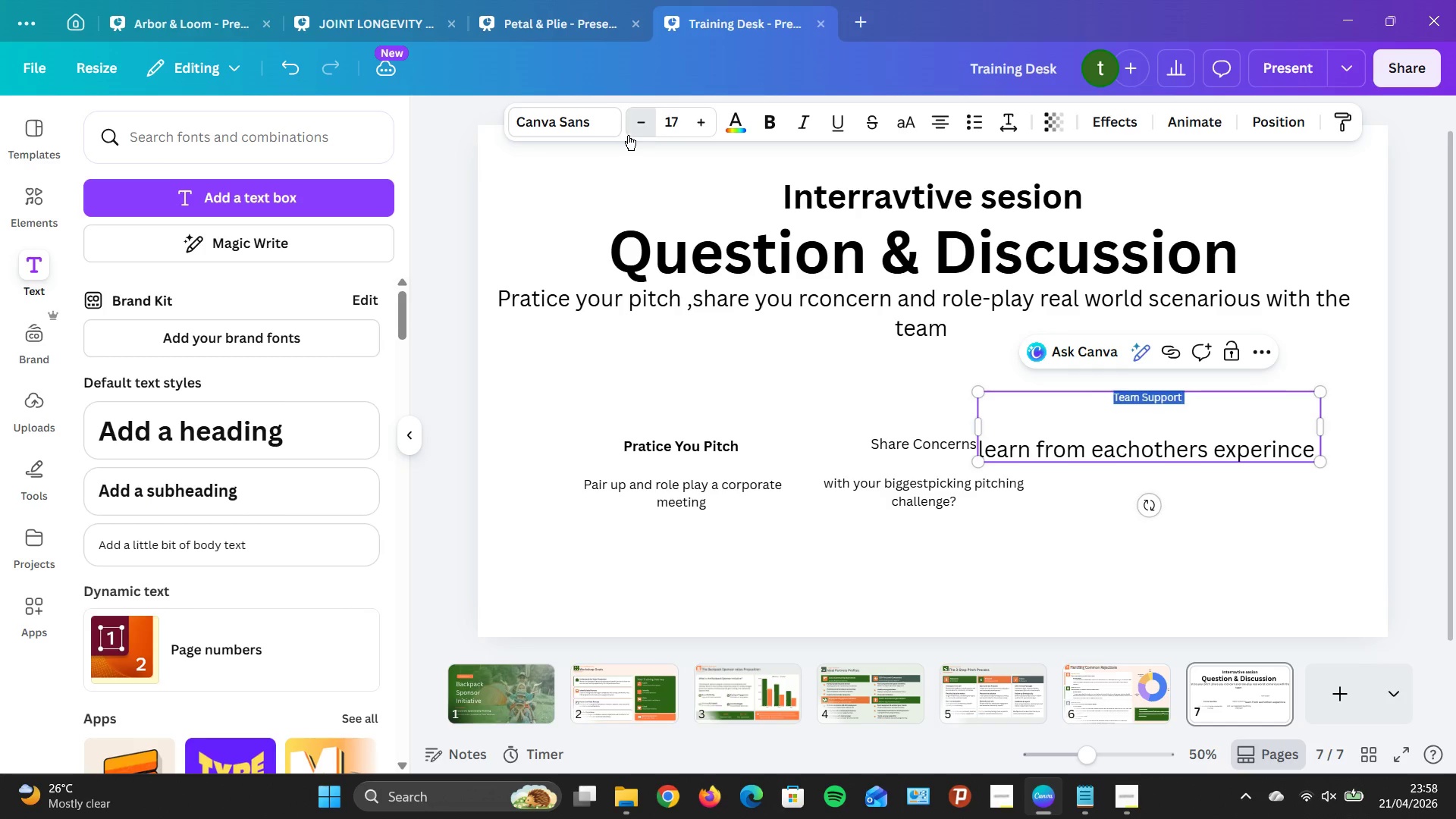 
triple_click([628, 135])
 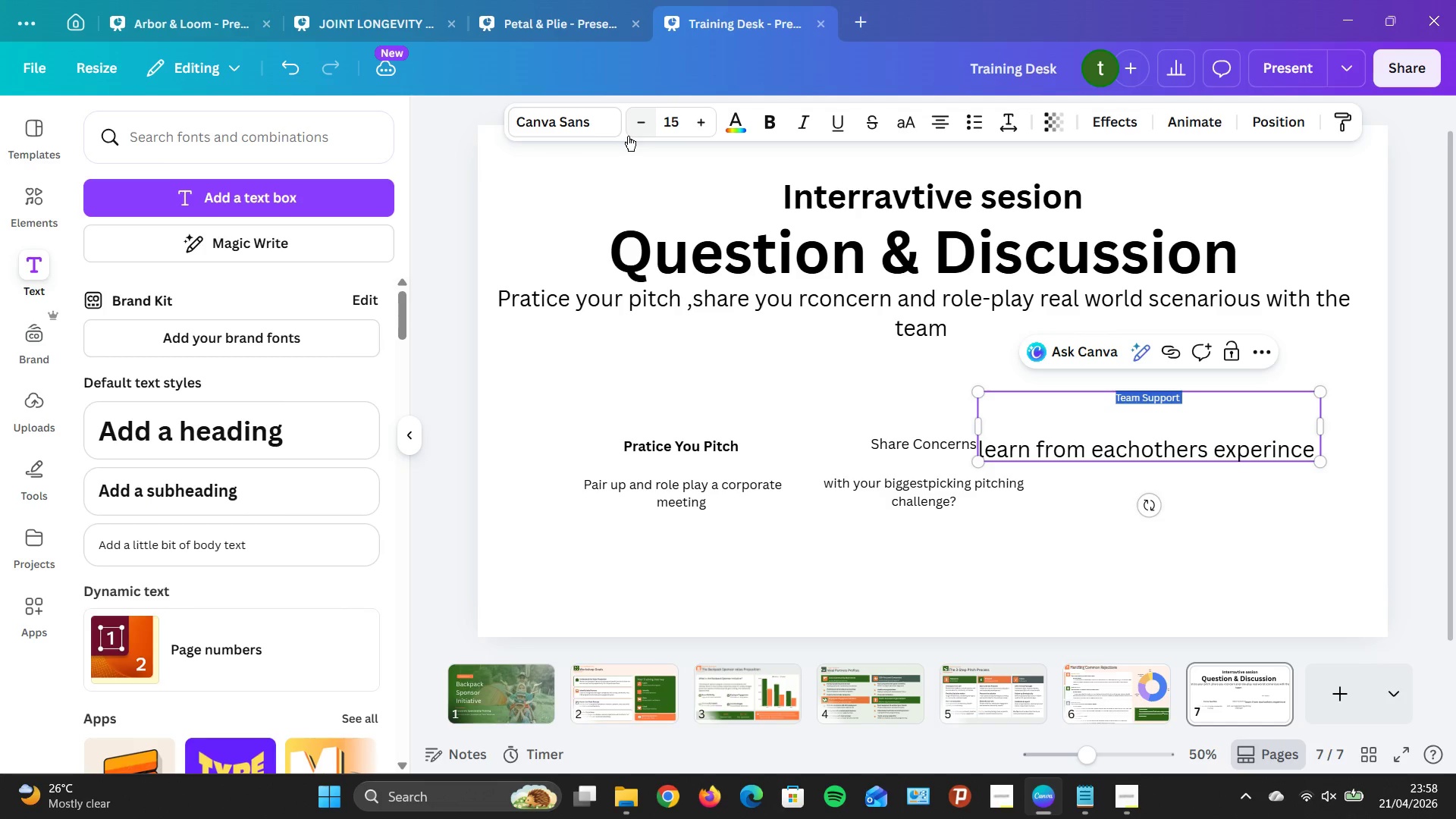 
left_click([628, 136])
 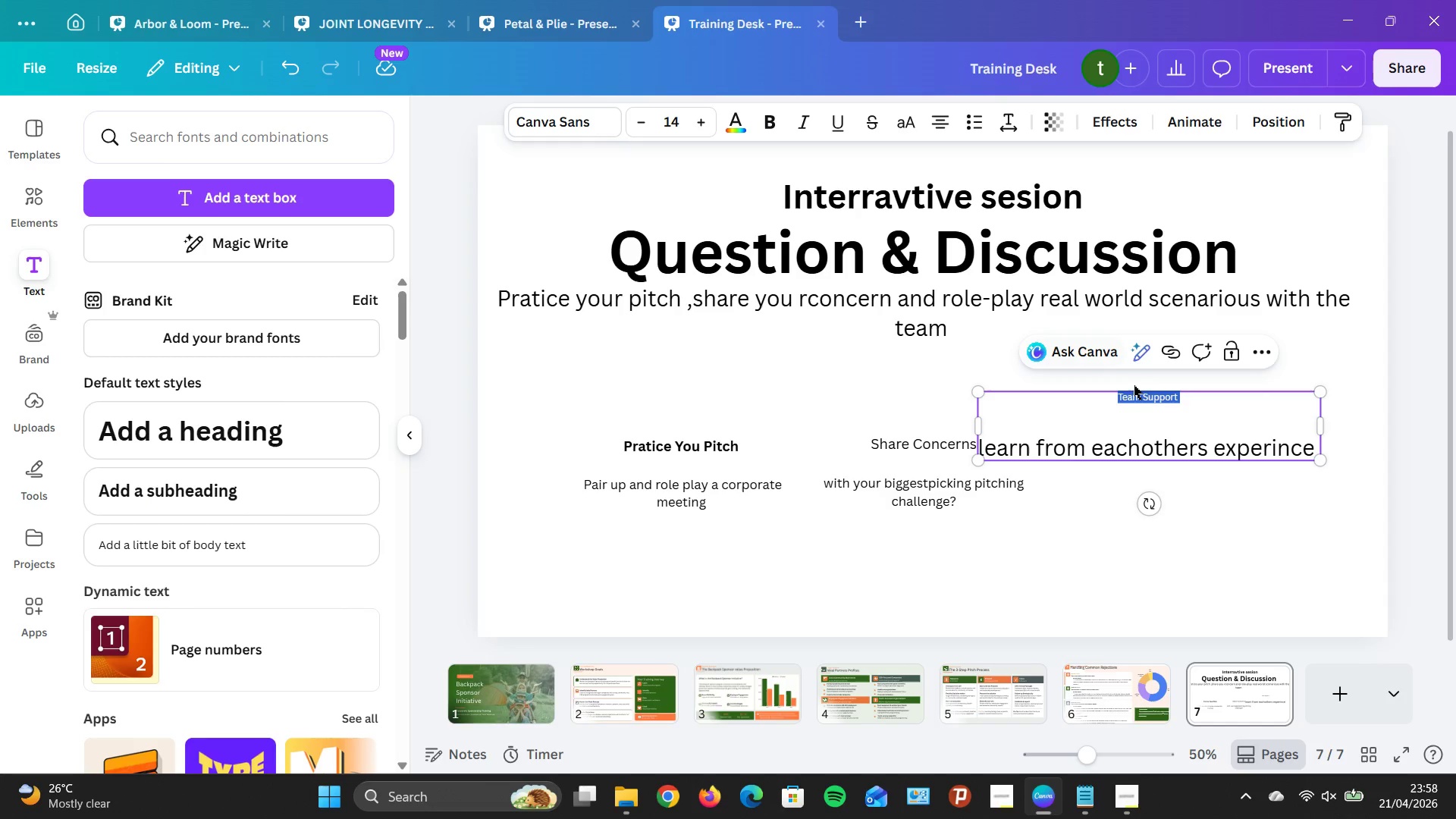 
left_click([691, 111])
 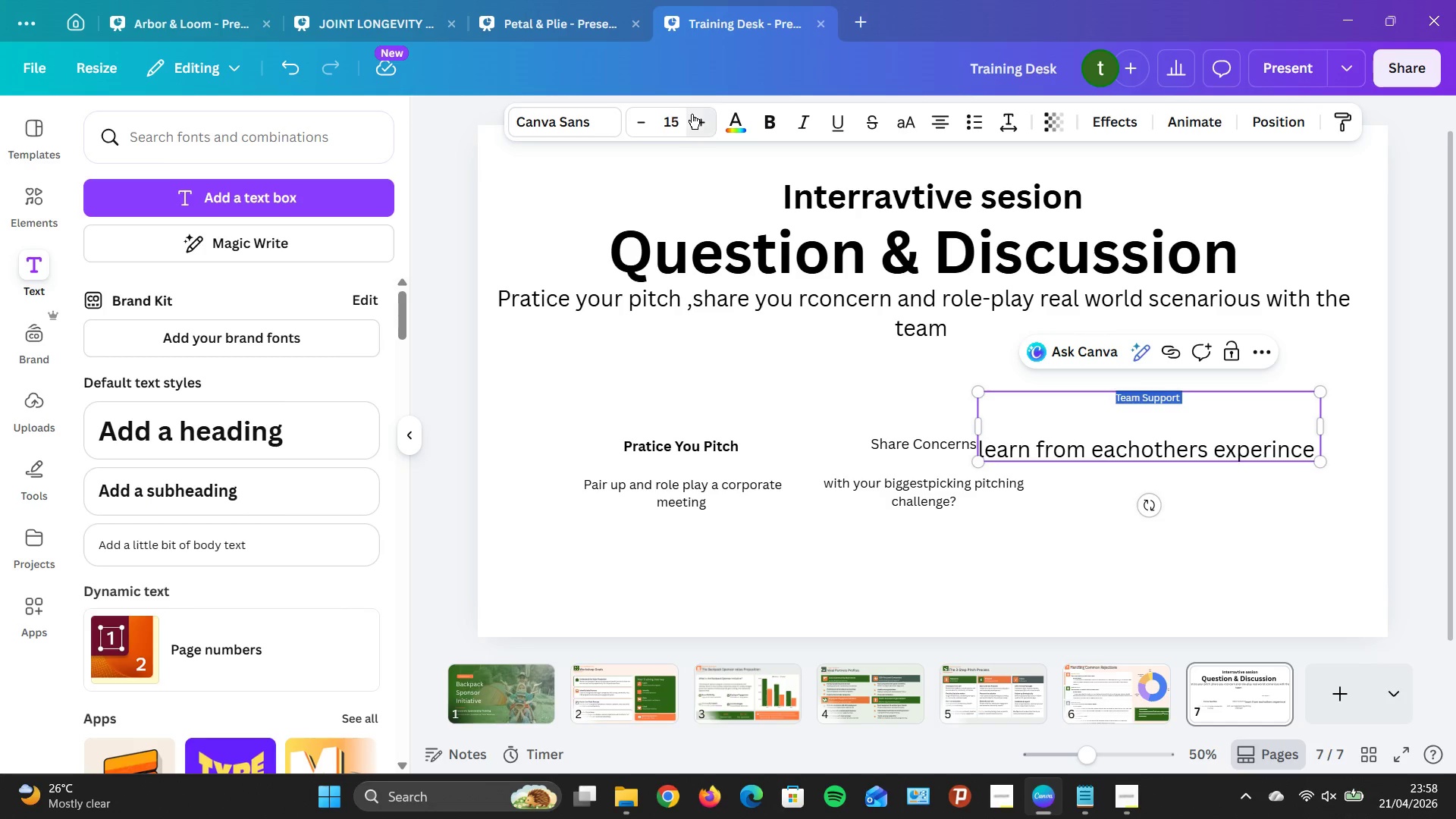 
triple_click([692, 114])
 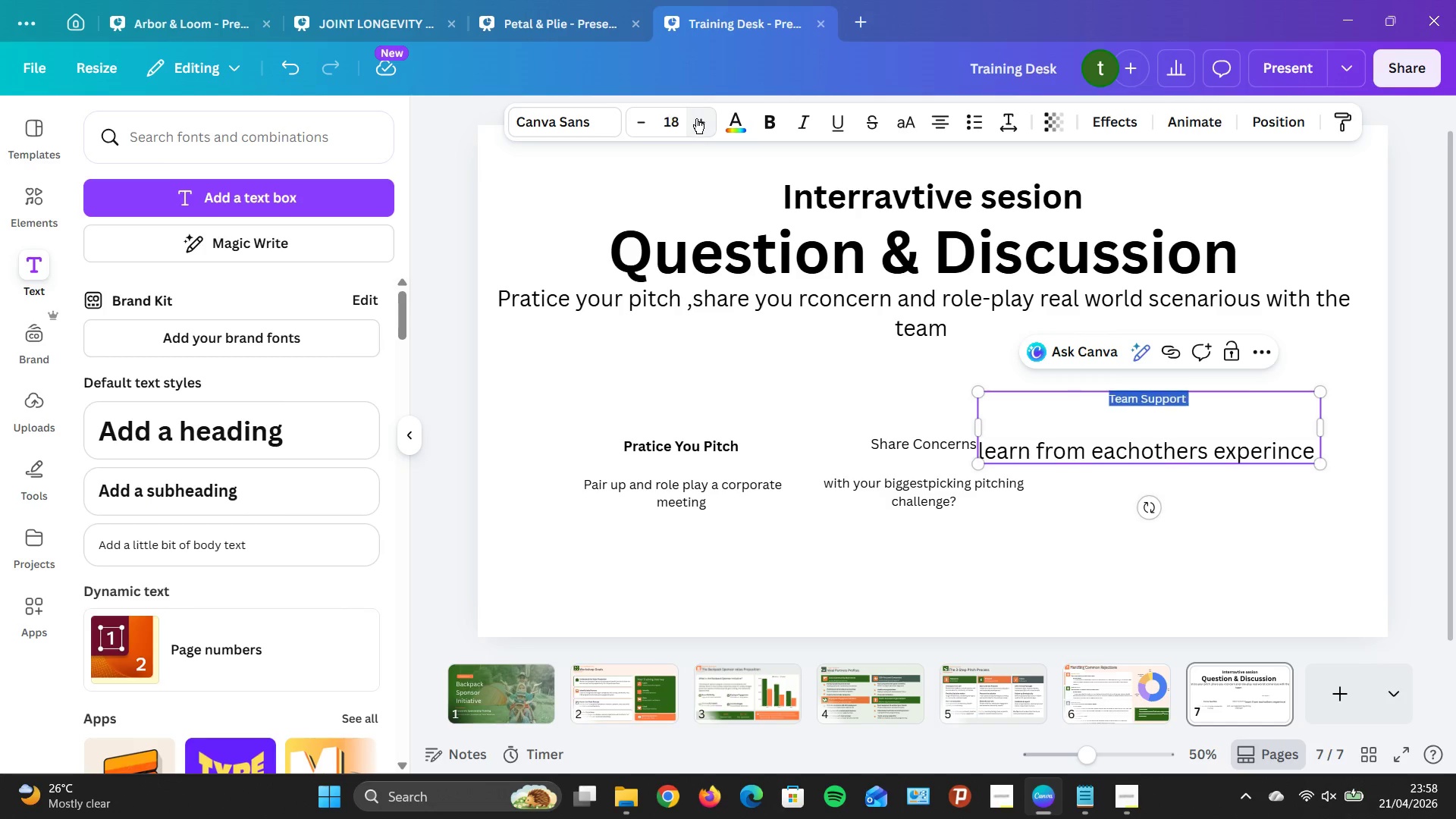 
triple_click([696, 118])
 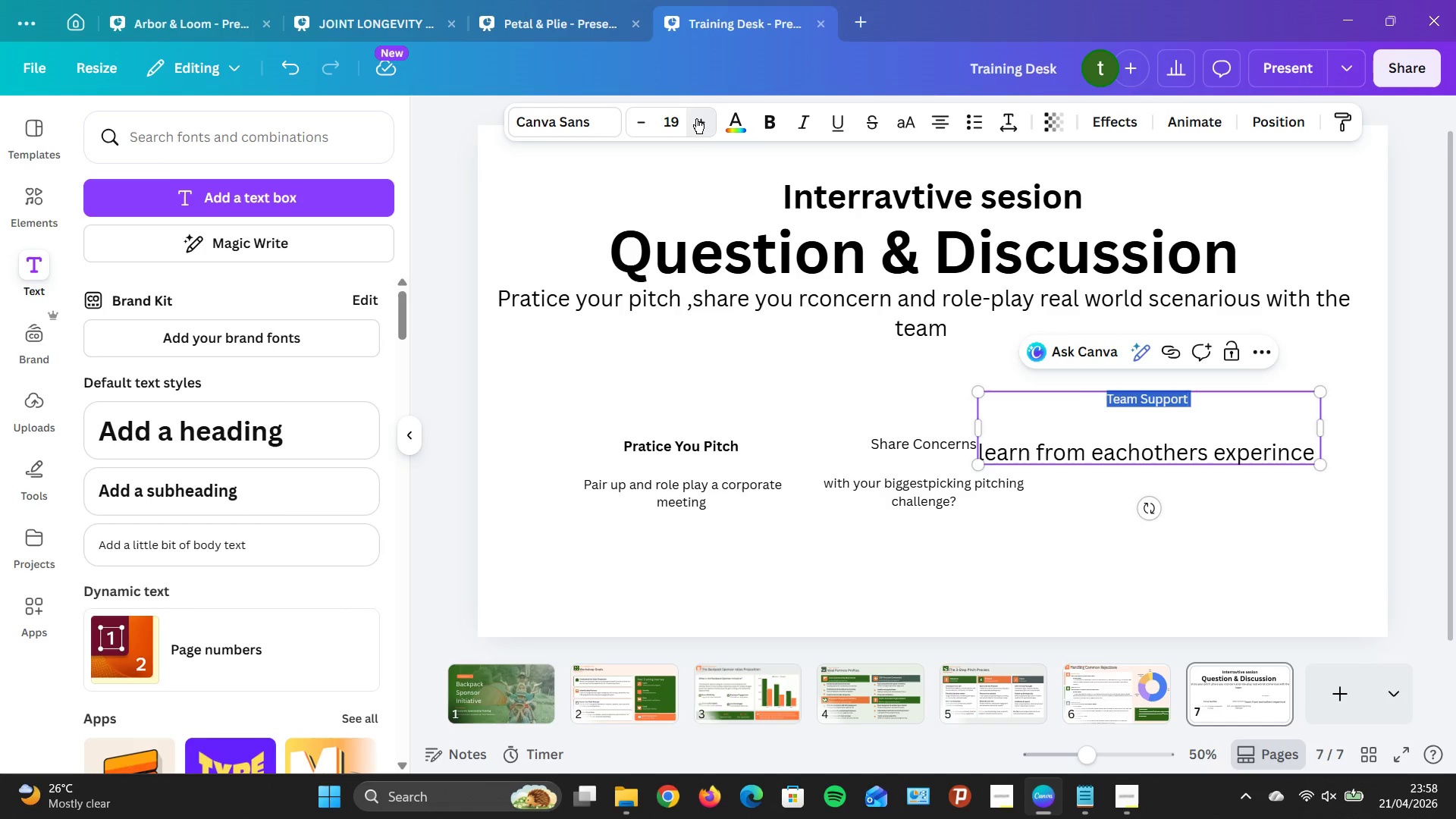 
triple_click([696, 118])
 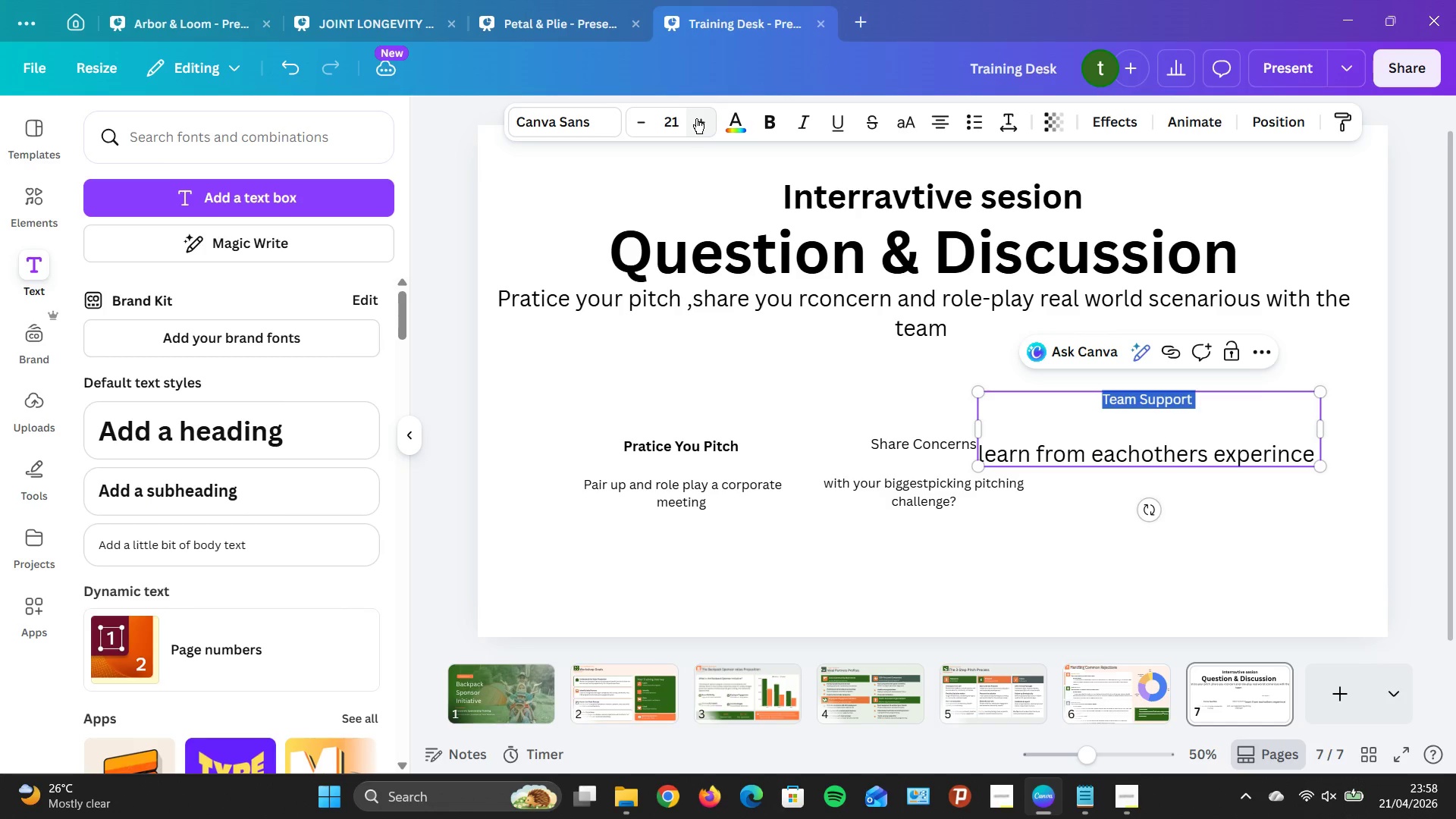 
triple_click([696, 118])
 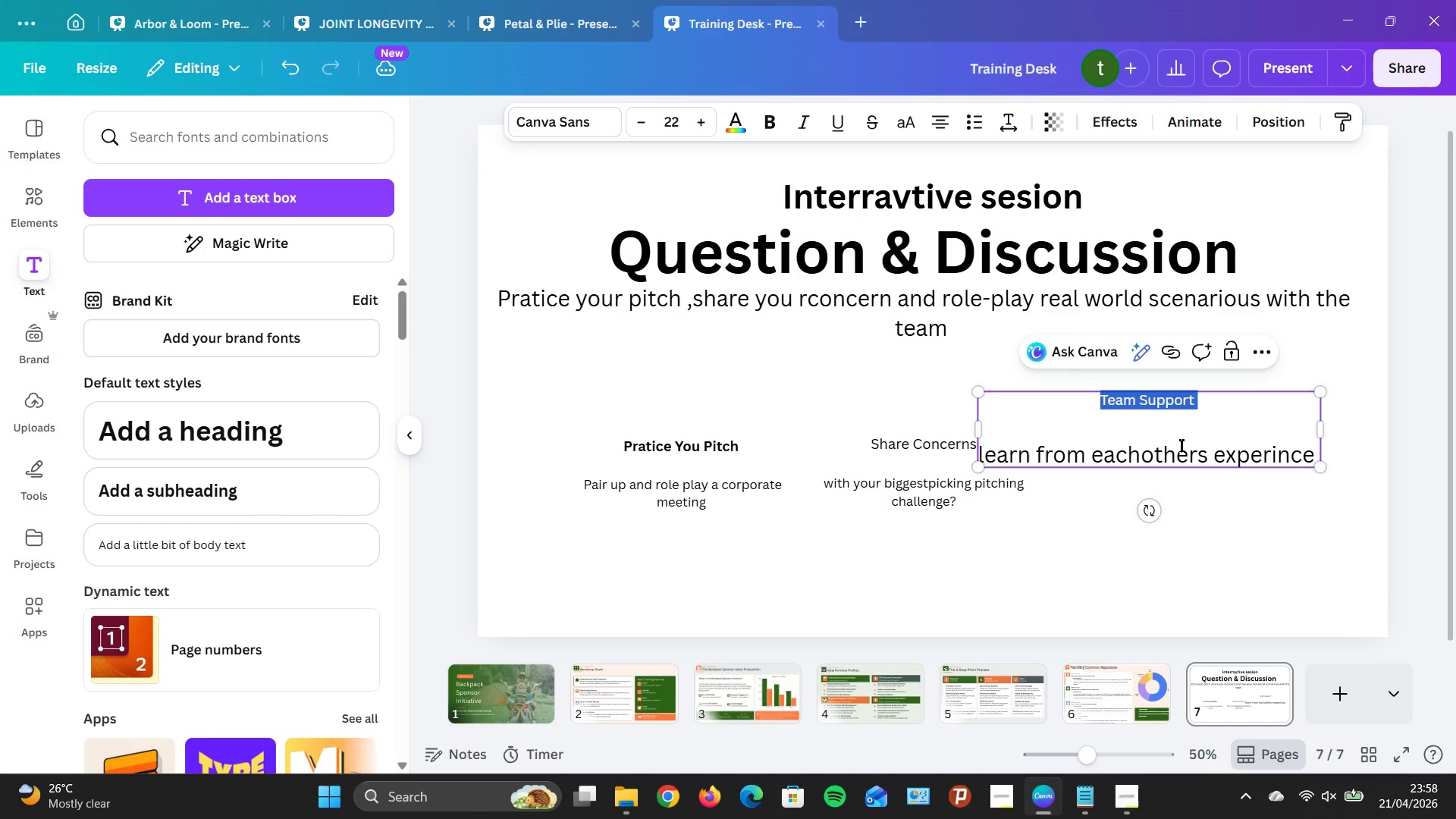 
left_click([1181, 447])
 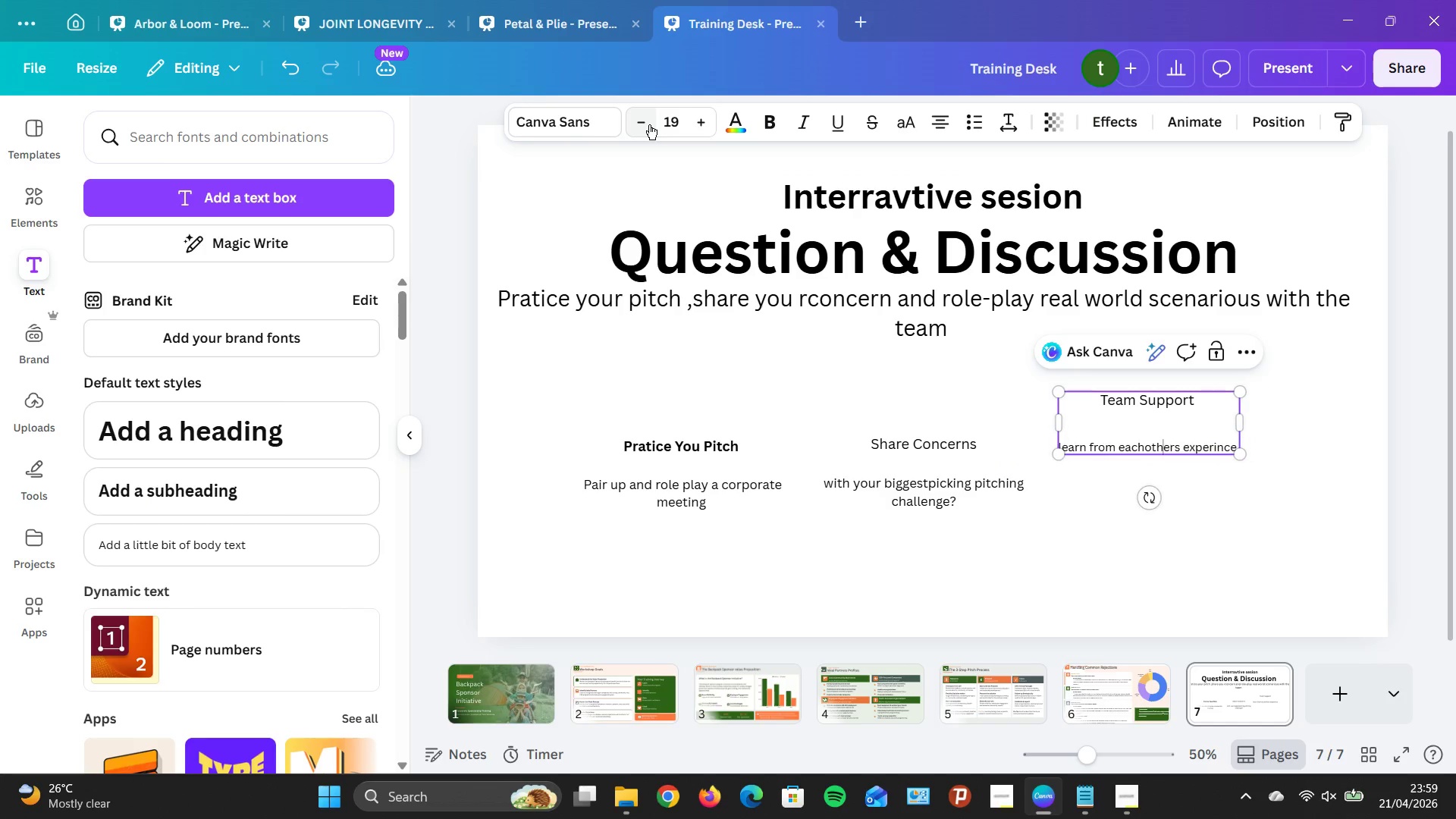 
double_click([701, 122])
 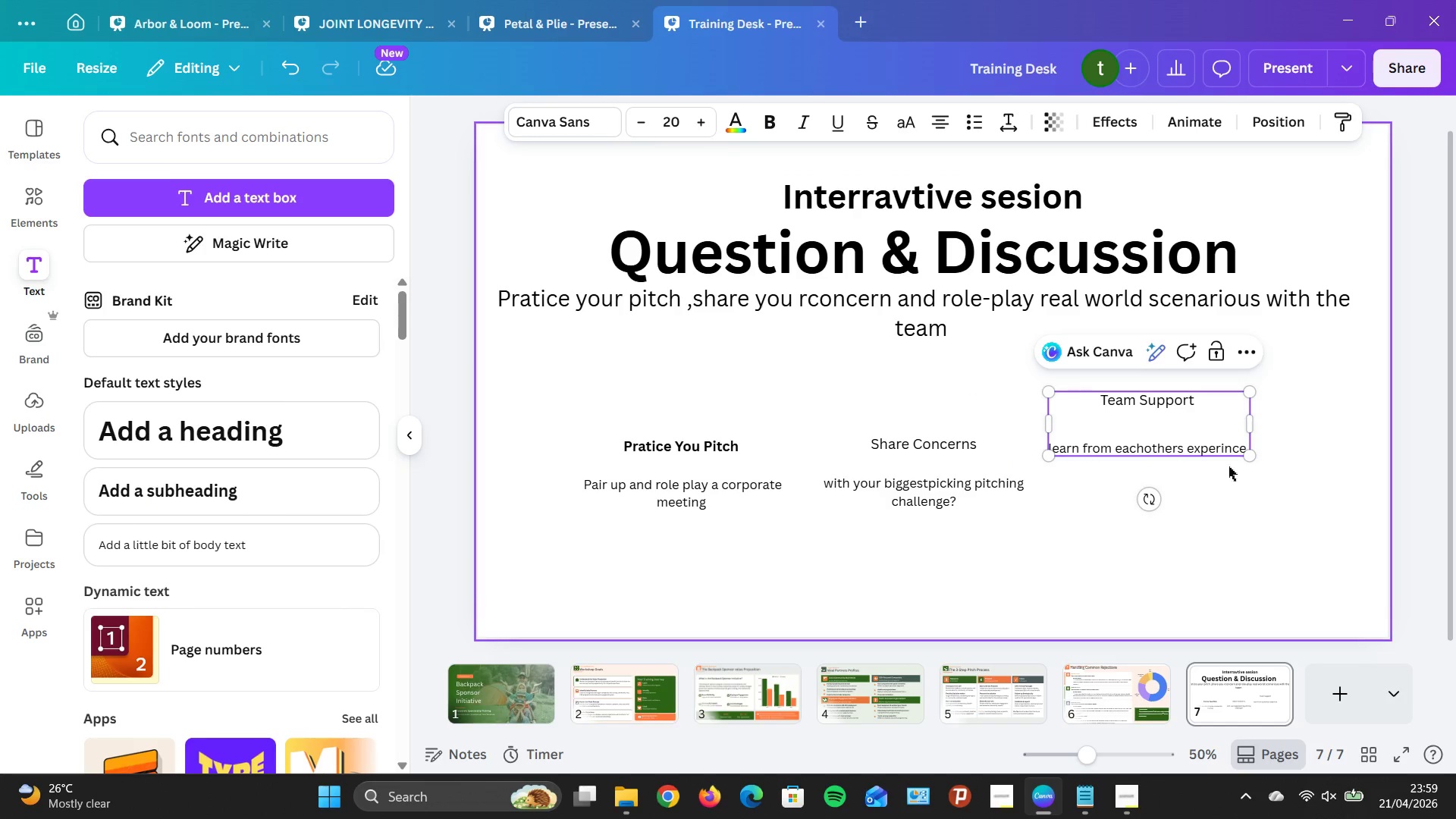 
left_click_drag(start_coordinate=[1197, 425], to_coordinate=[1225, 469])
 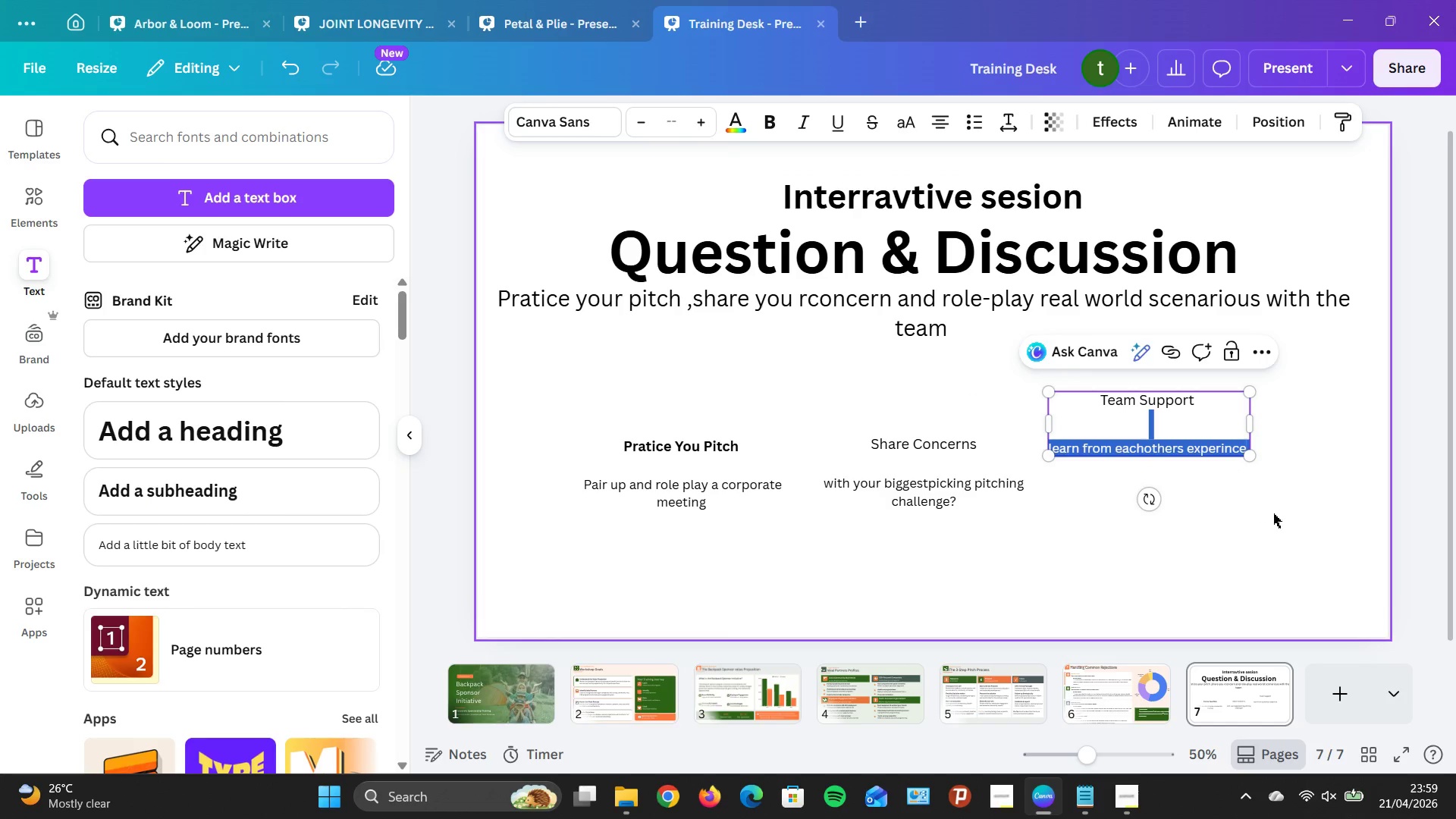 
left_click([1273, 514])
 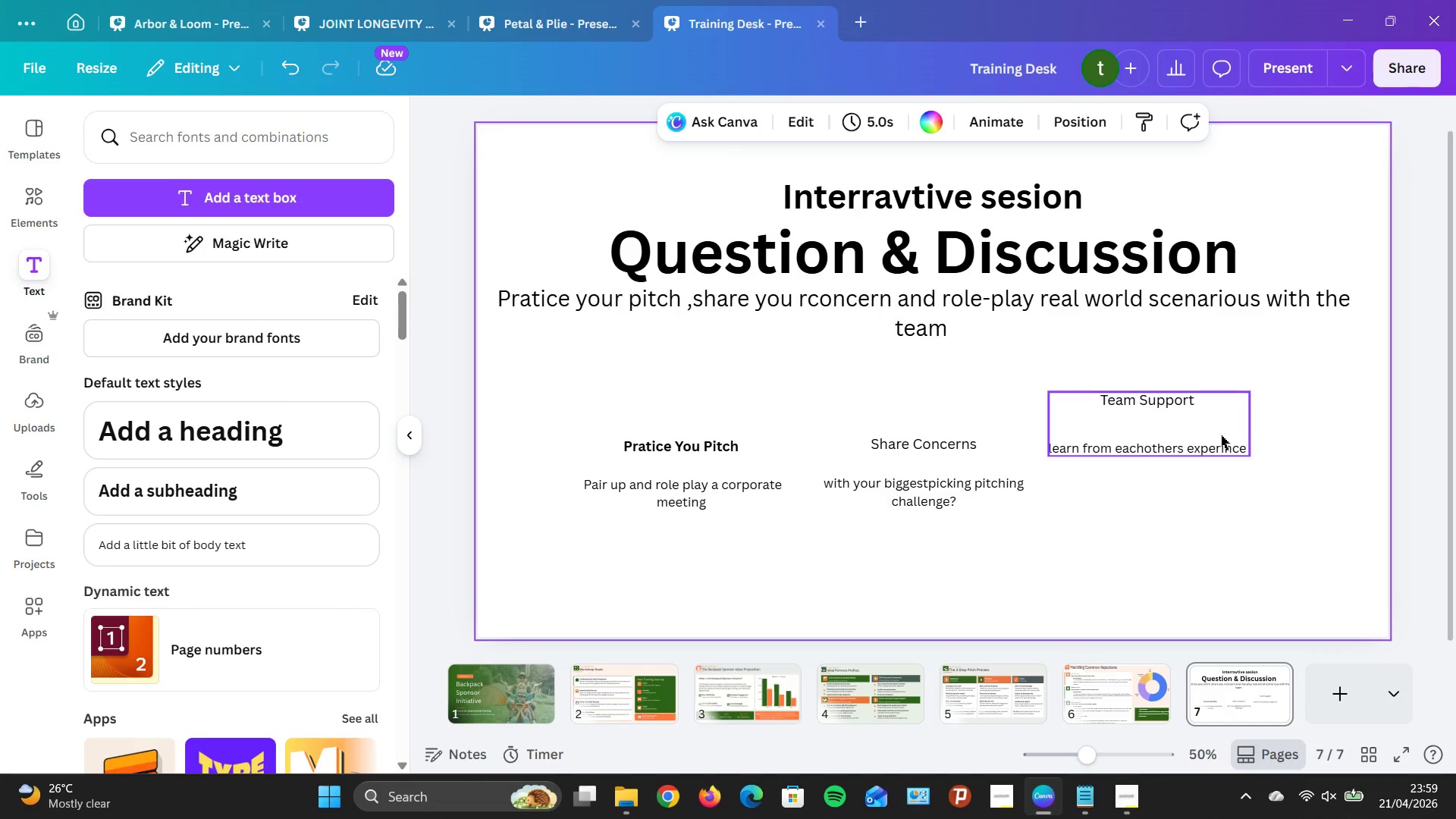 
left_click_drag(start_coordinate=[1220, 435], to_coordinate=[1253, 475])
 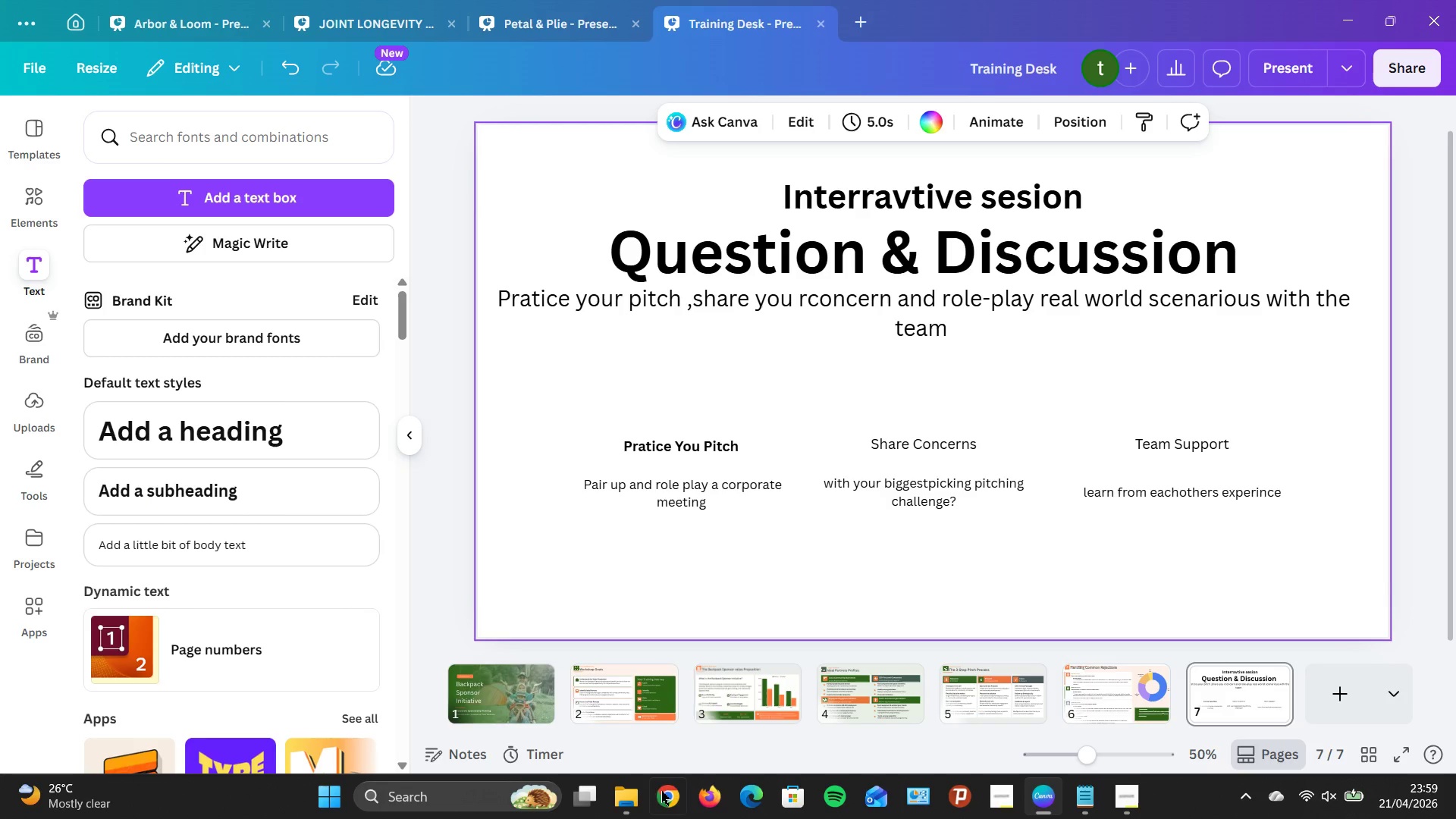 
wait(24.83)
 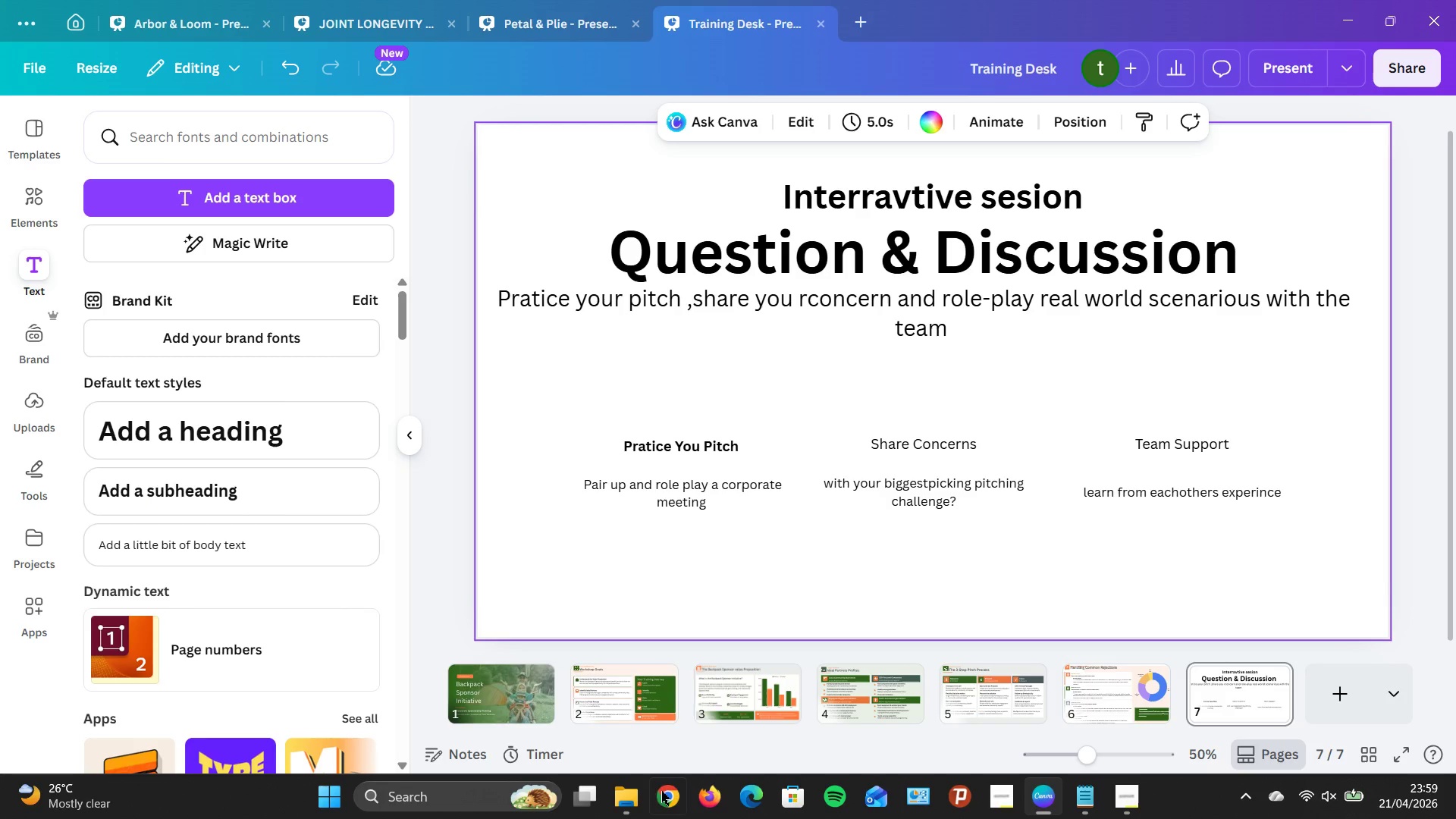 
scroll: coordinate [696, 582], scroll_direction: up, amount: 5.0
 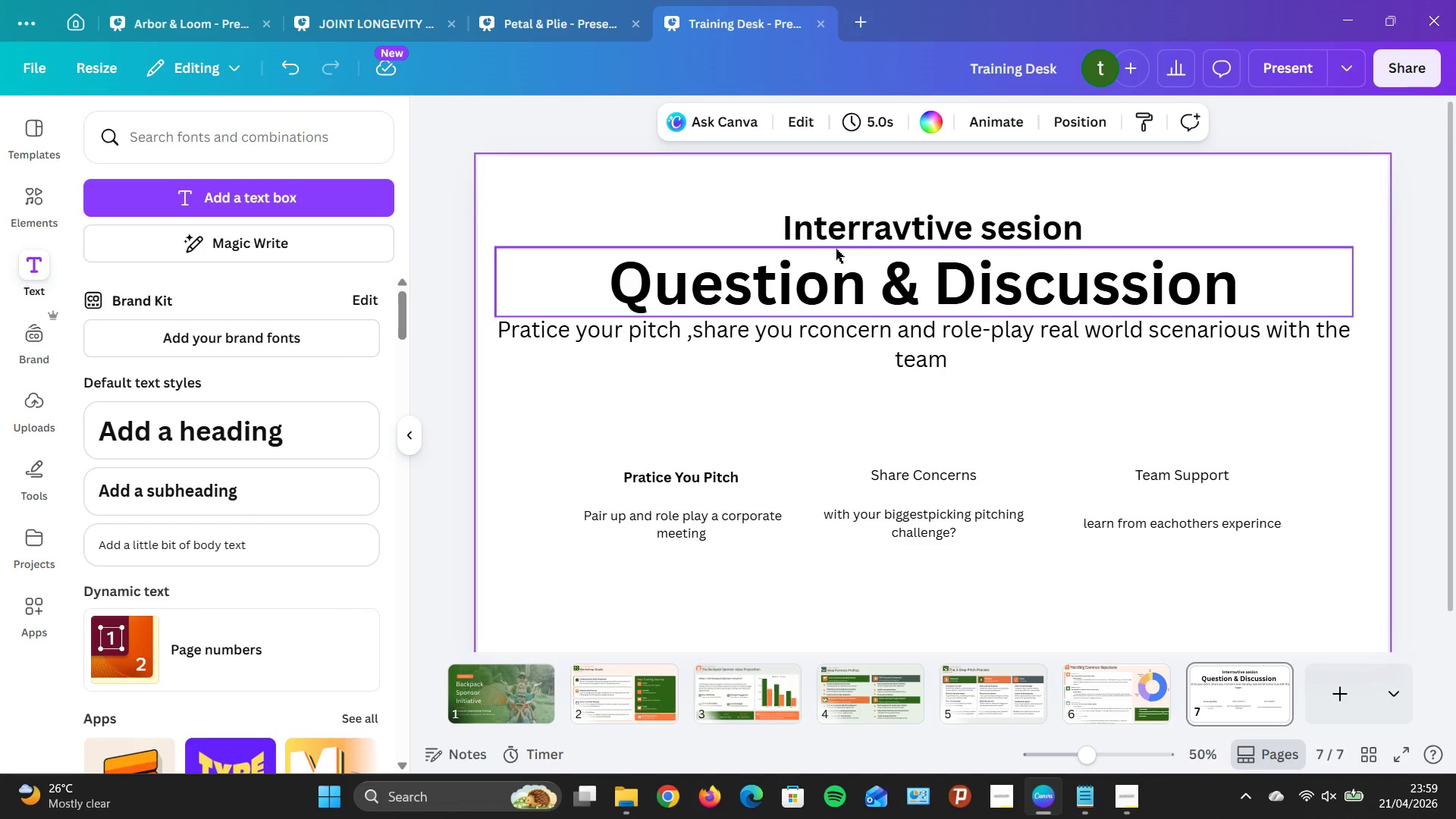 
mouse_move([852, 235])
 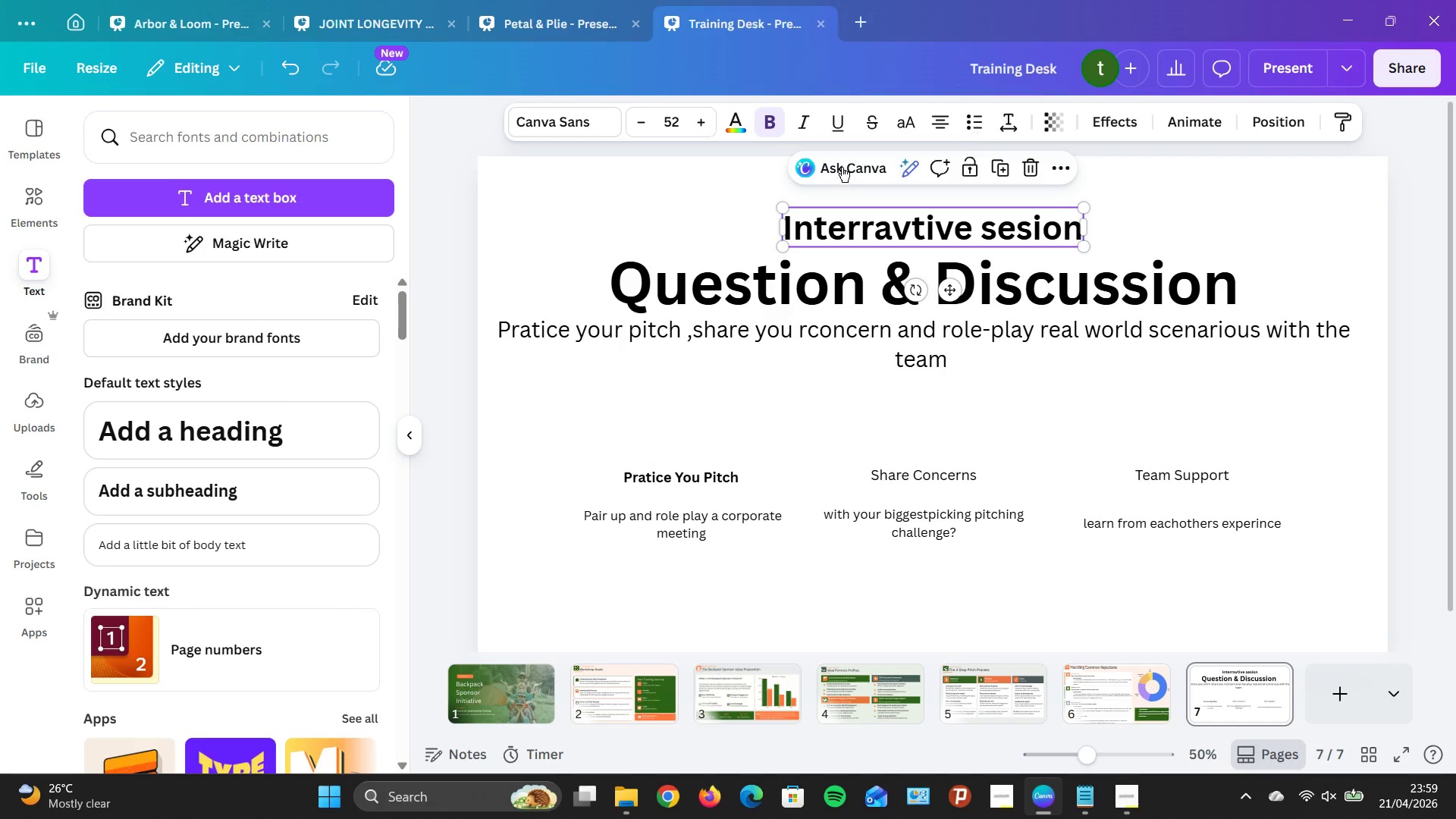 
double_click([645, 113])
 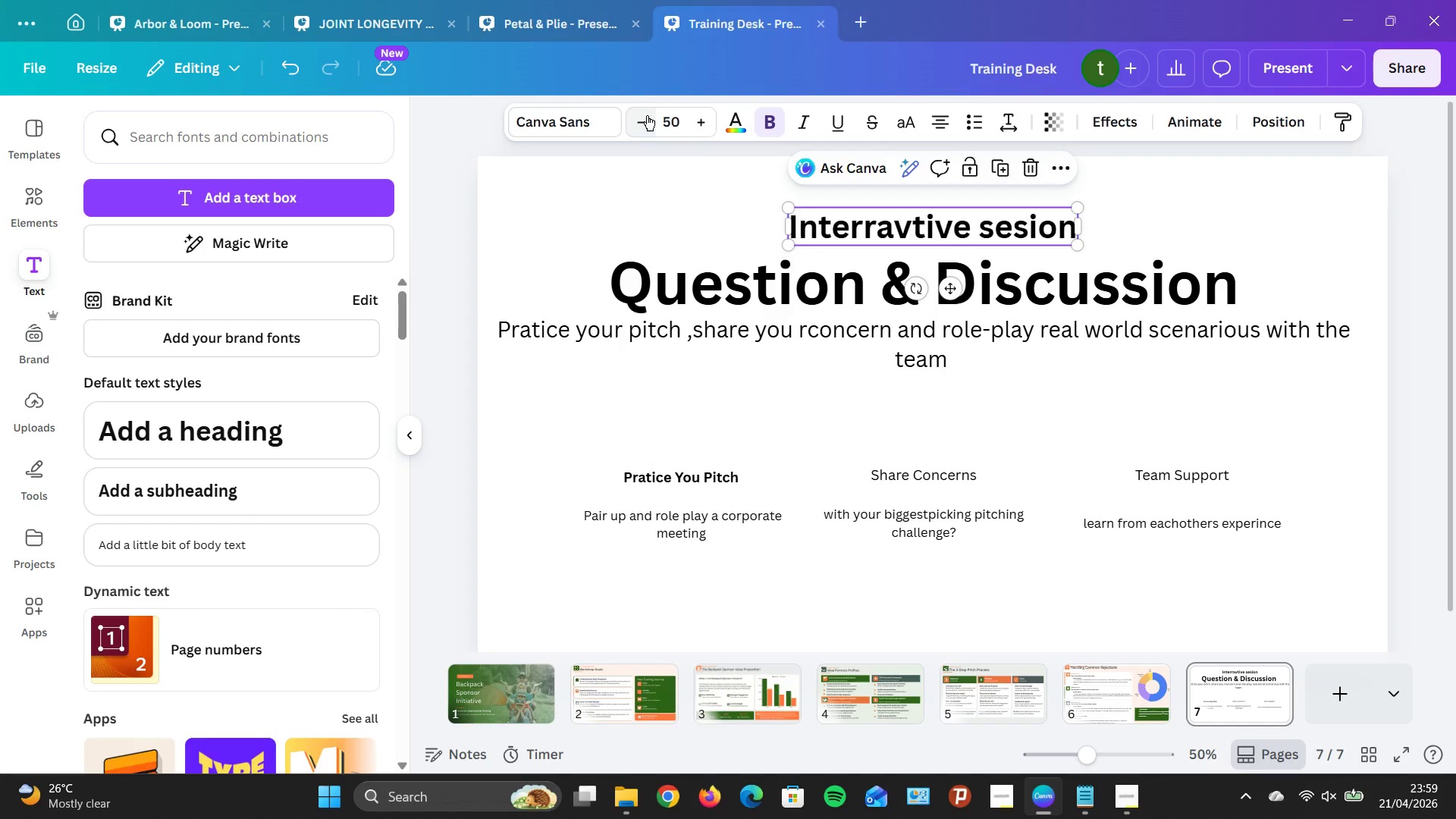 
left_click_drag(start_coordinate=[647, 115], to_coordinate=[643, 116])
 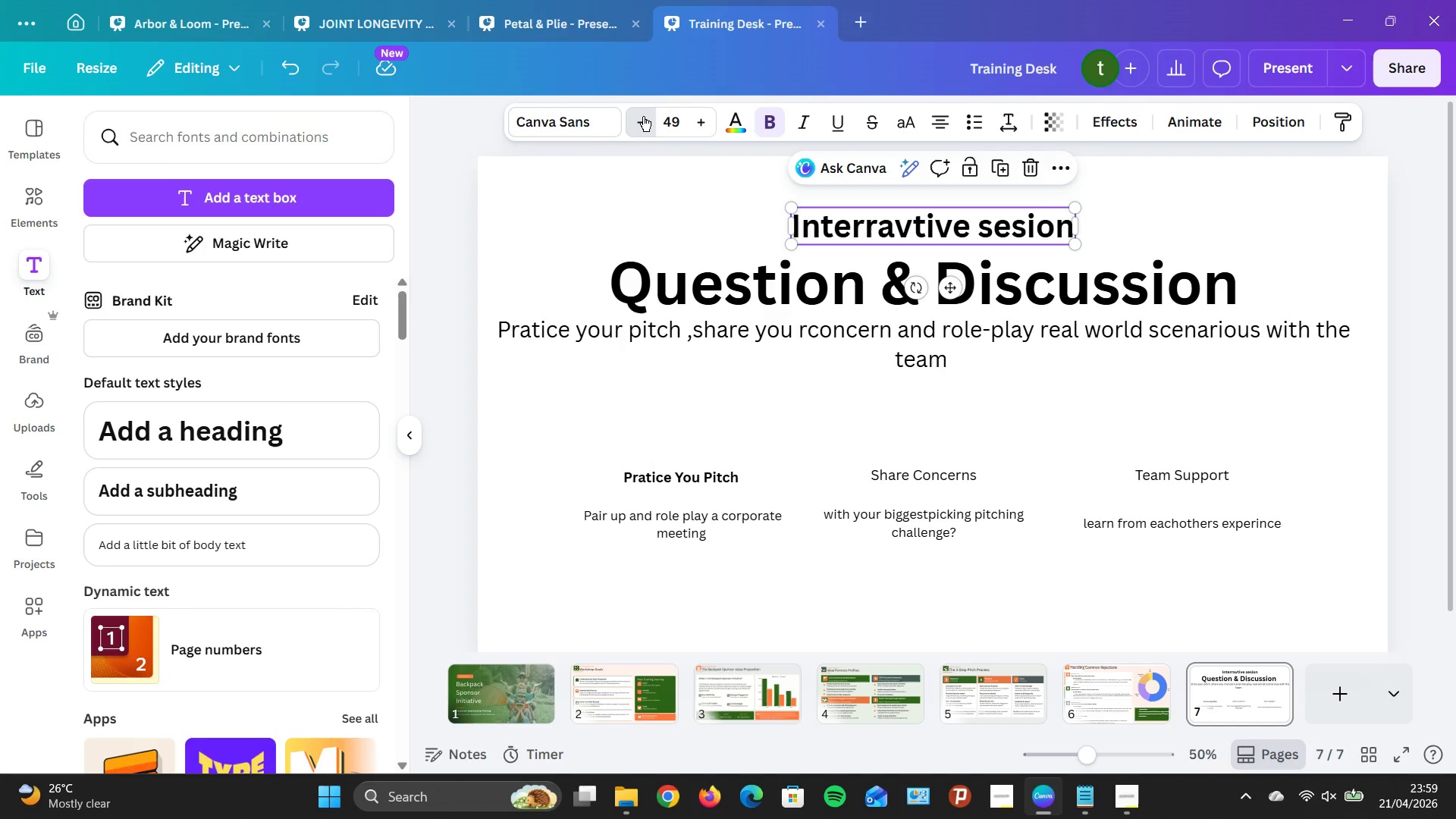 
triple_click([643, 116])
 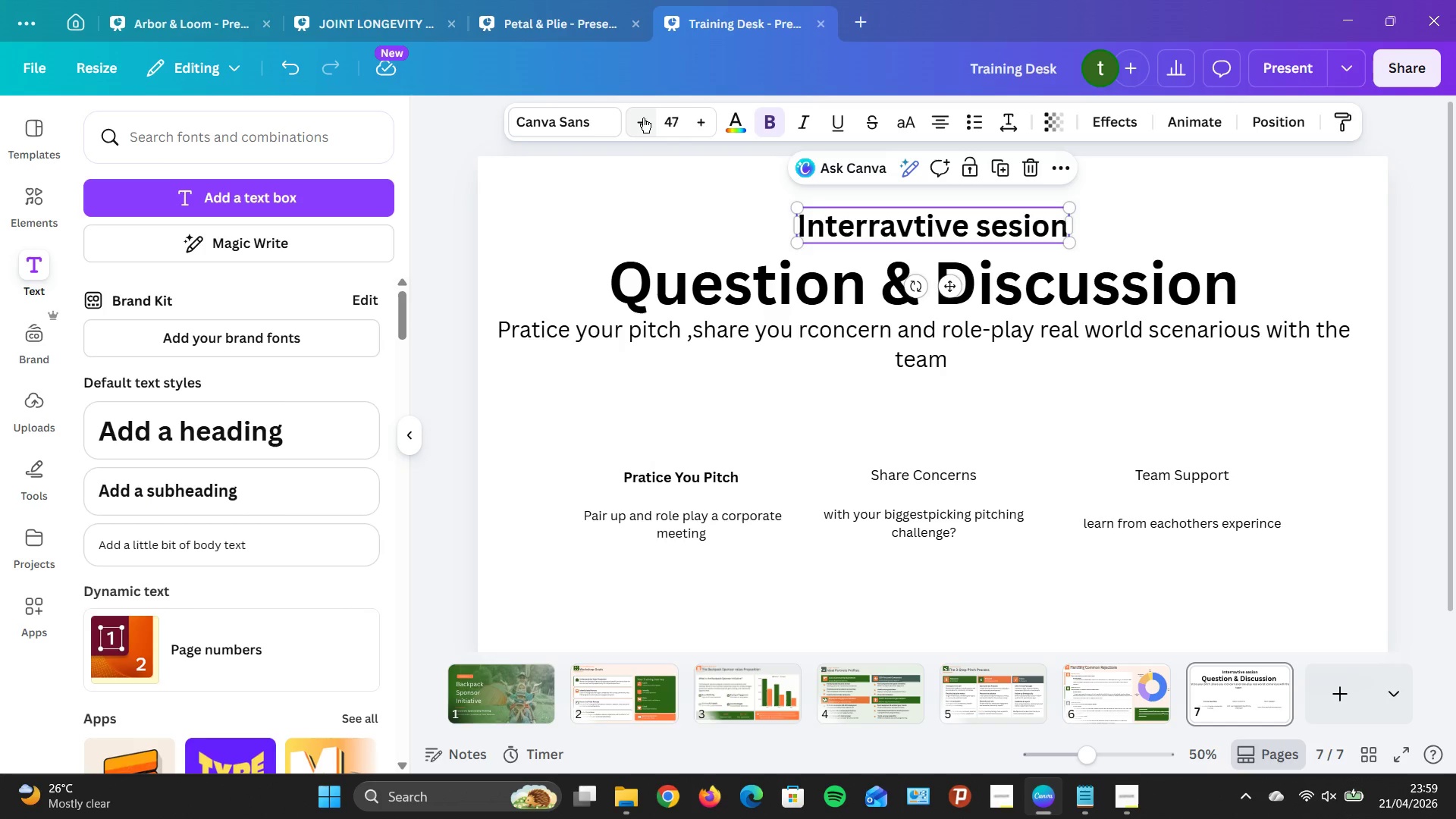 
triple_click([643, 118])
 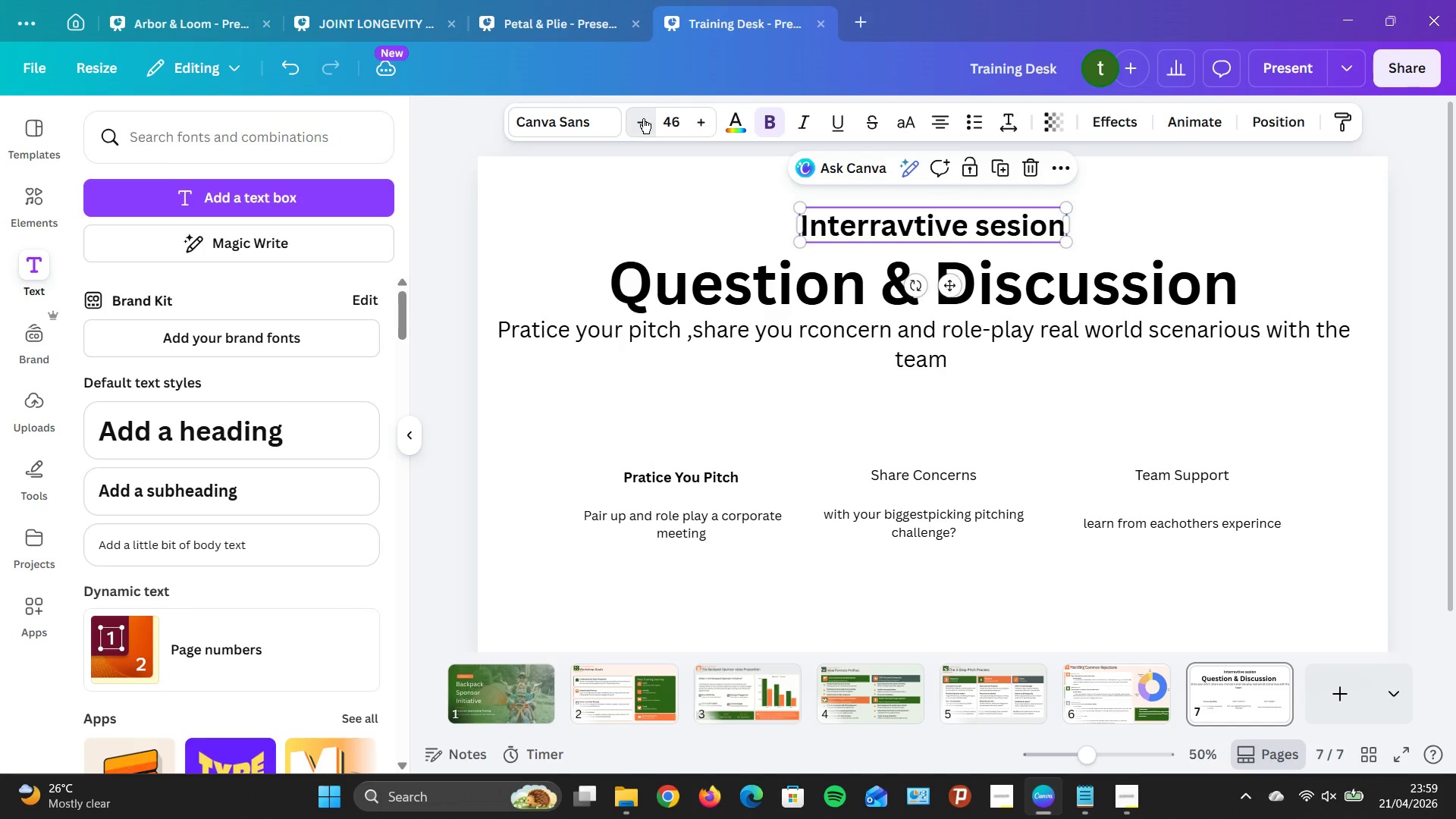 
triple_click([643, 119])
 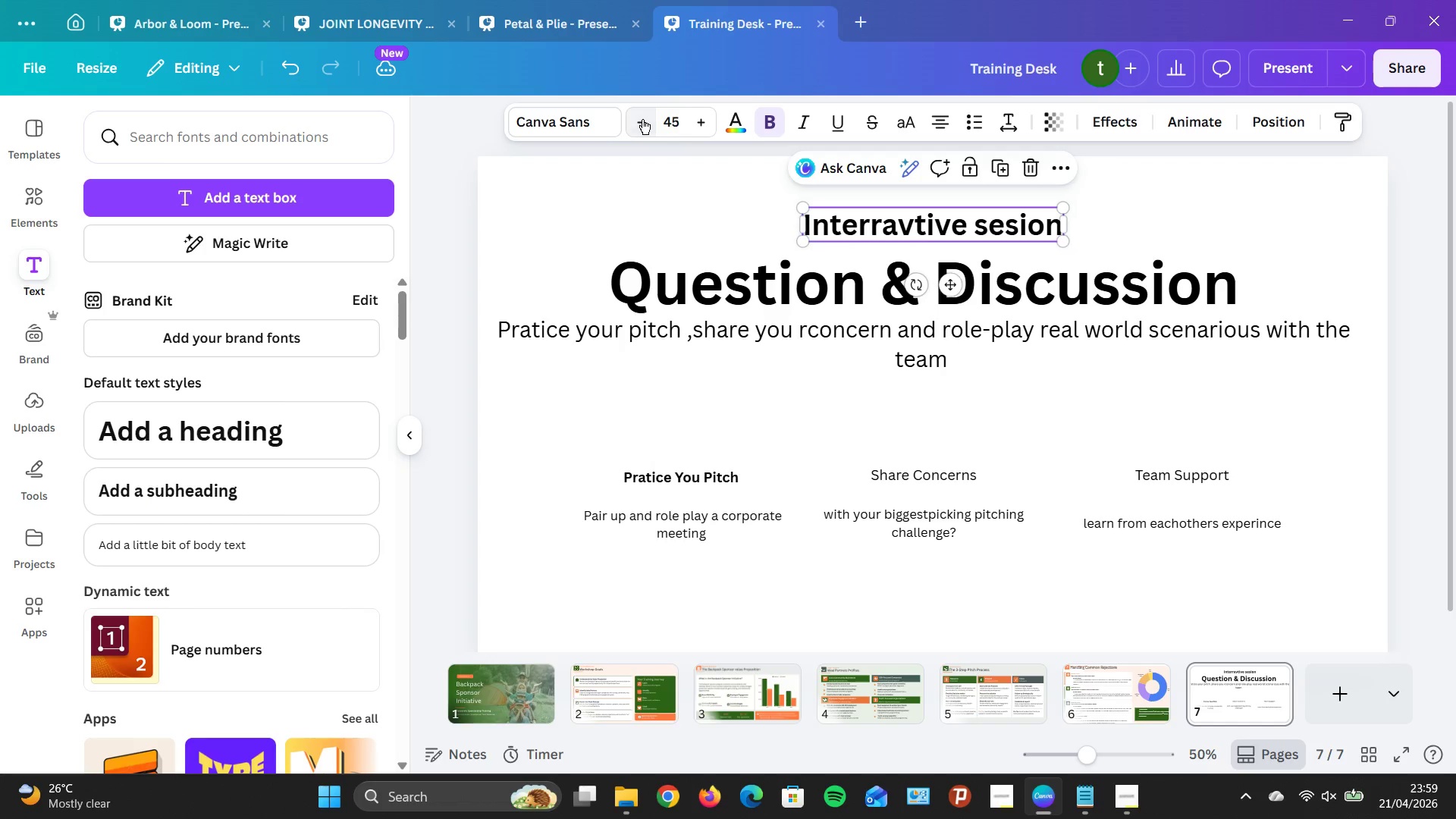 
triple_click([642, 119])
 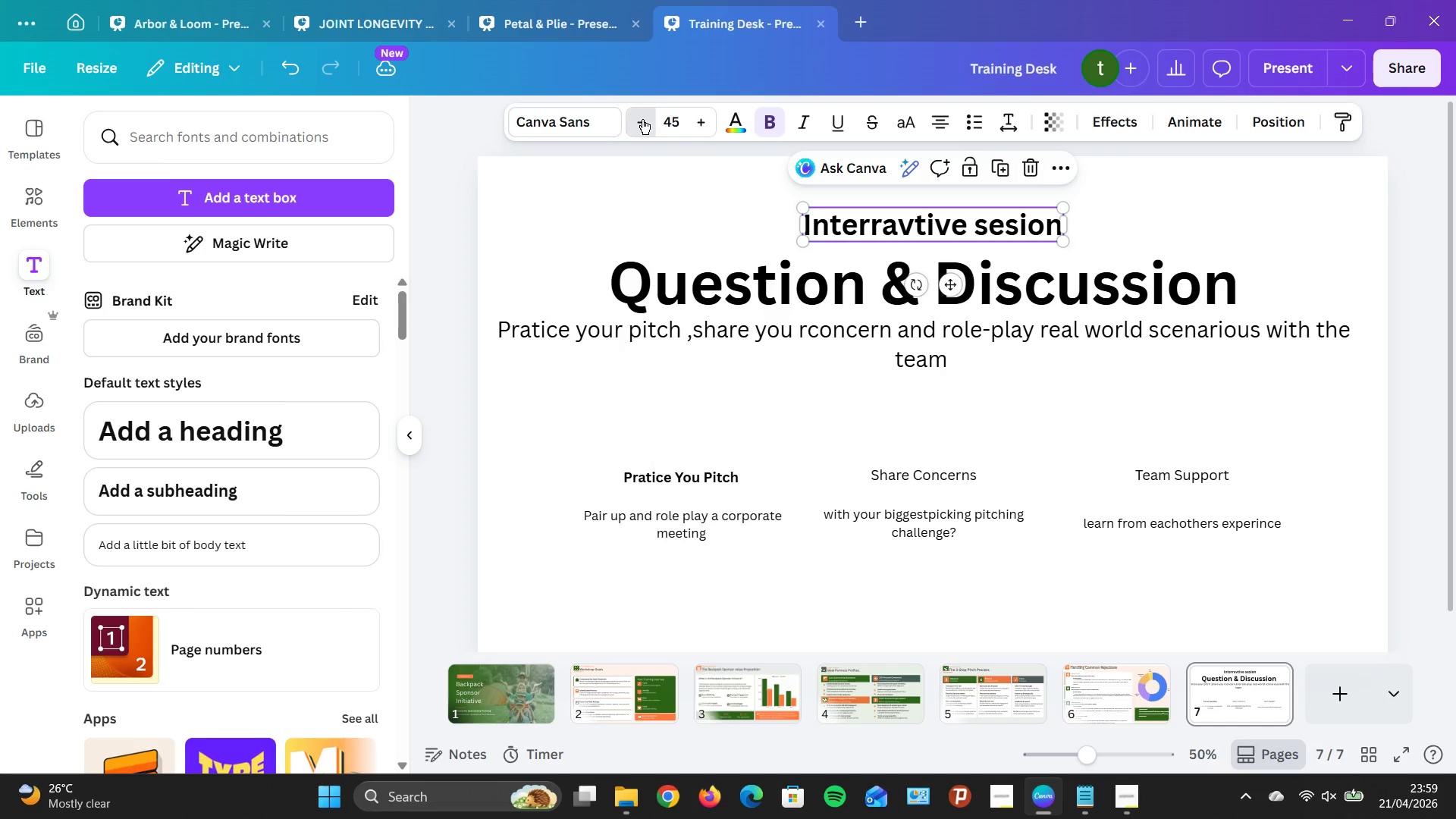 
triple_click([642, 119])
 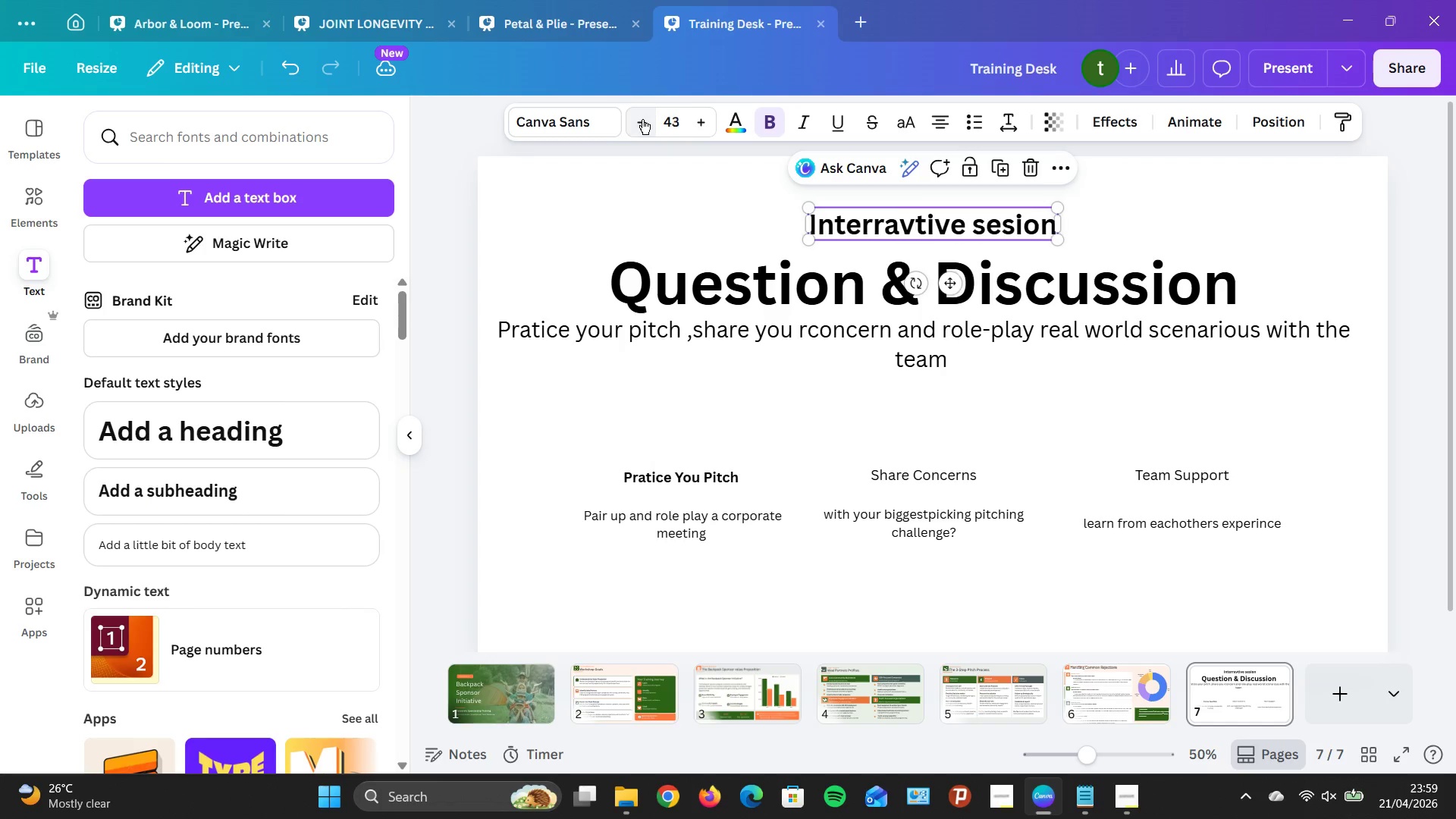 
triple_click([642, 119])
 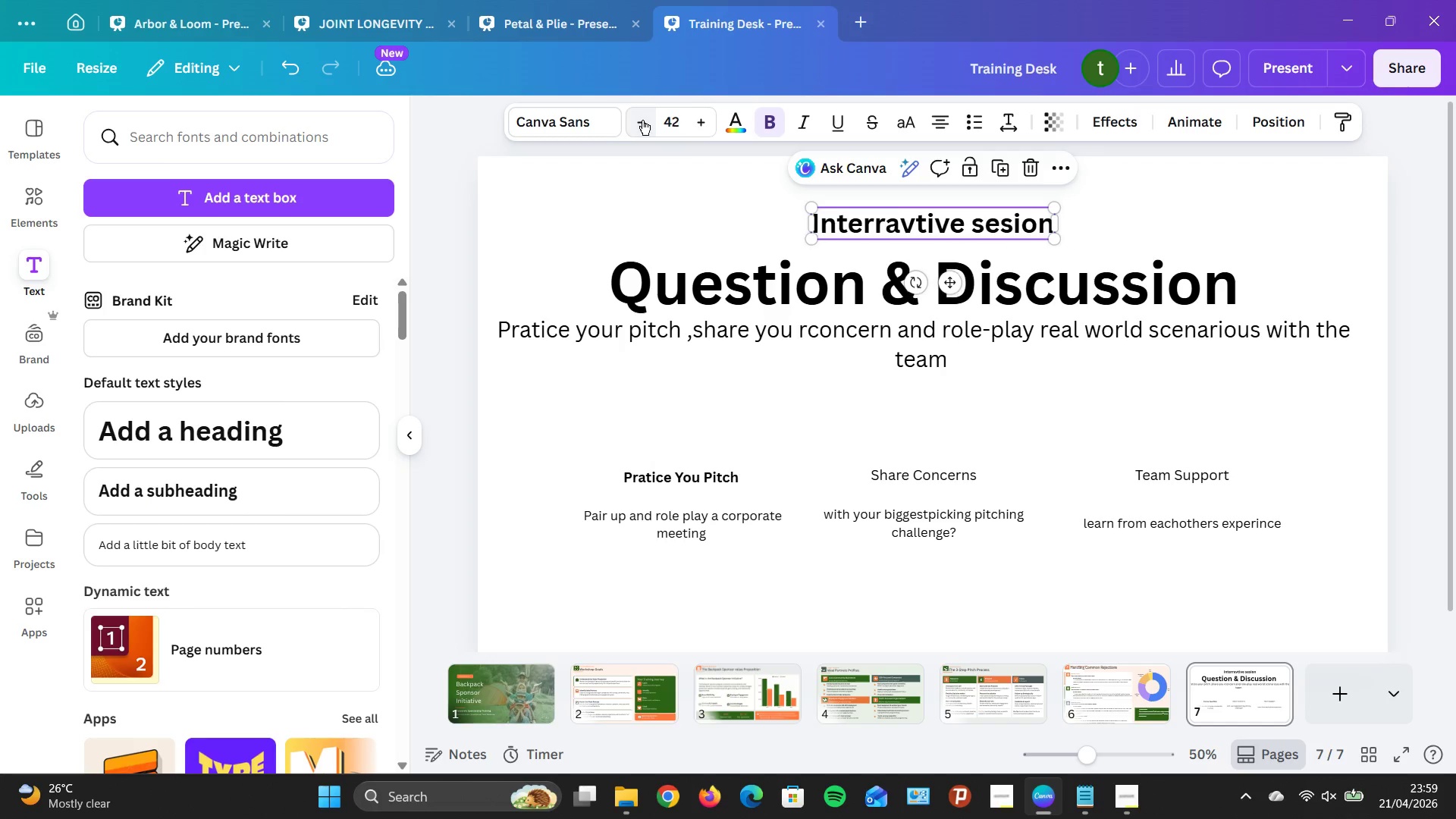 
triple_click([642, 120])
 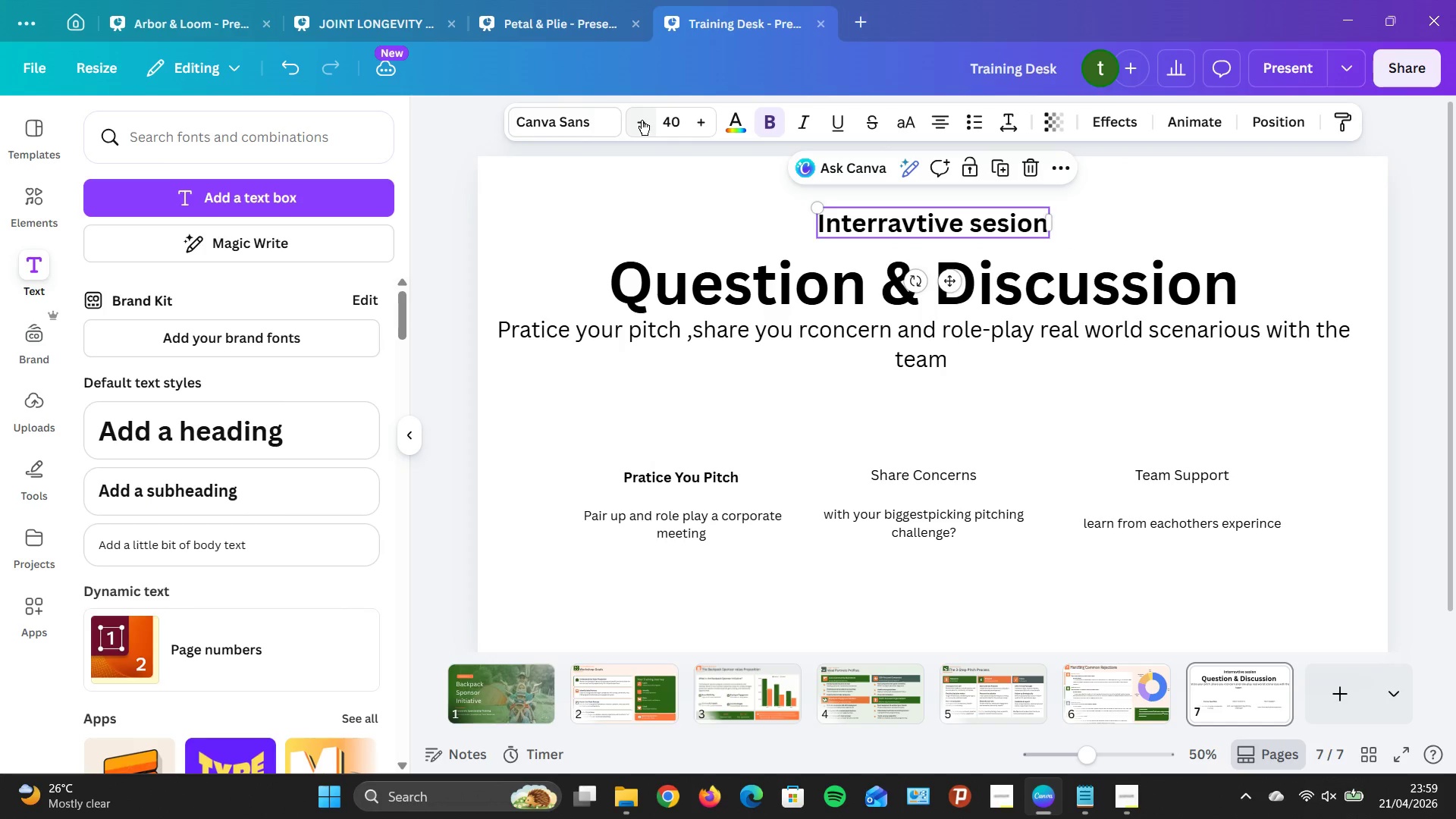 
triple_click([642, 120])
 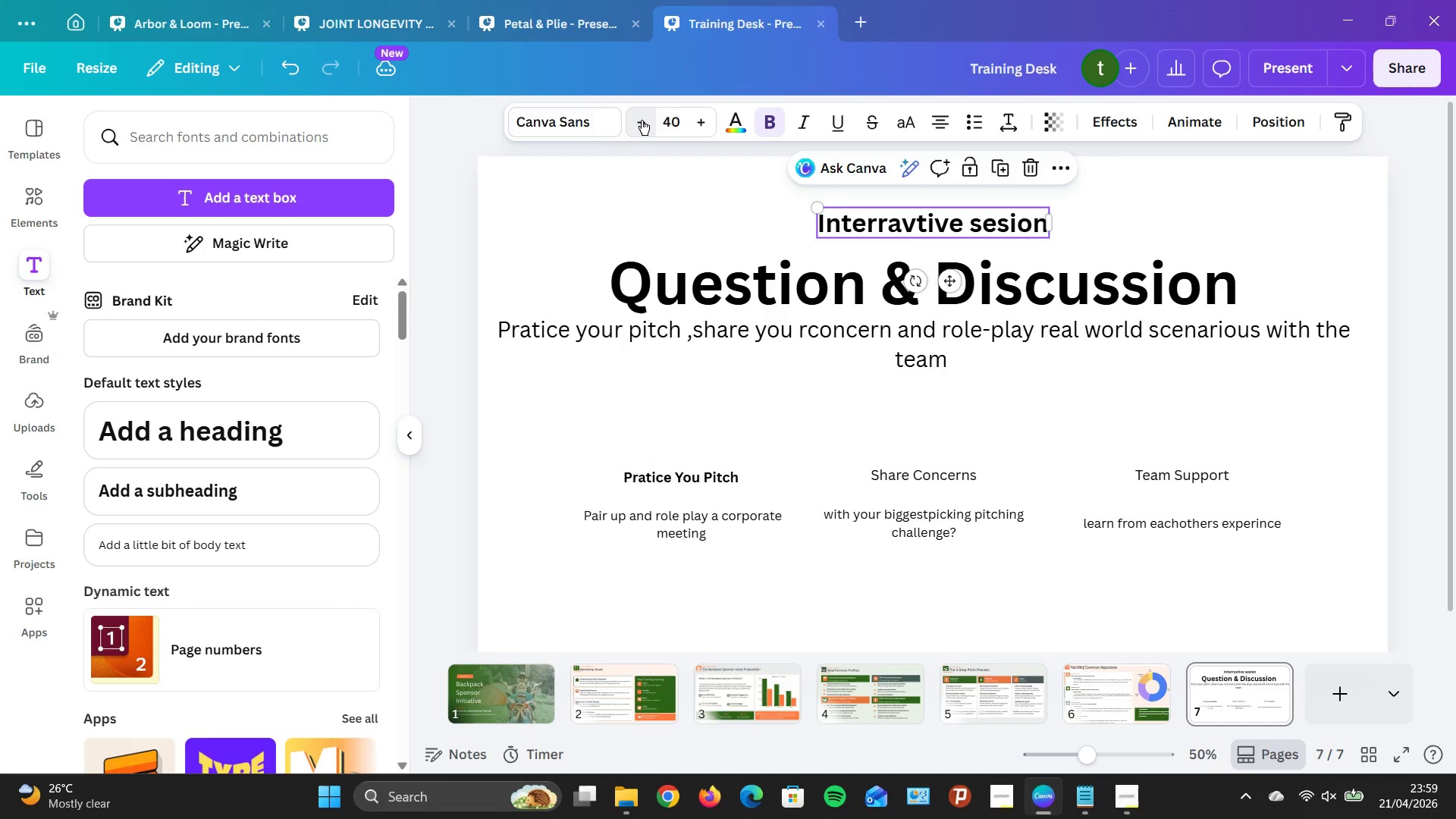 
triple_click([642, 120])
 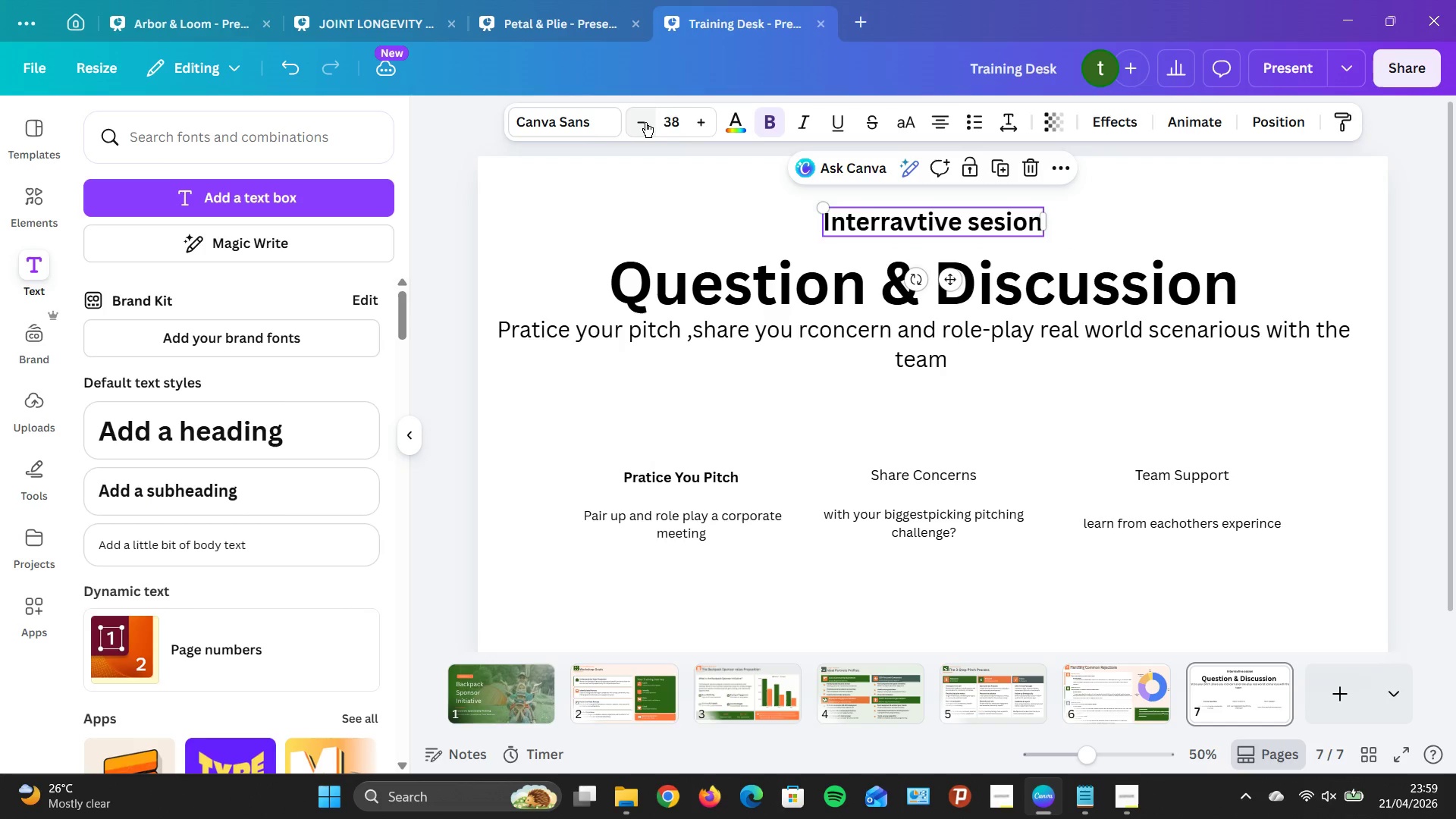 
triple_click([645, 122])
 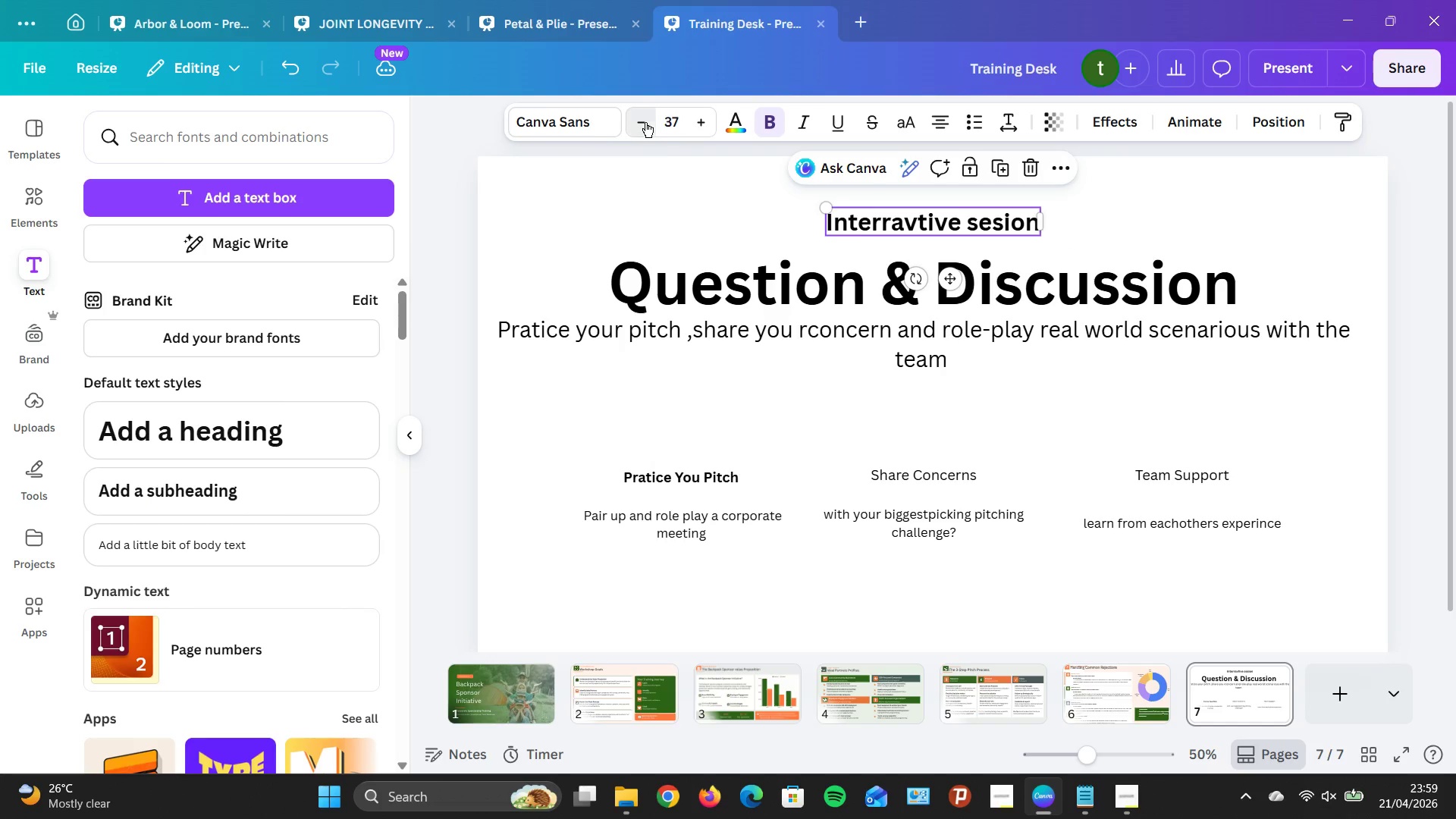 
left_click_drag(start_coordinate=[645, 123], to_coordinate=[661, 137])
 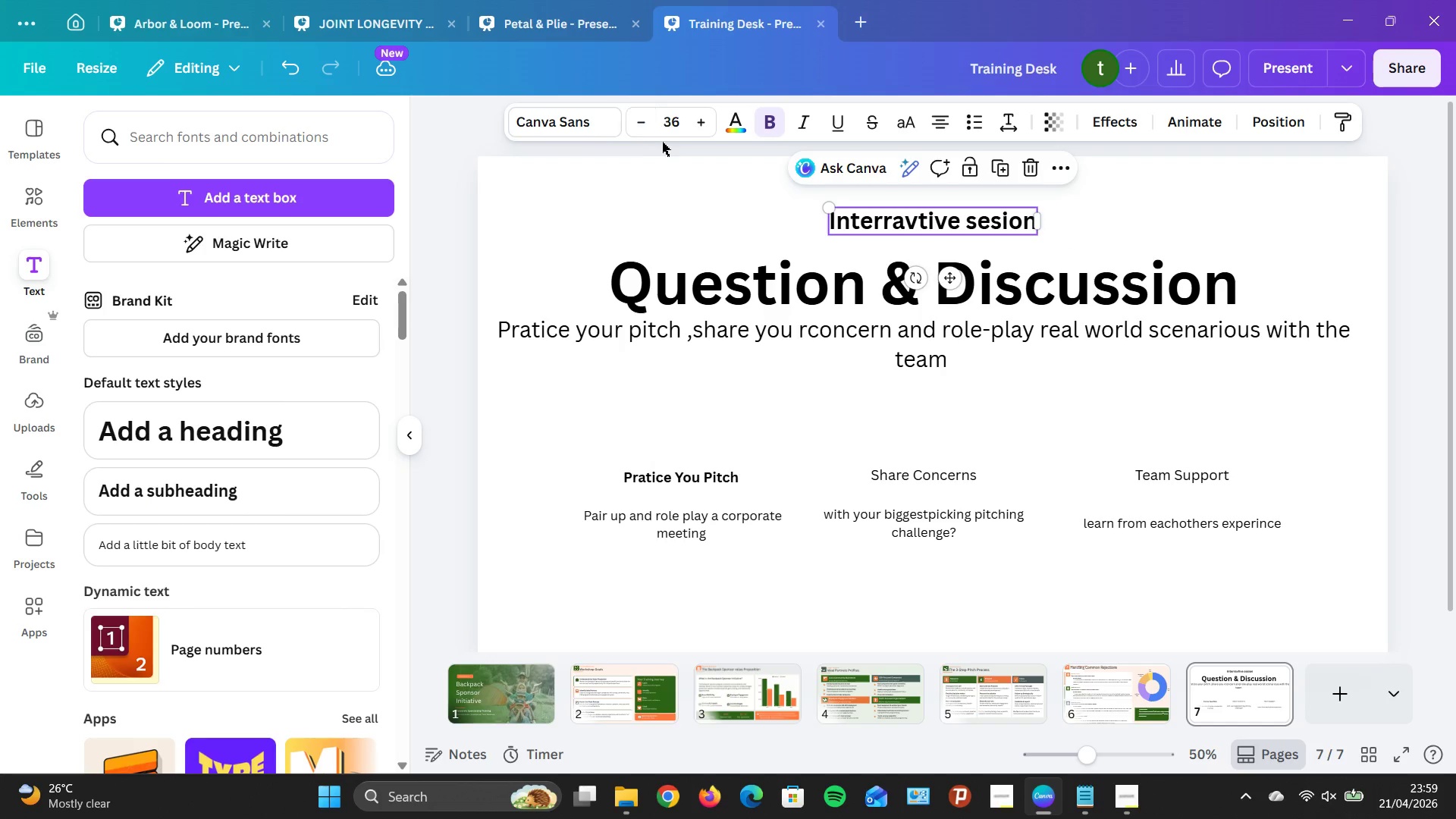 
left_click_drag(start_coordinate=[662, 142], to_coordinate=[670, 142])
 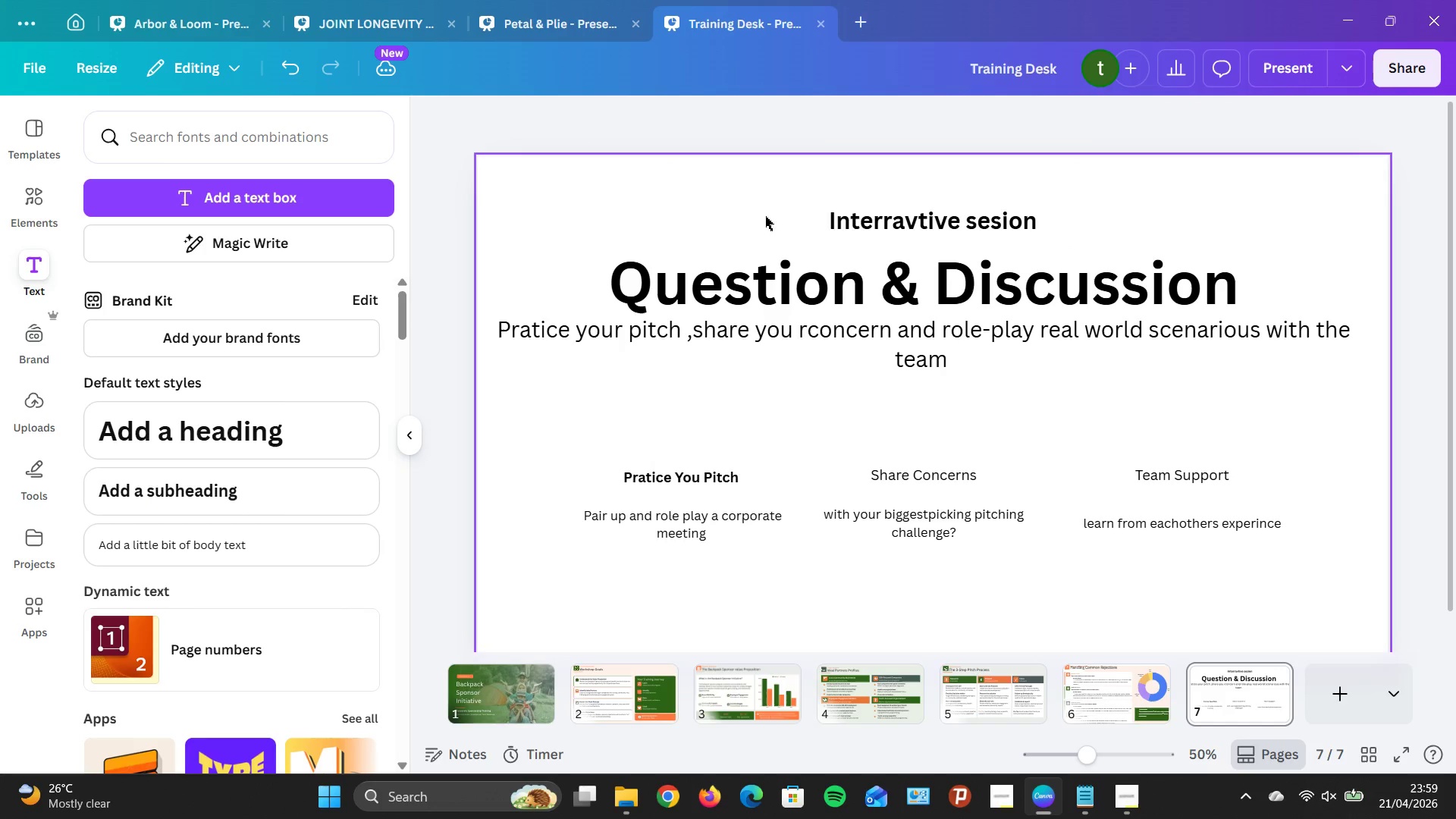 
left_click([849, 217])
 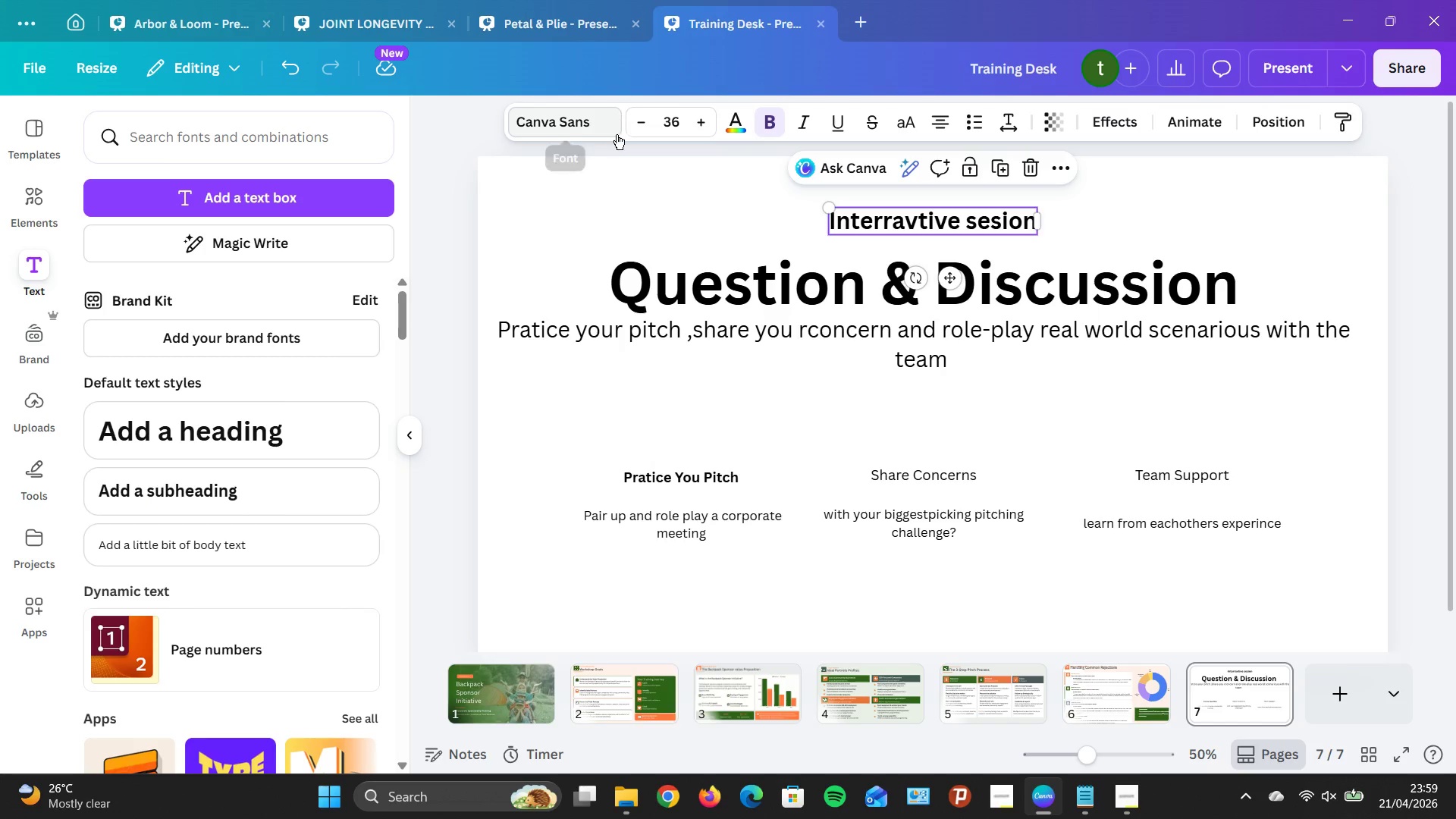 
wait(5.89)
 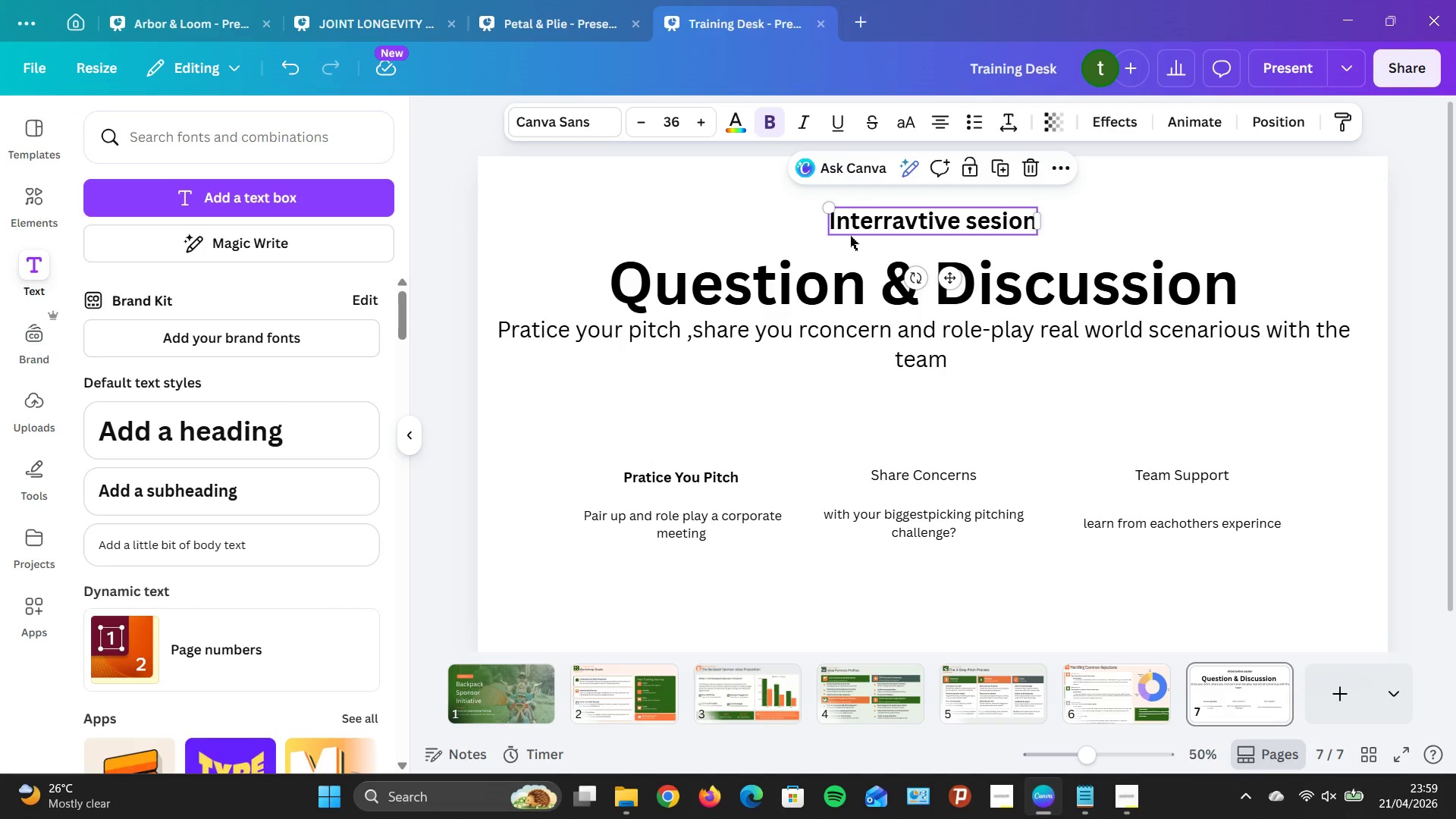 
double_click([645, 124])
 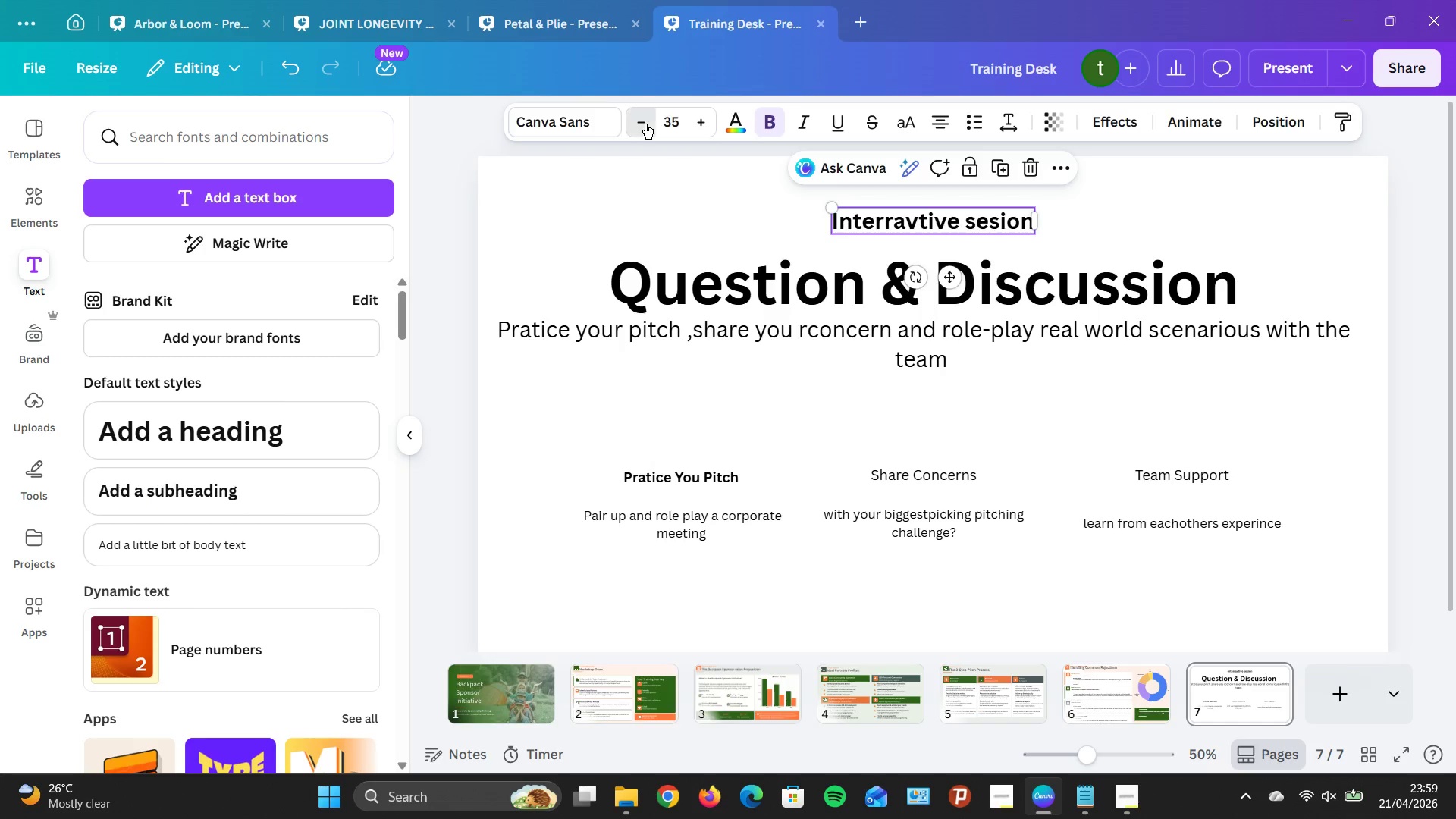 
triple_click([645, 124])
 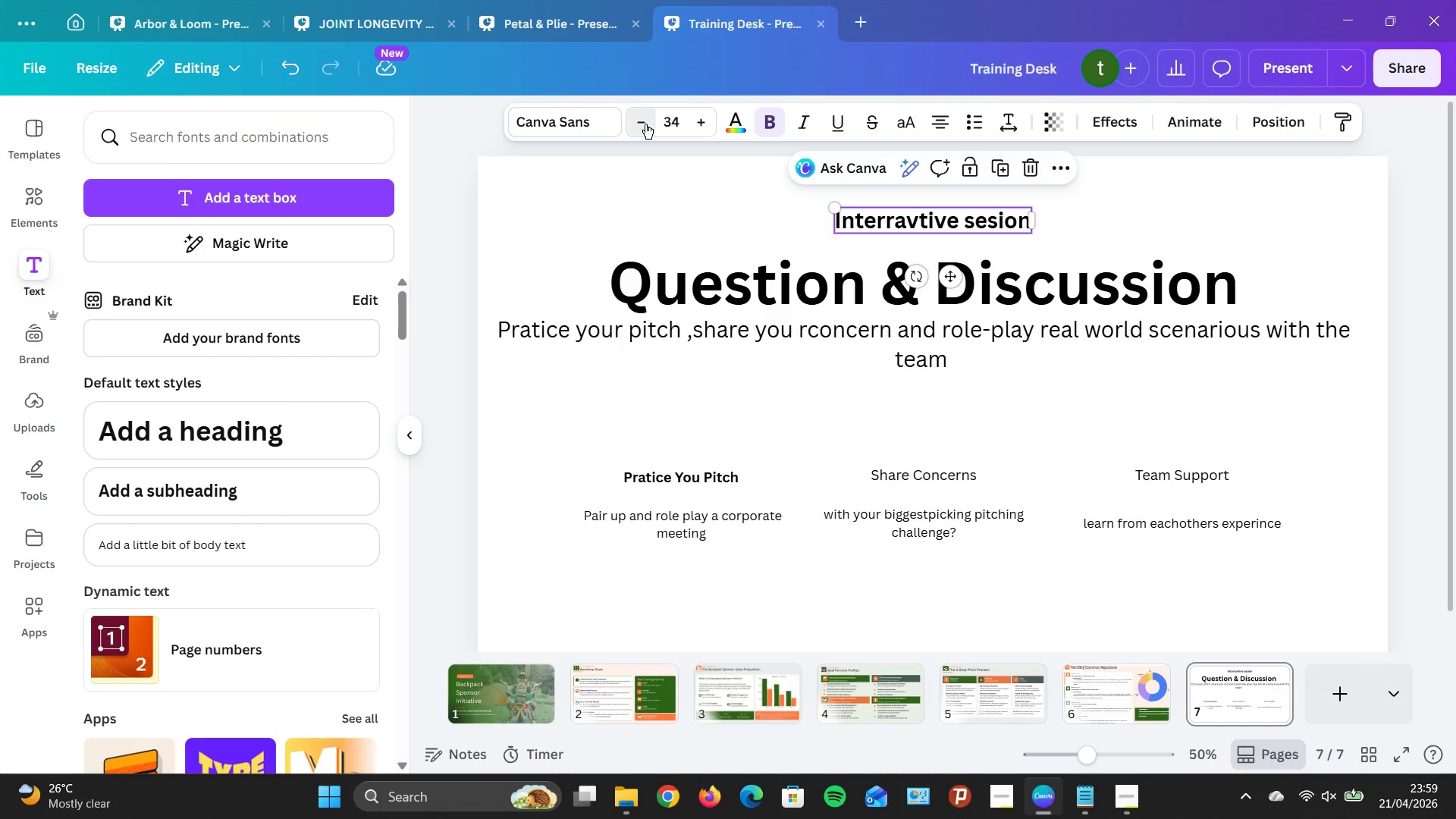 
triple_click([645, 124])
 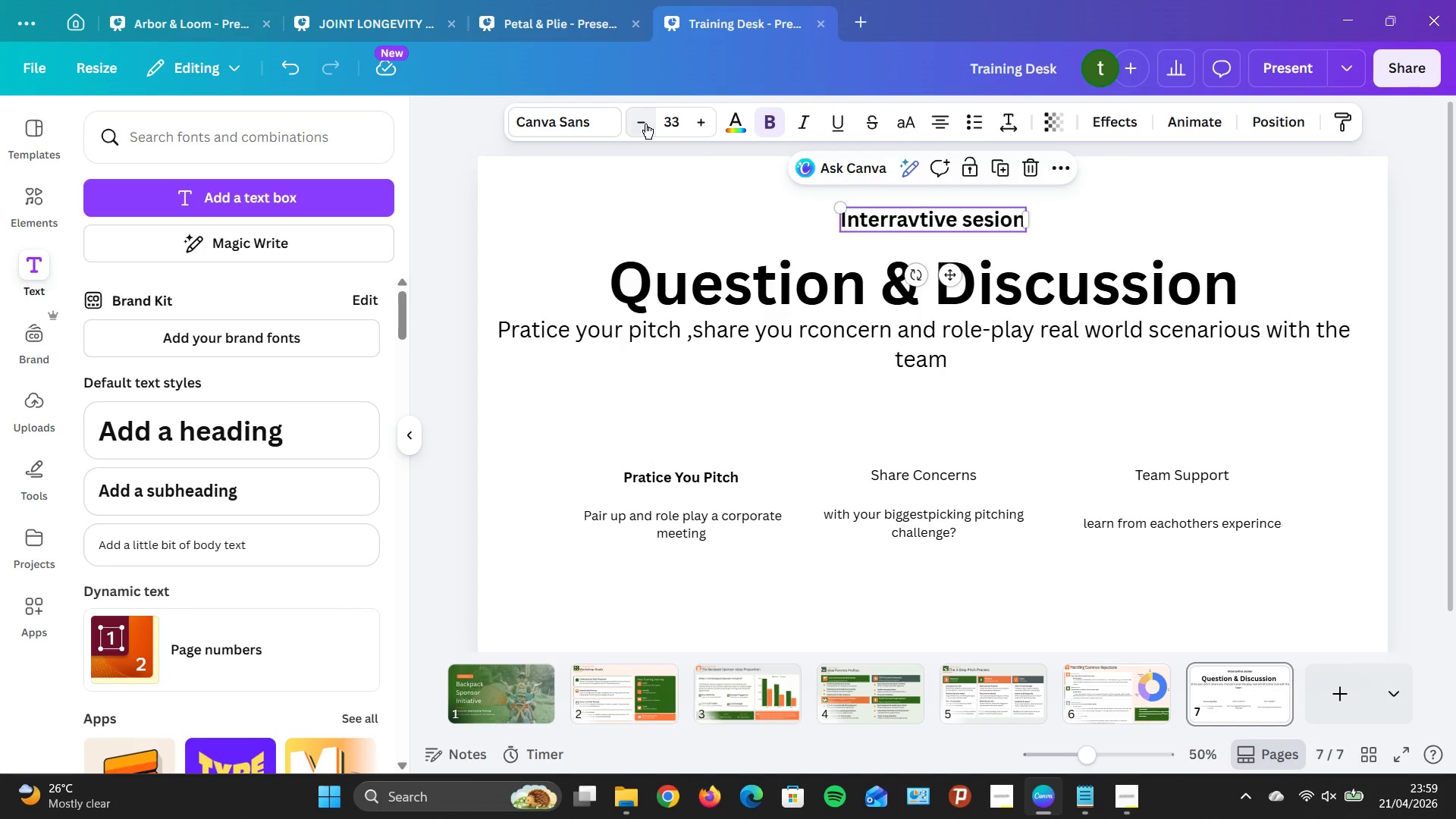 
triple_click([645, 124])
 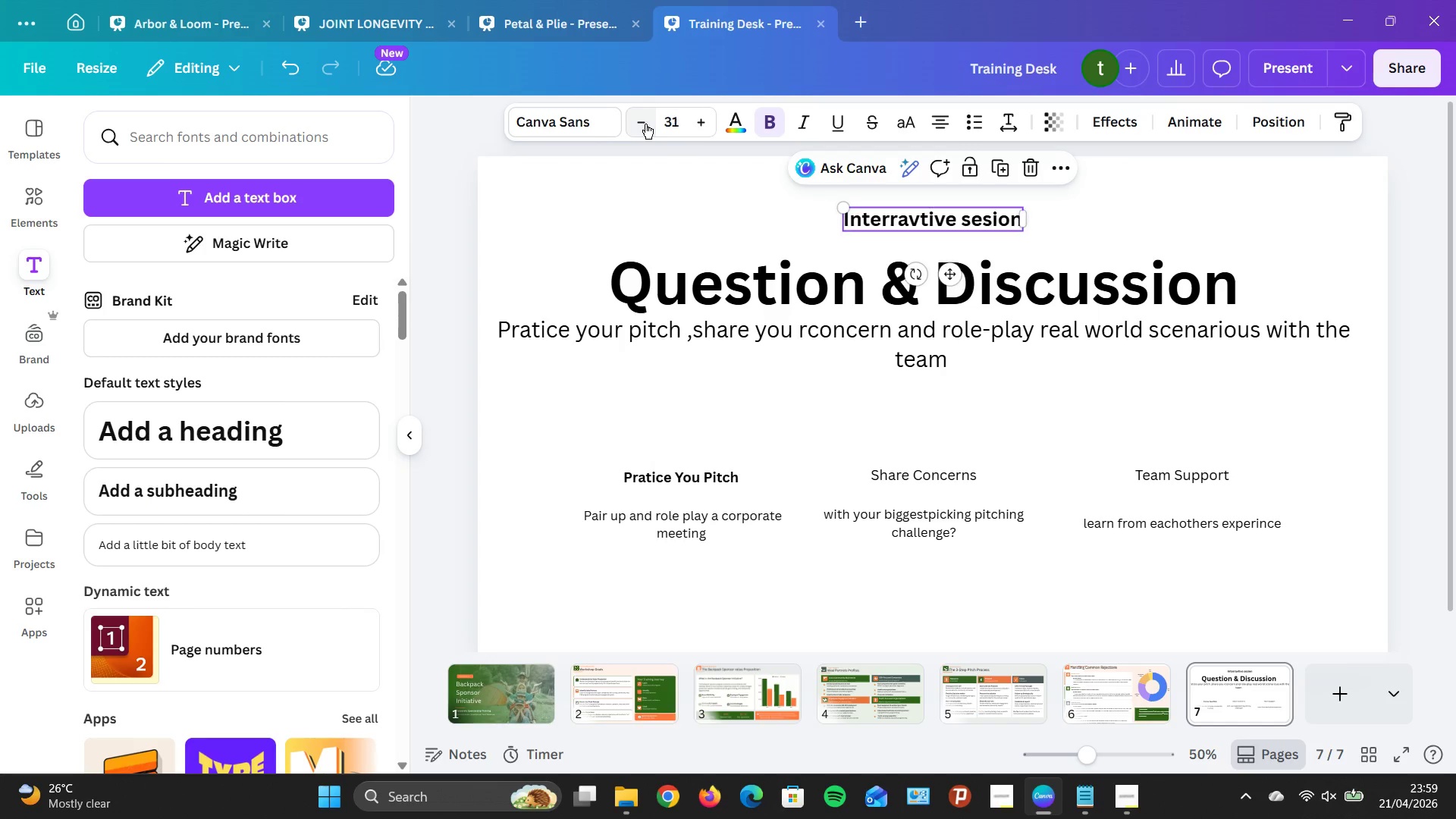 
triple_click([645, 124])
 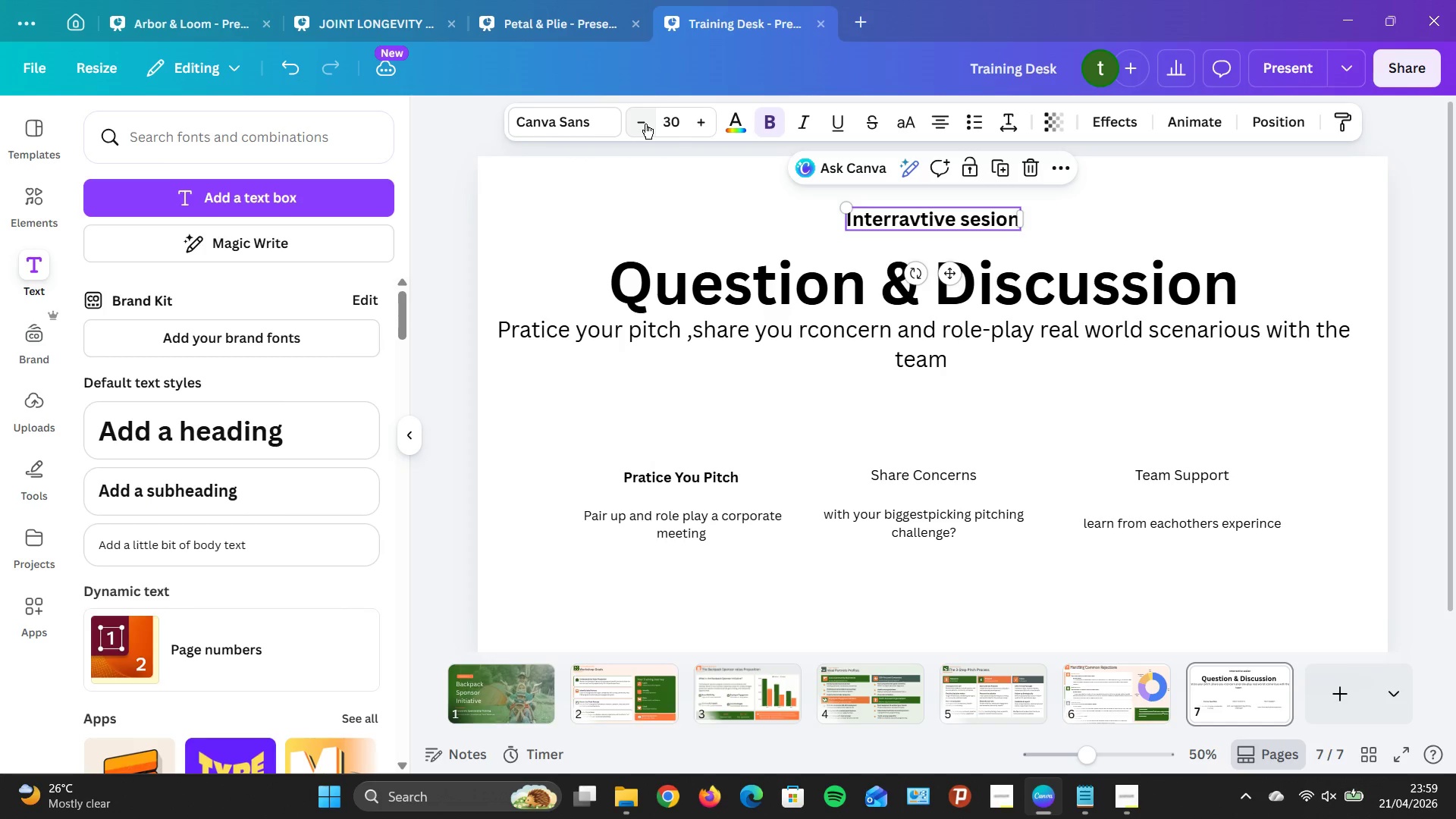 
triple_click([645, 124])
 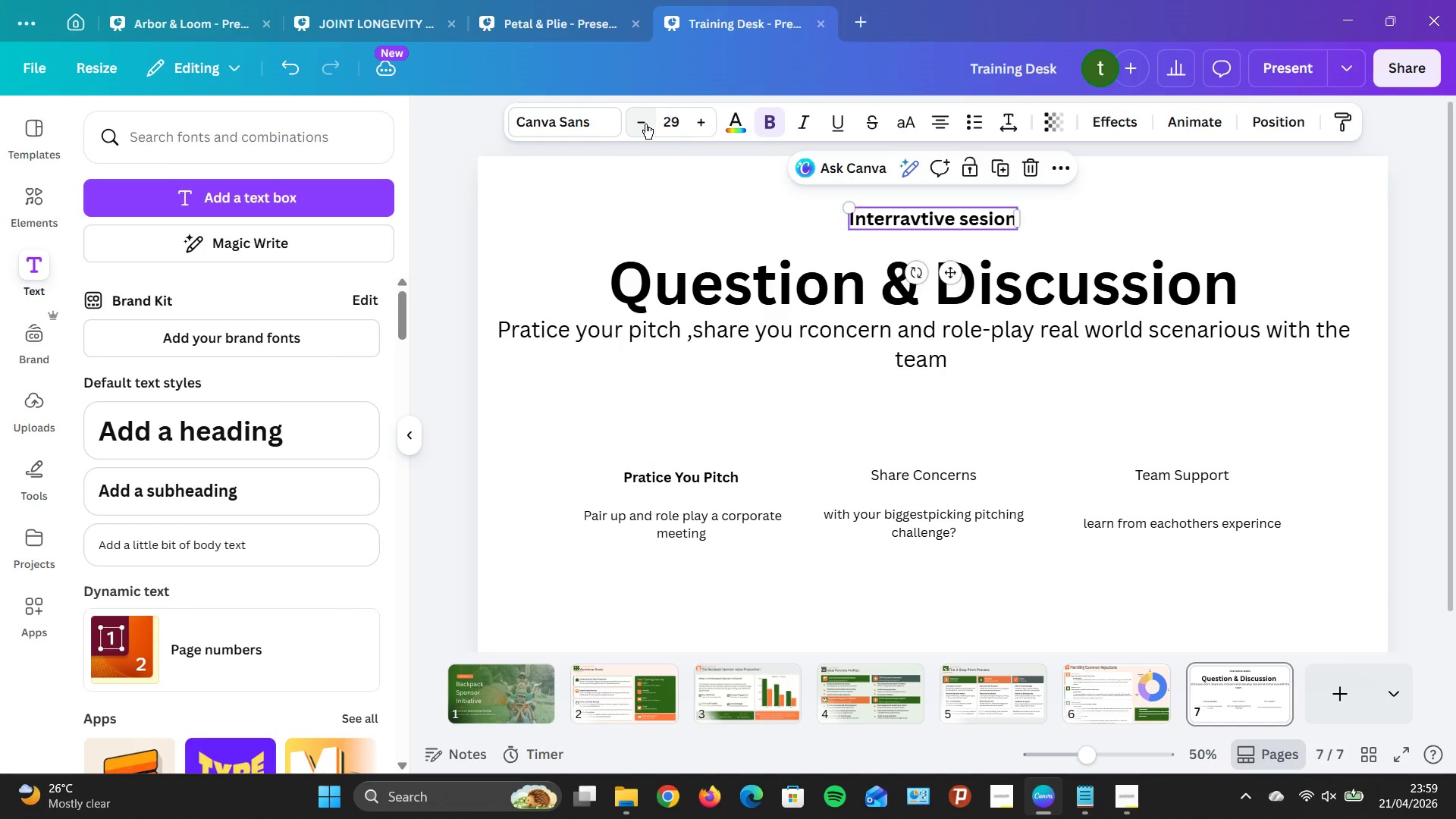 
triple_click([645, 124])
 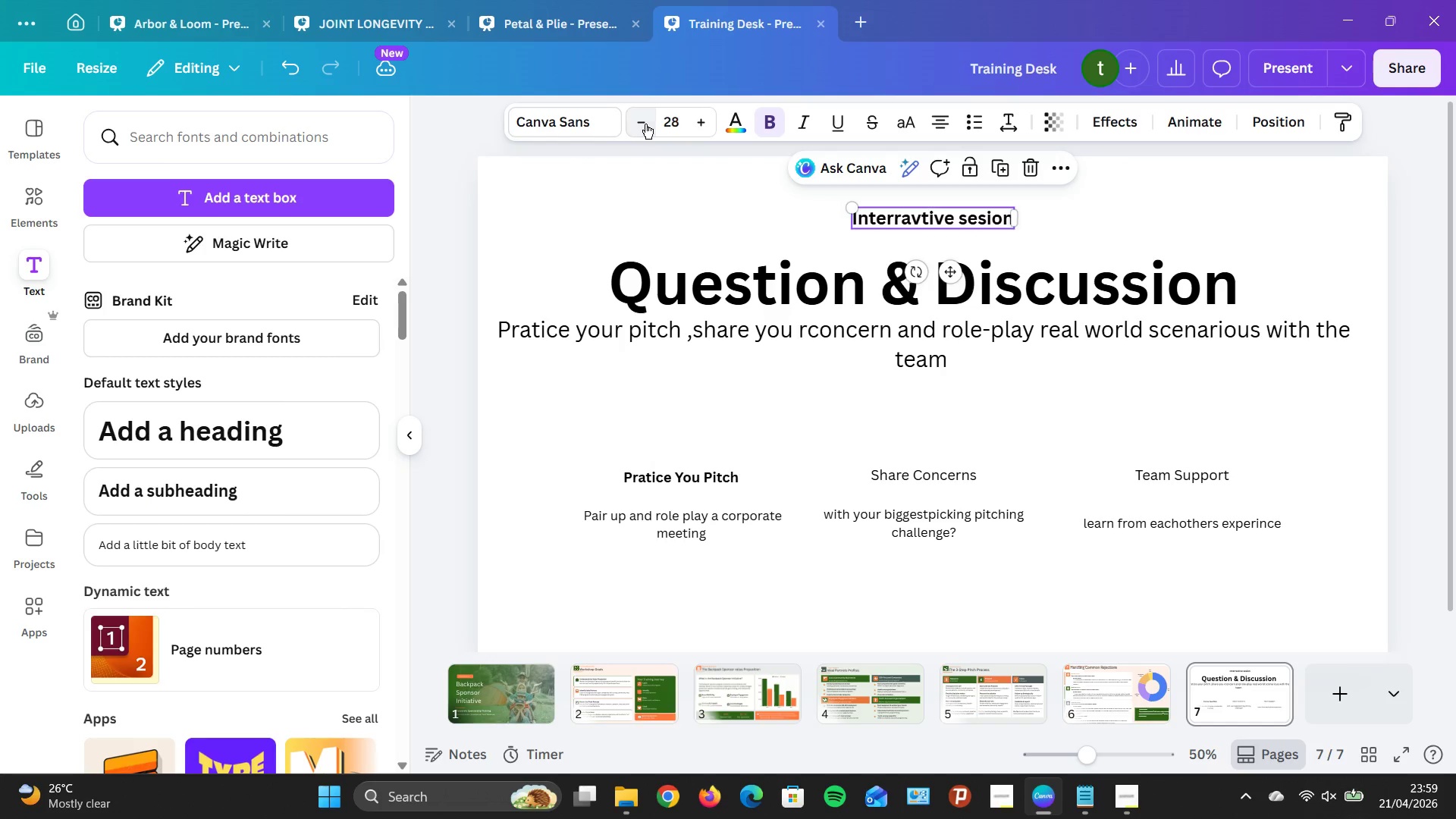 
triple_click([645, 124])
 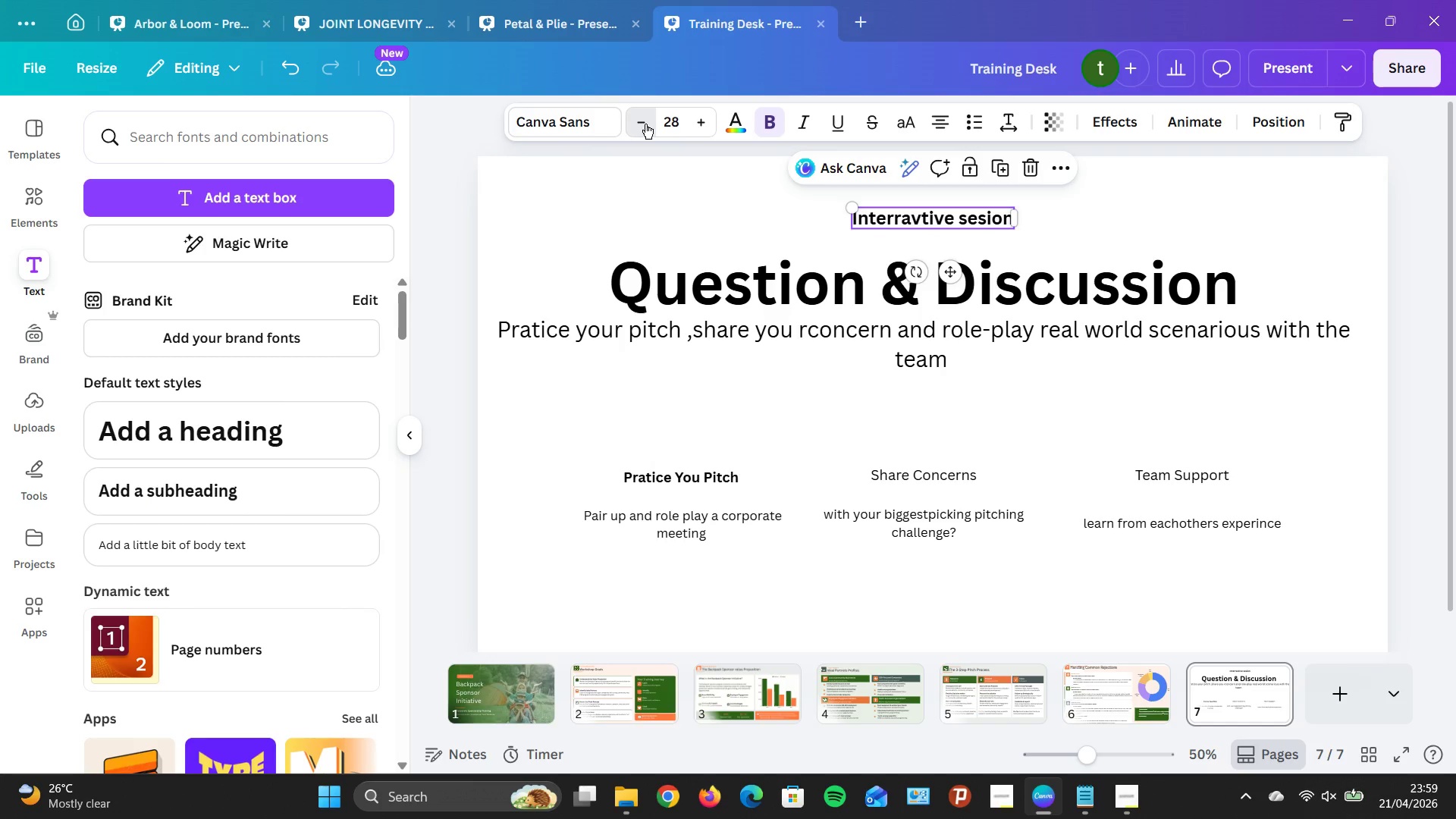 
triple_click([645, 124])
 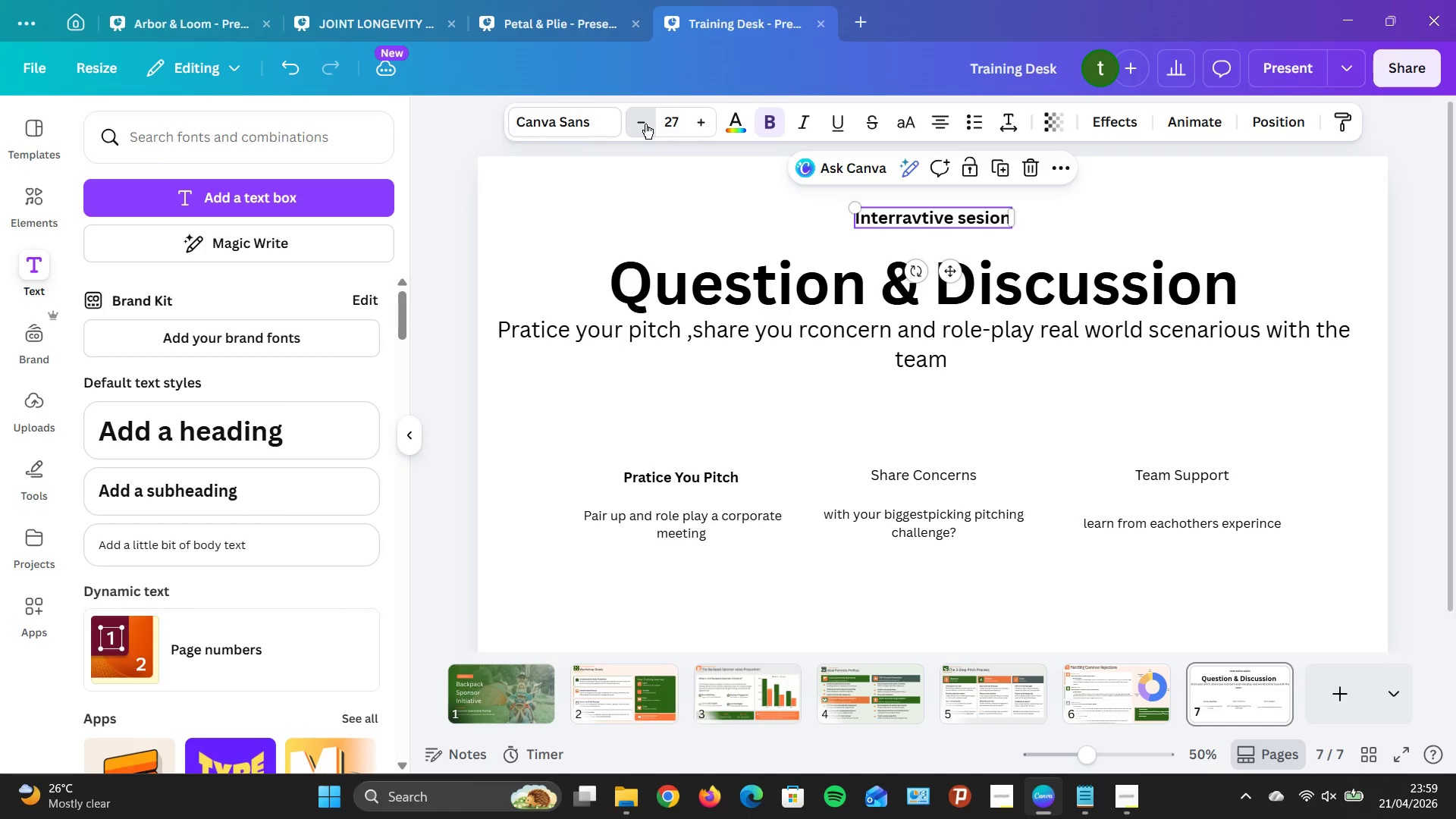 
triple_click([645, 124])
 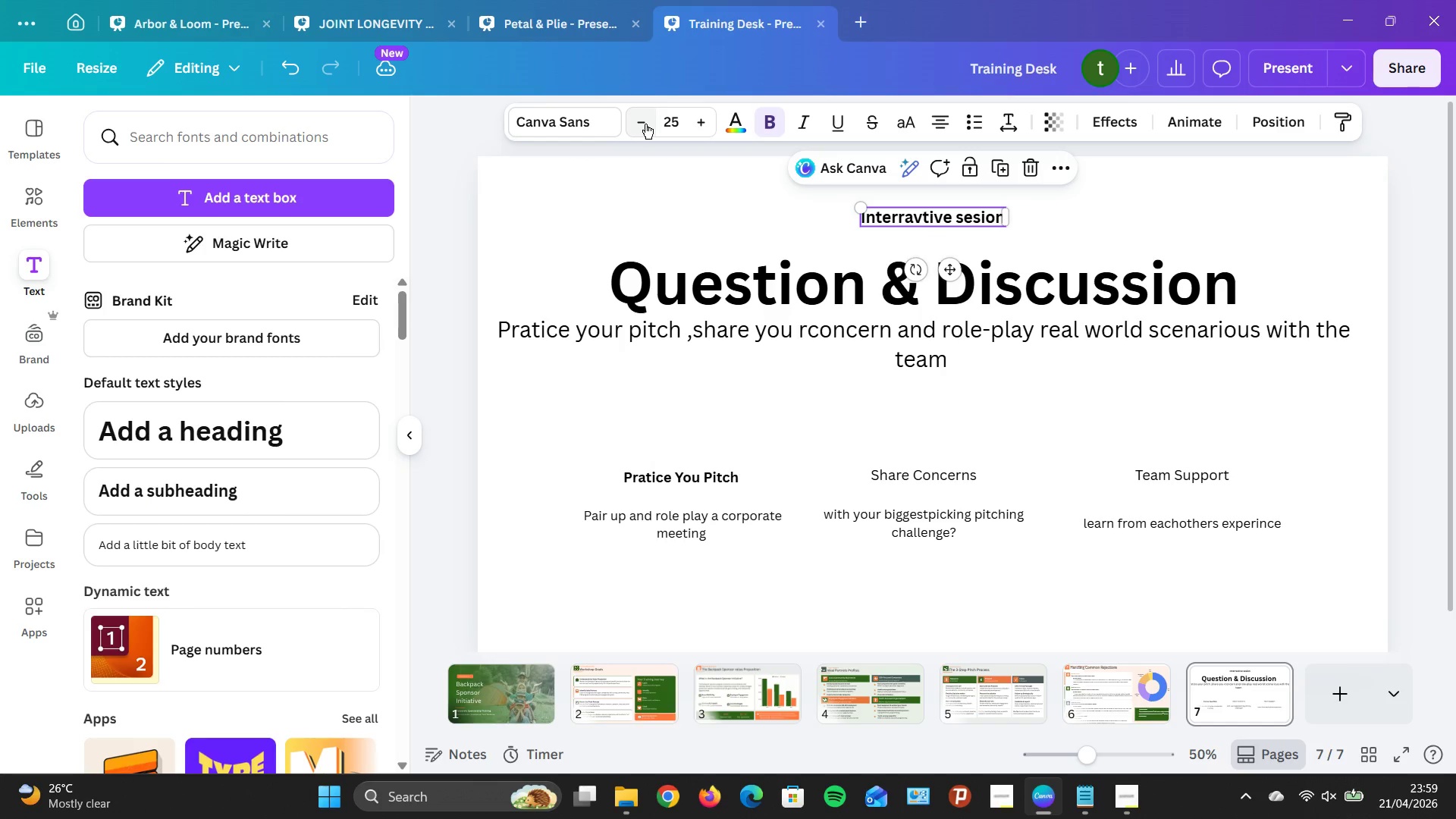 
triple_click([645, 124])
 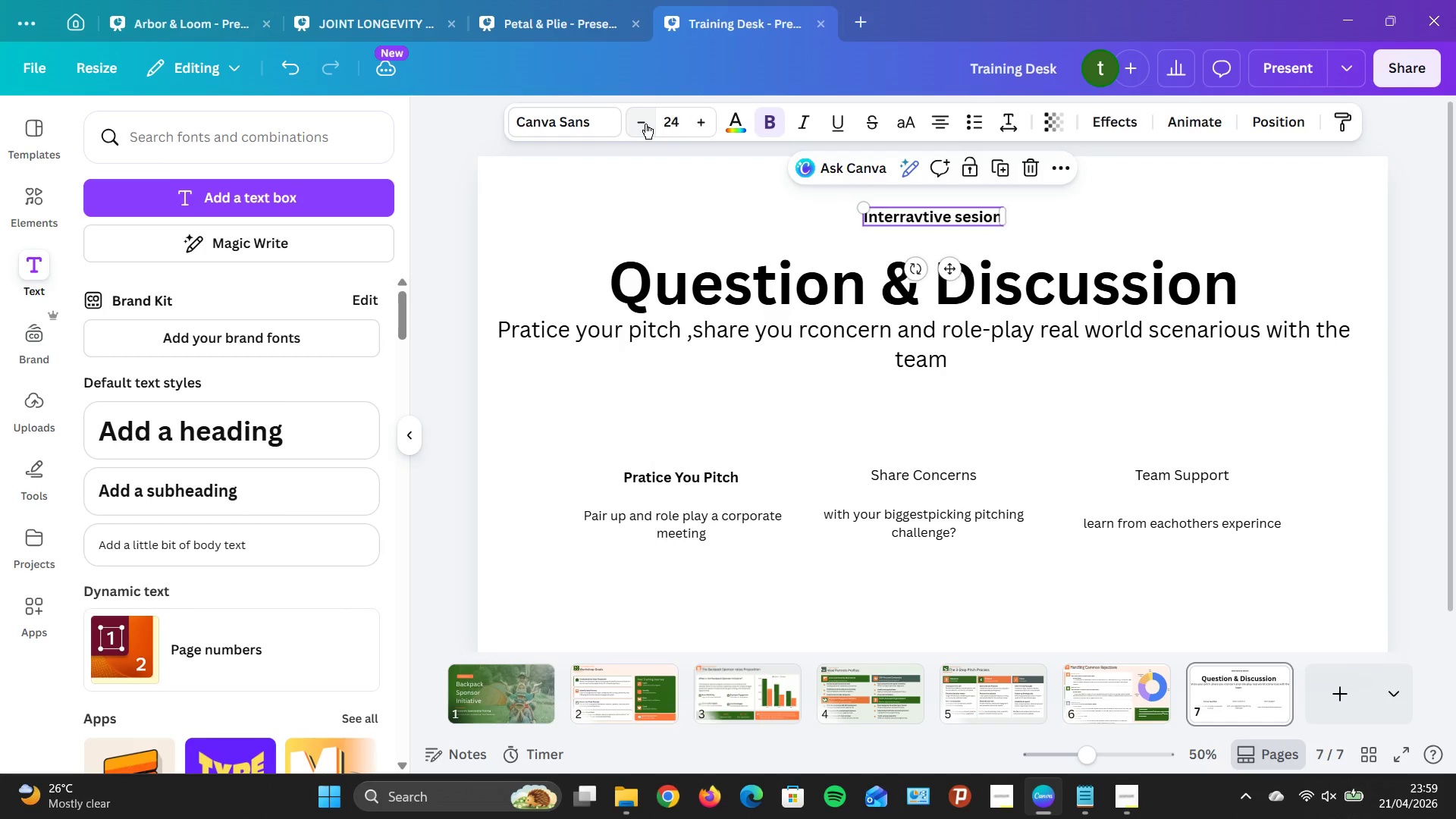 
triple_click([645, 124])
 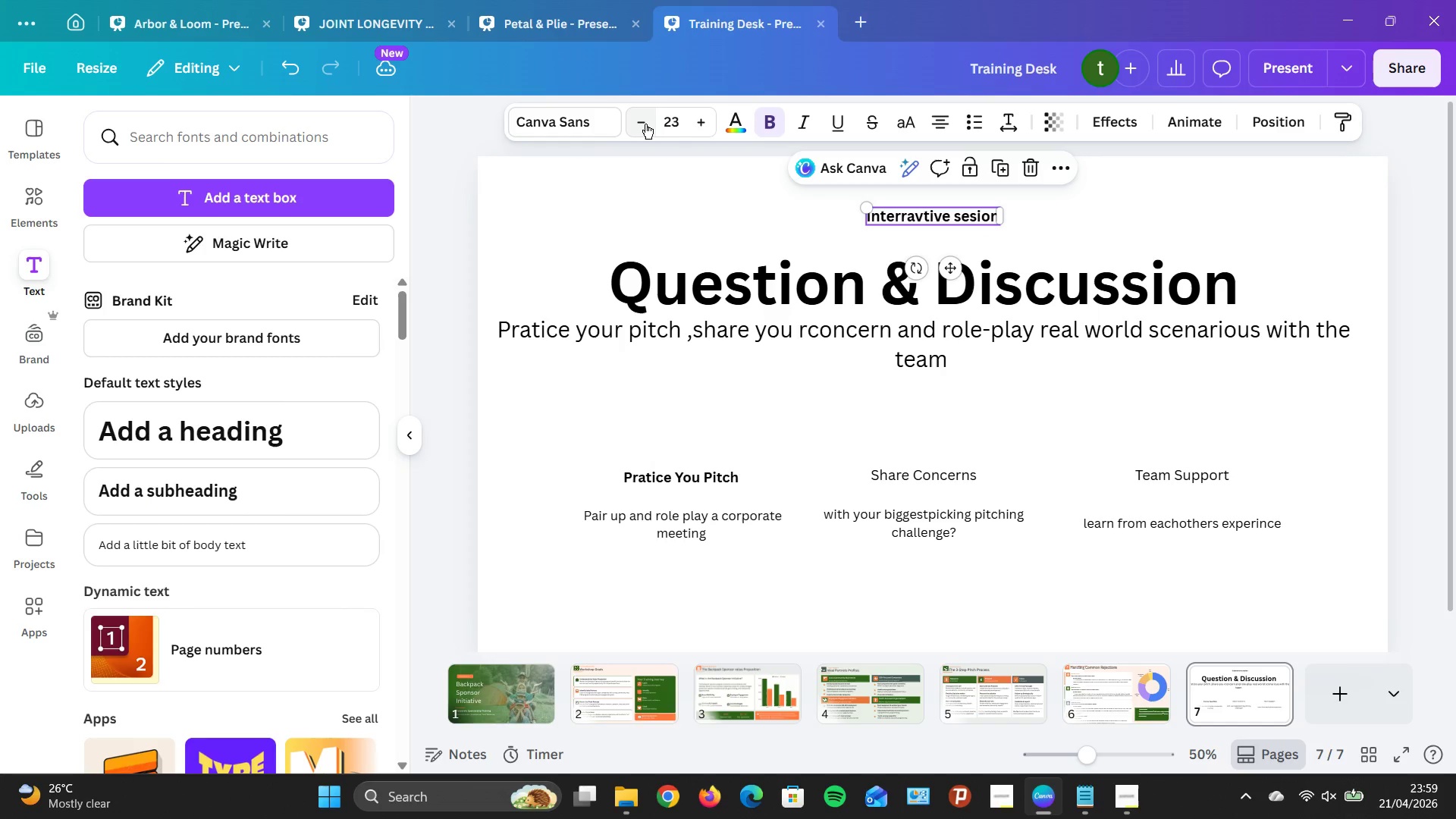 
left_click([645, 124])
 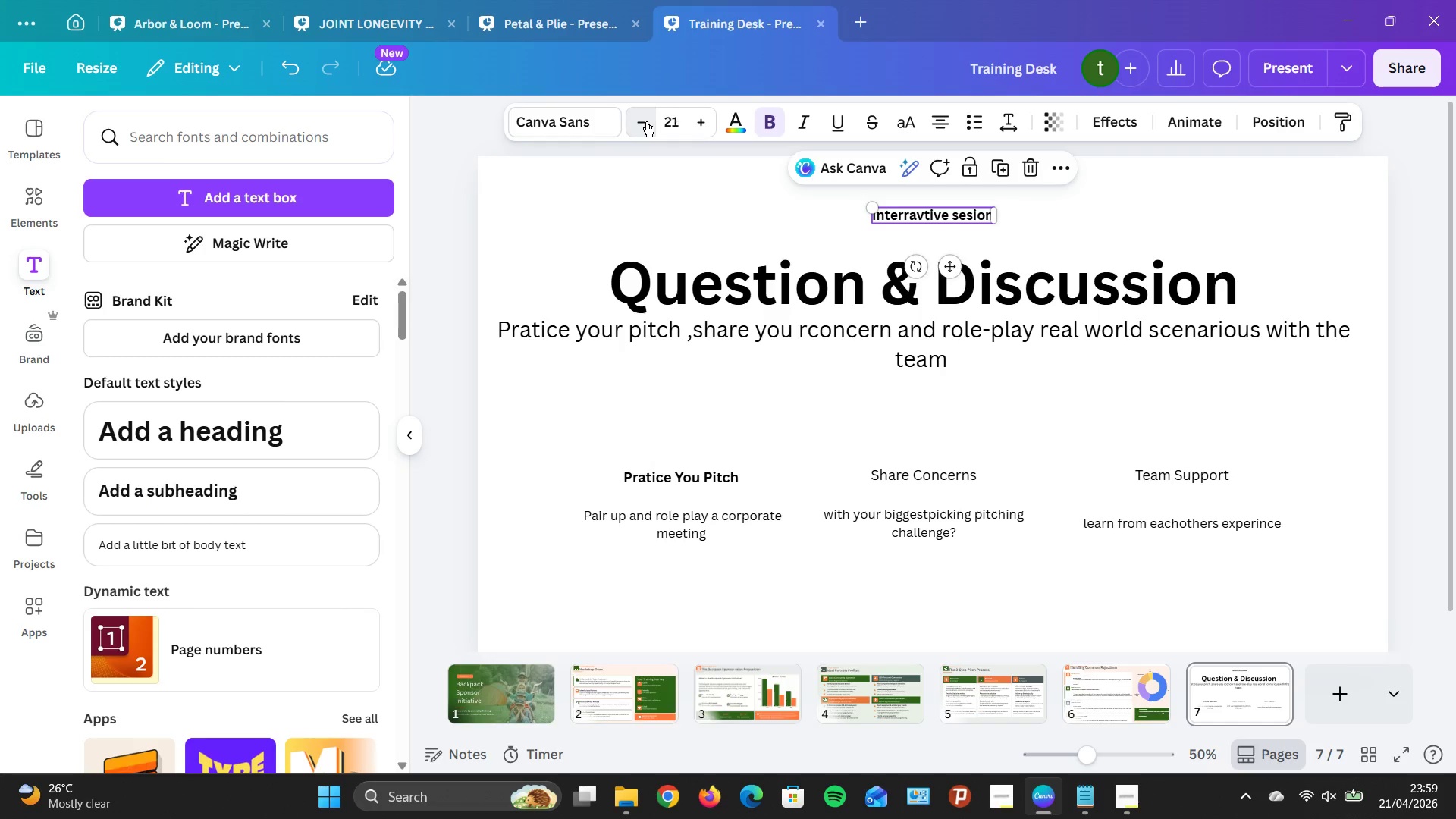 
double_click([647, 121])
 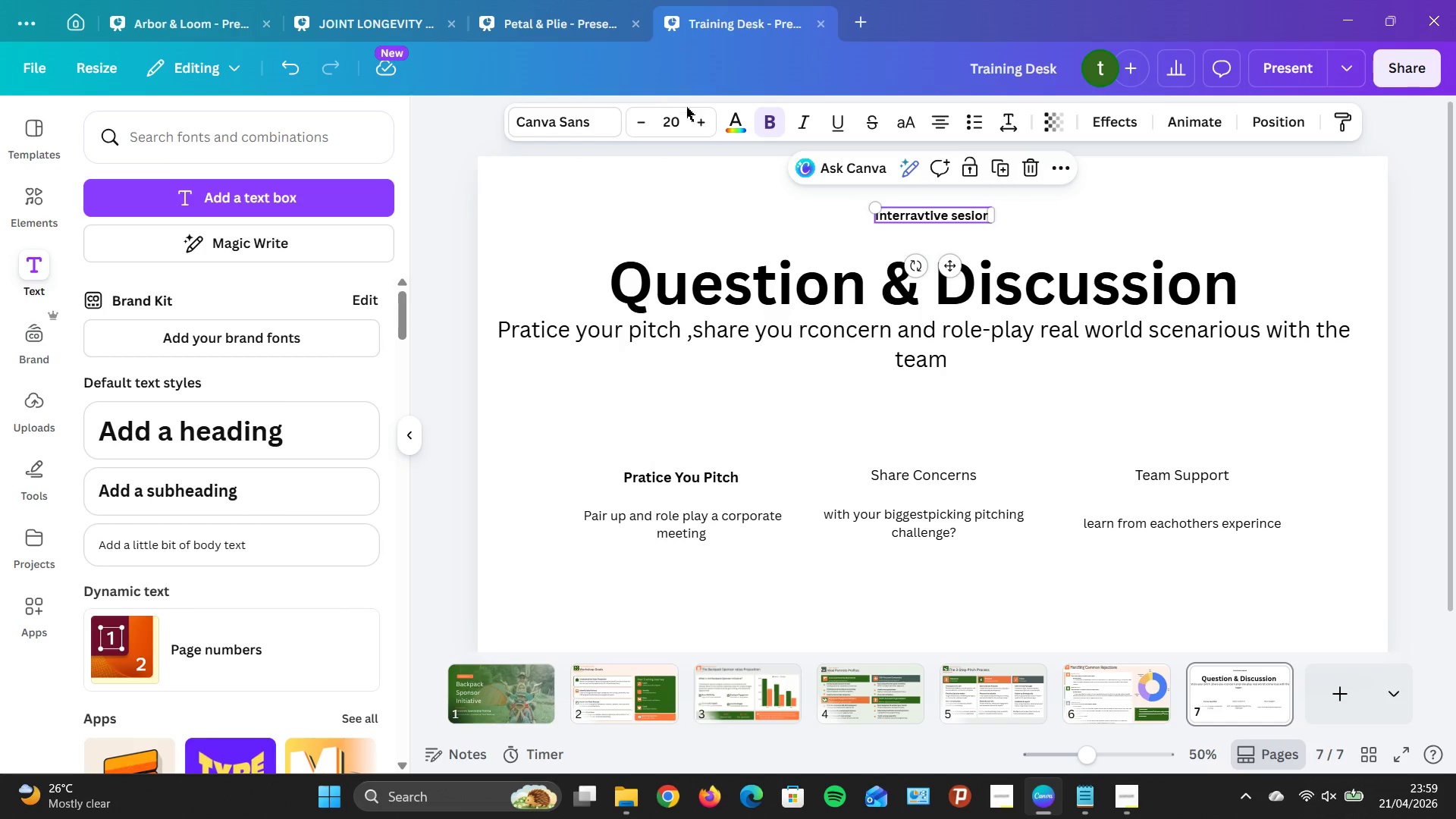 
left_click([701, 111])
 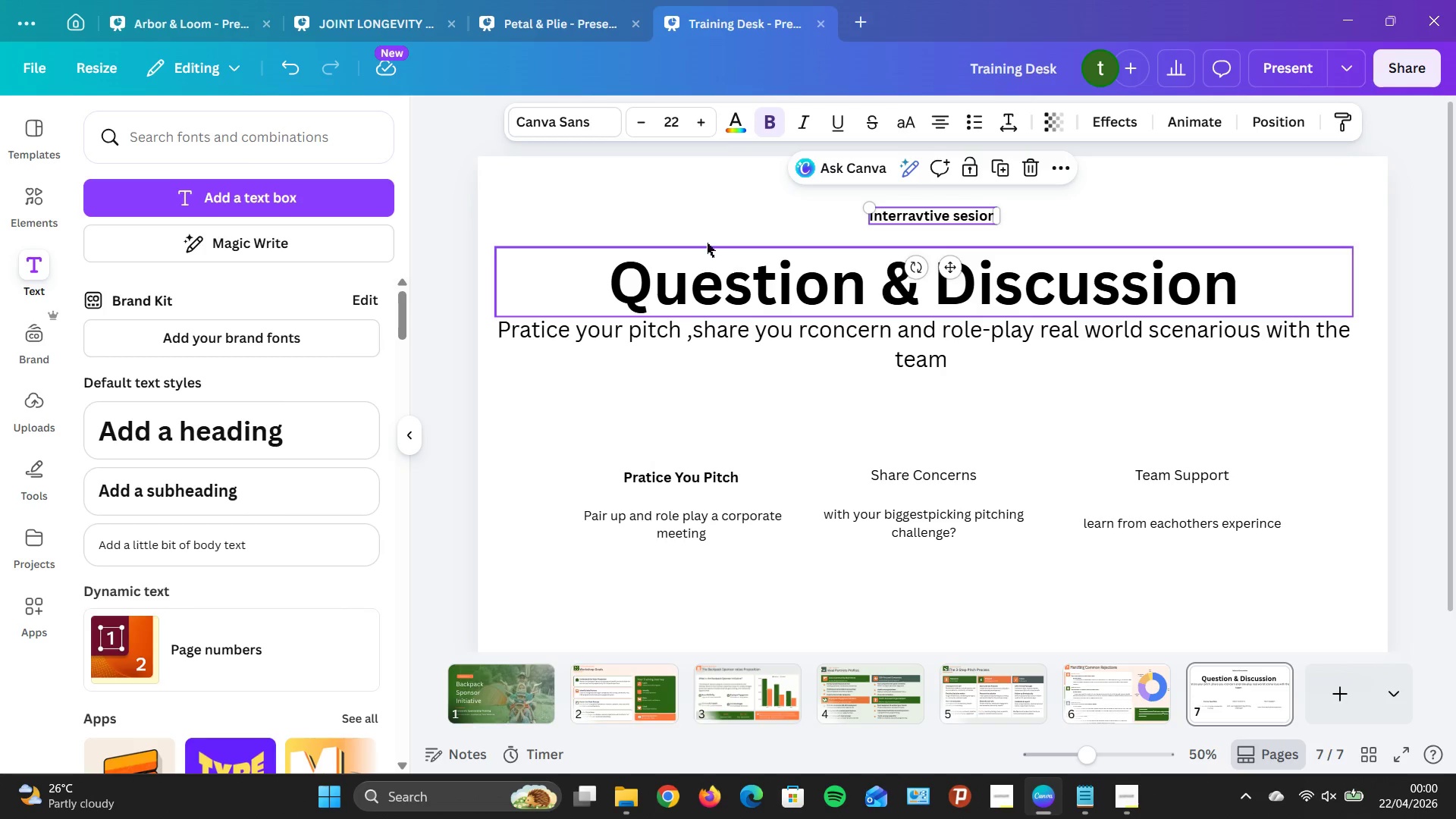 
left_click([765, 287])
 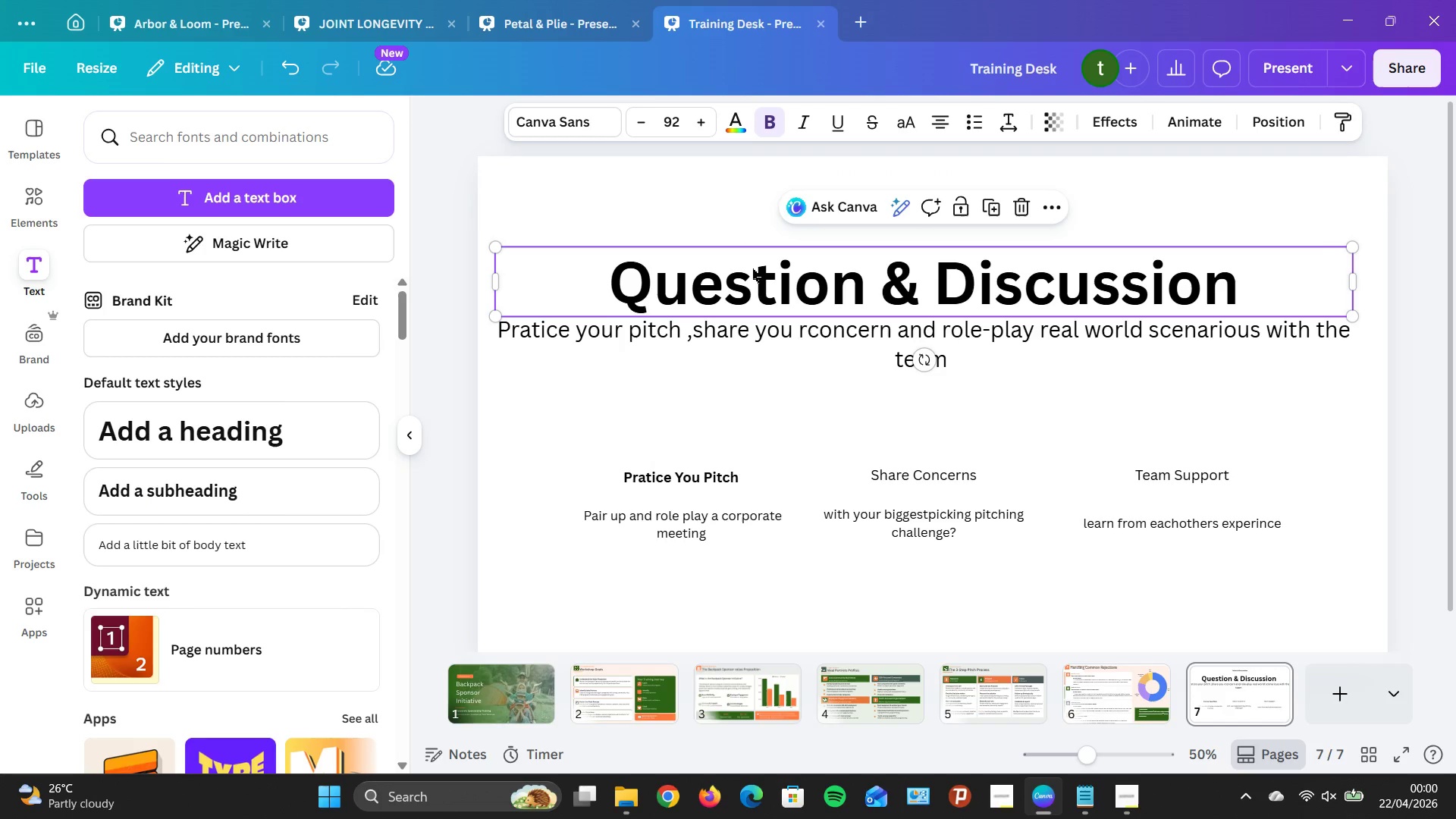 
left_click([760, 293])
 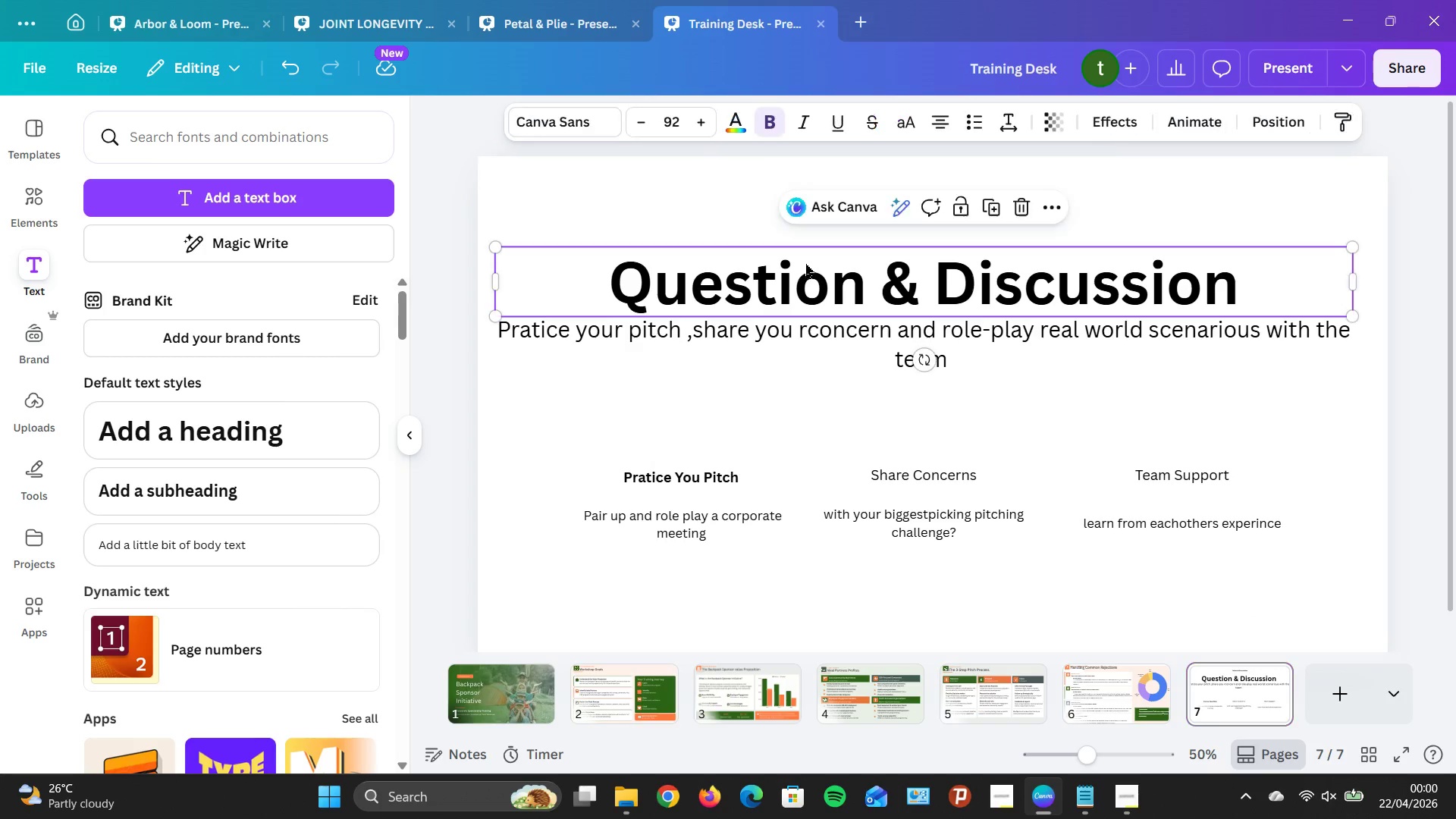 
wait(7.45)
 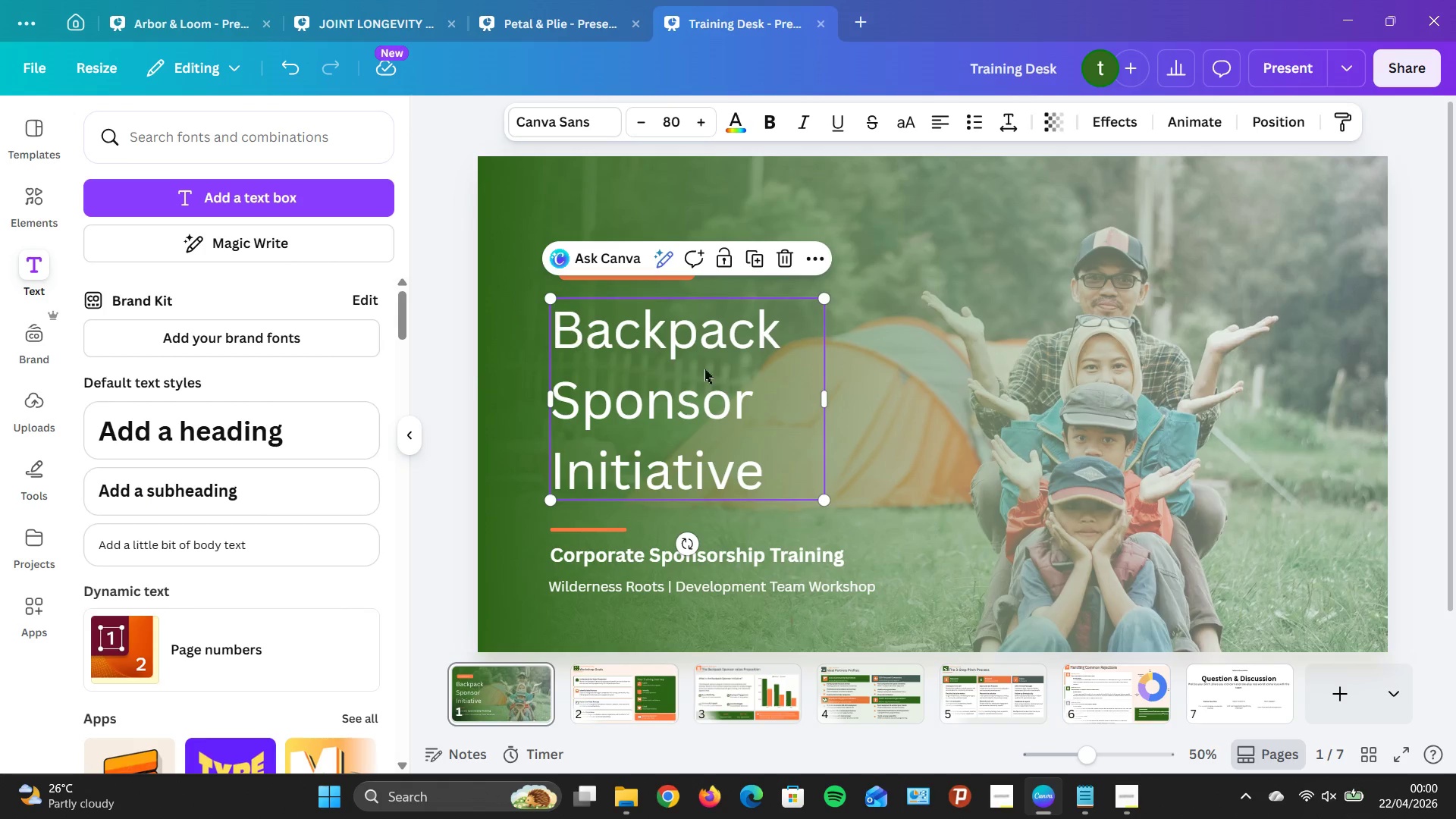 
left_click([634, 127])
 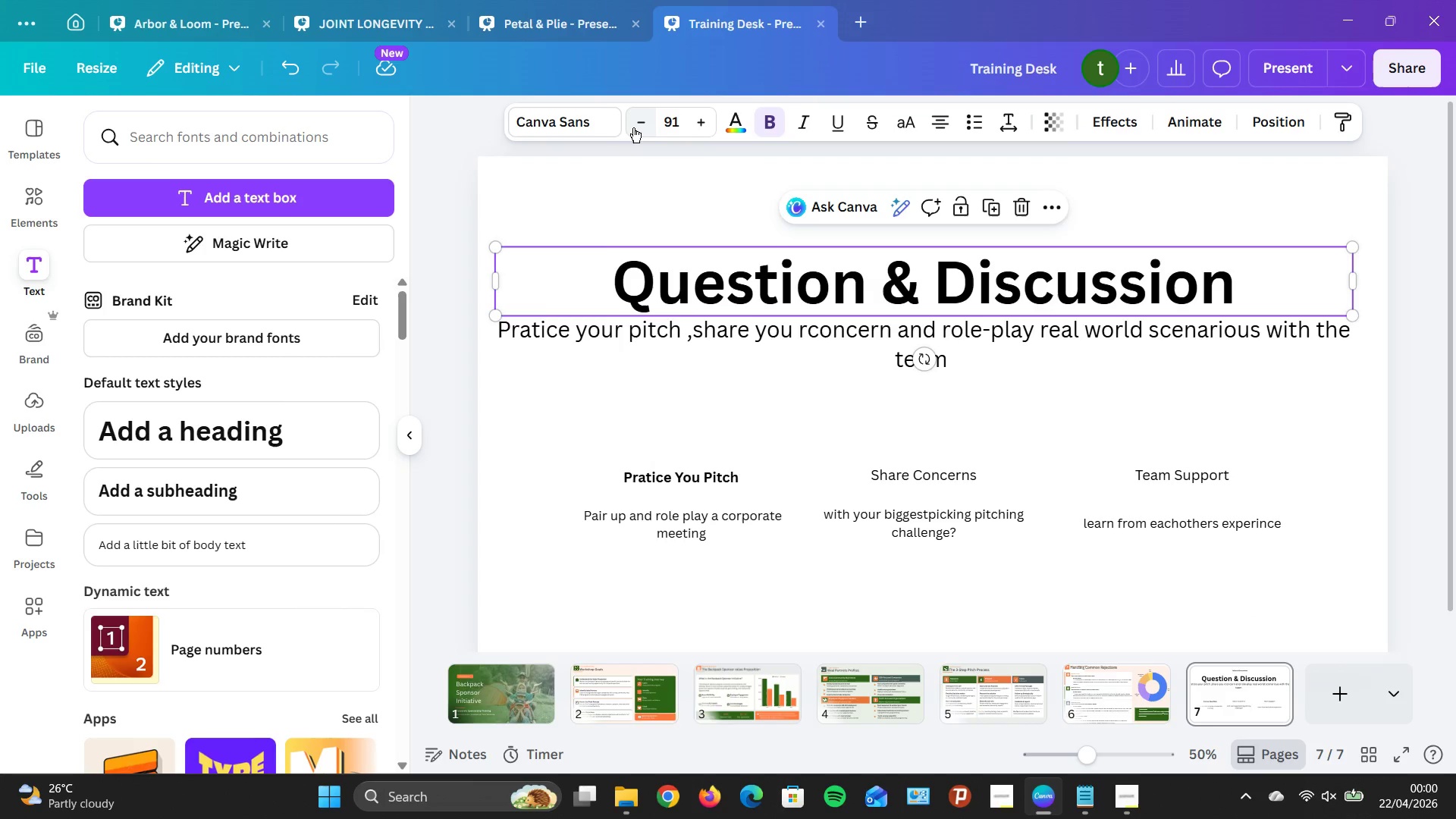 
triple_click([633, 128])
 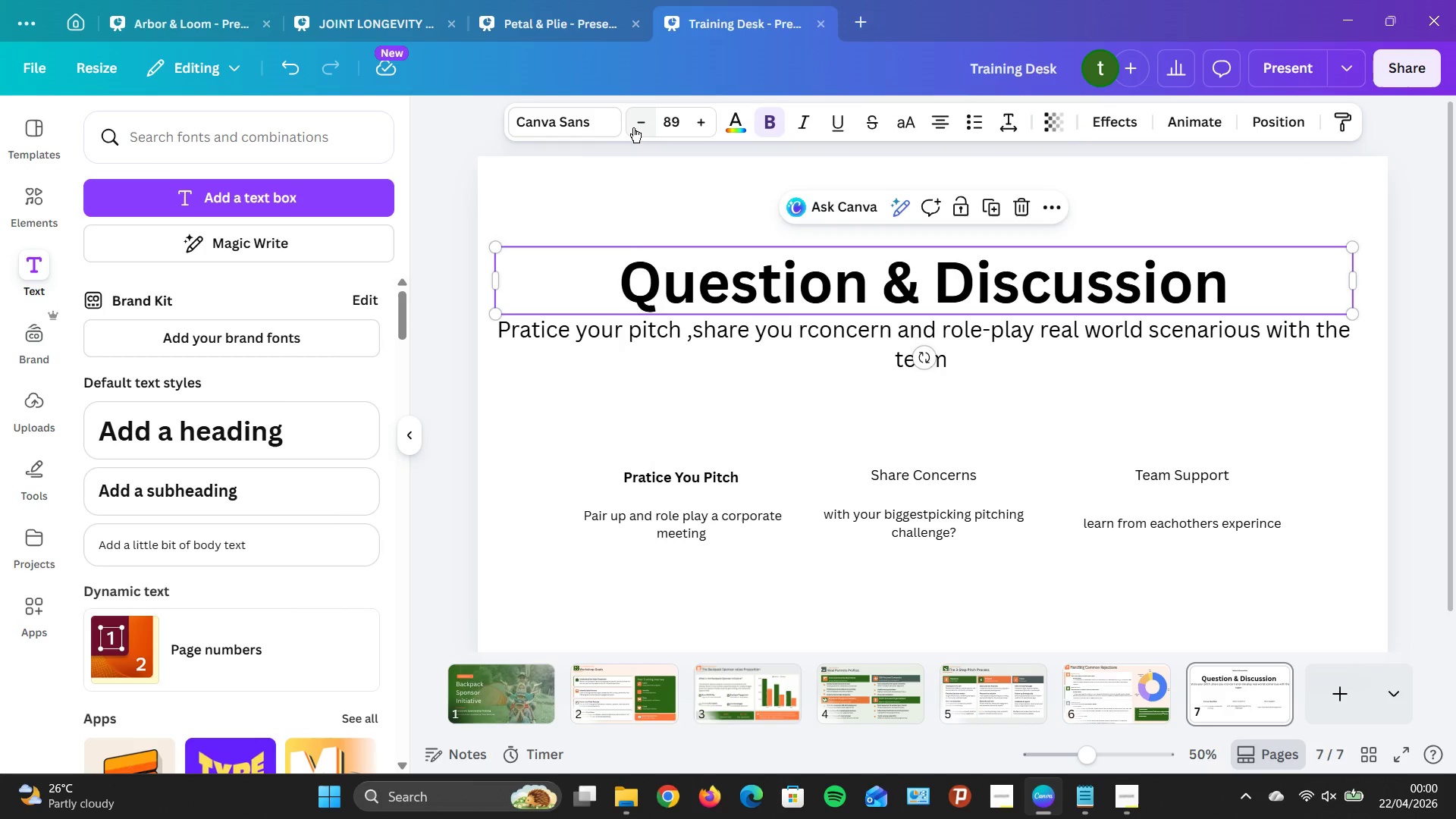 
triple_click([633, 127])
 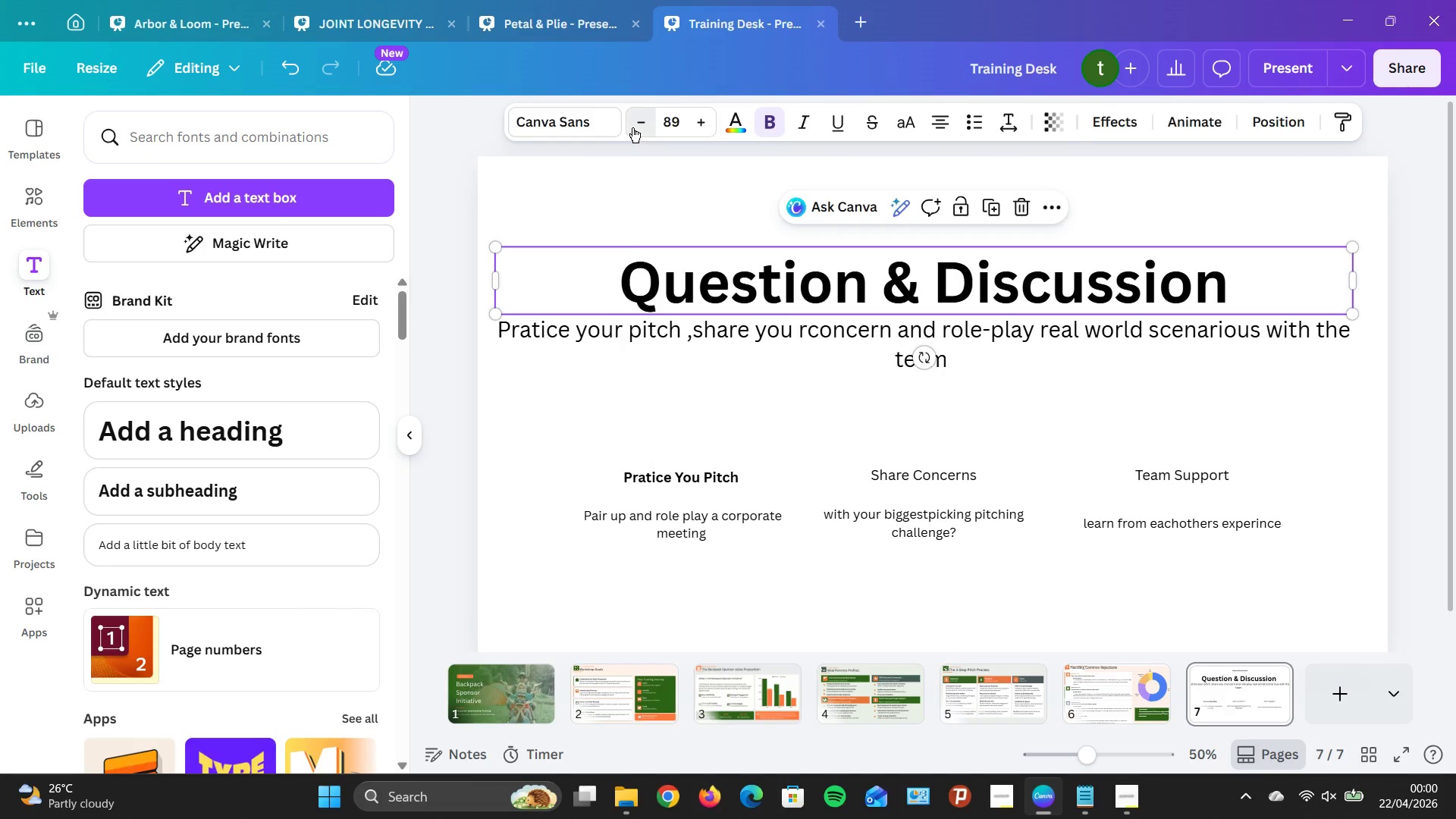 
triple_click([632, 127])
 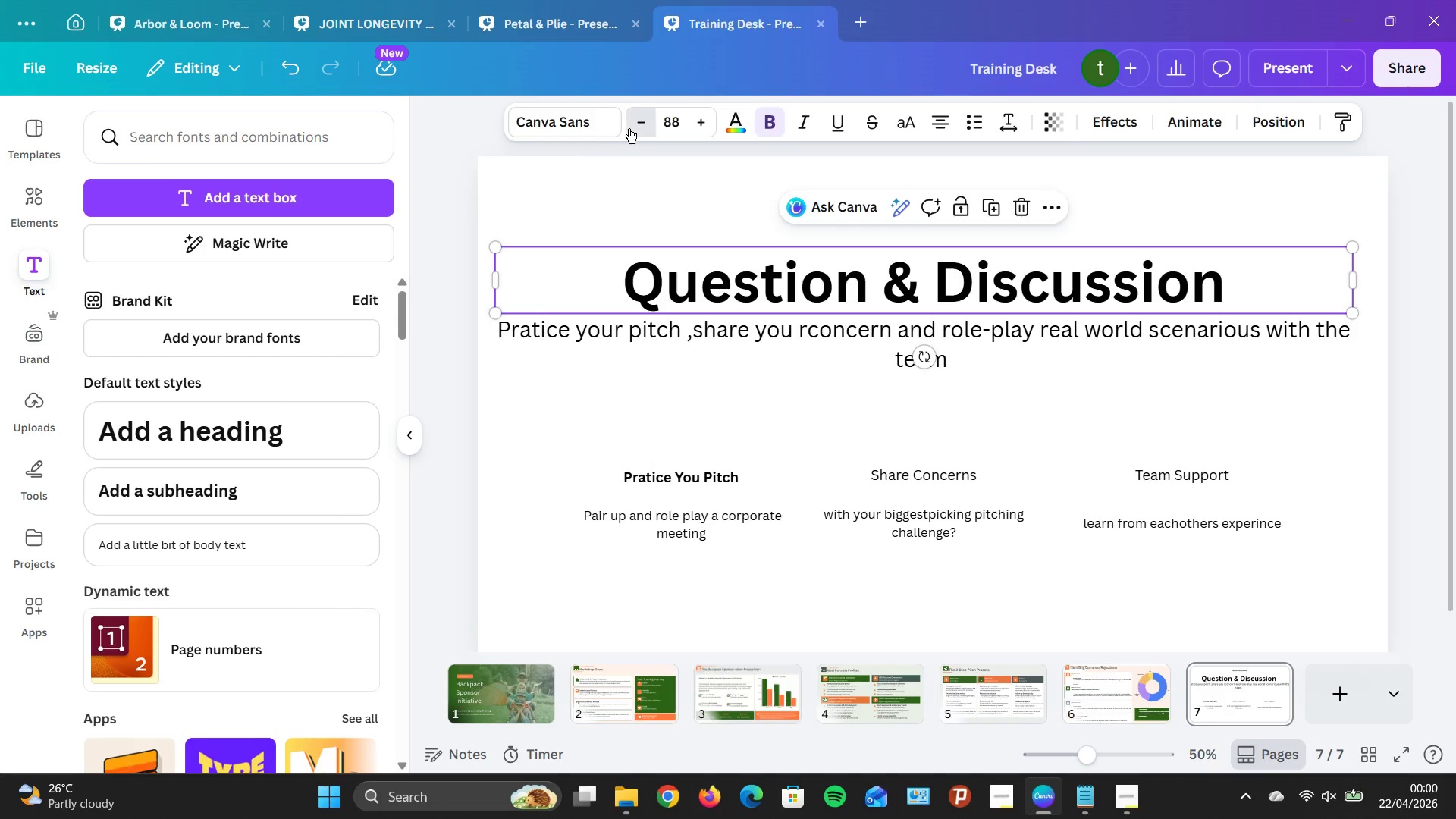 
triple_click([629, 128])
 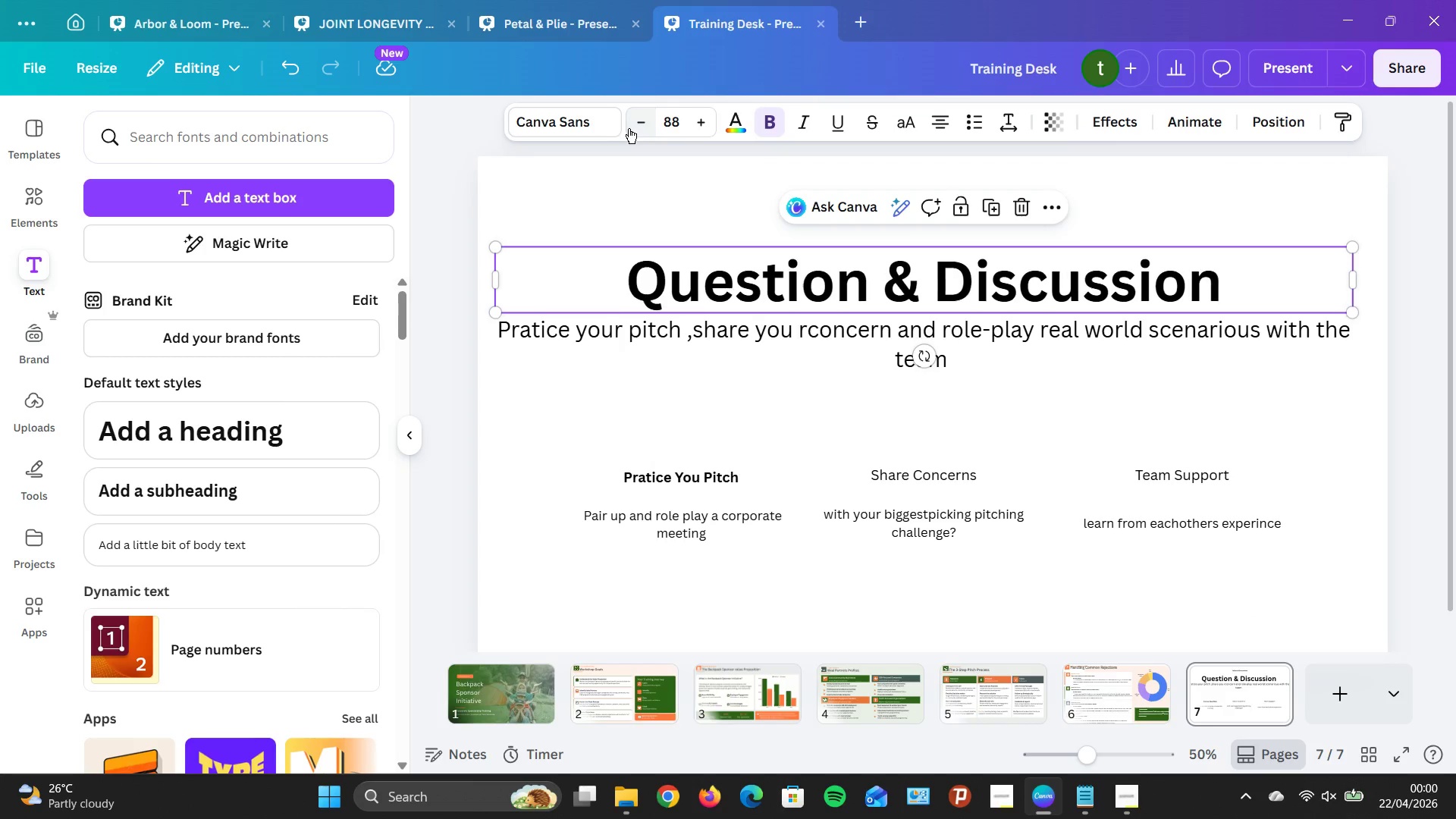 
triple_click([629, 128])
 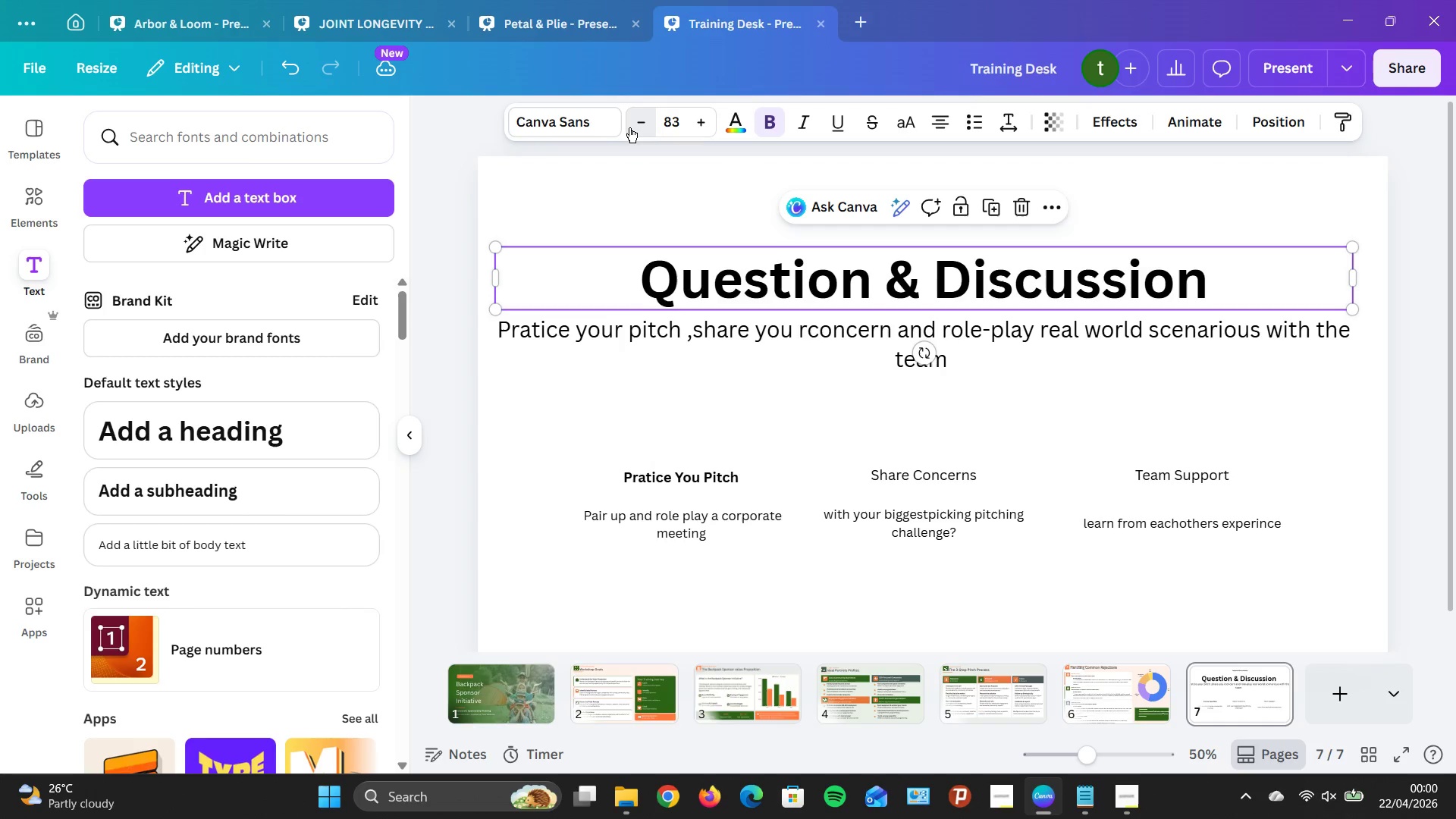 
triple_click([630, 126])
 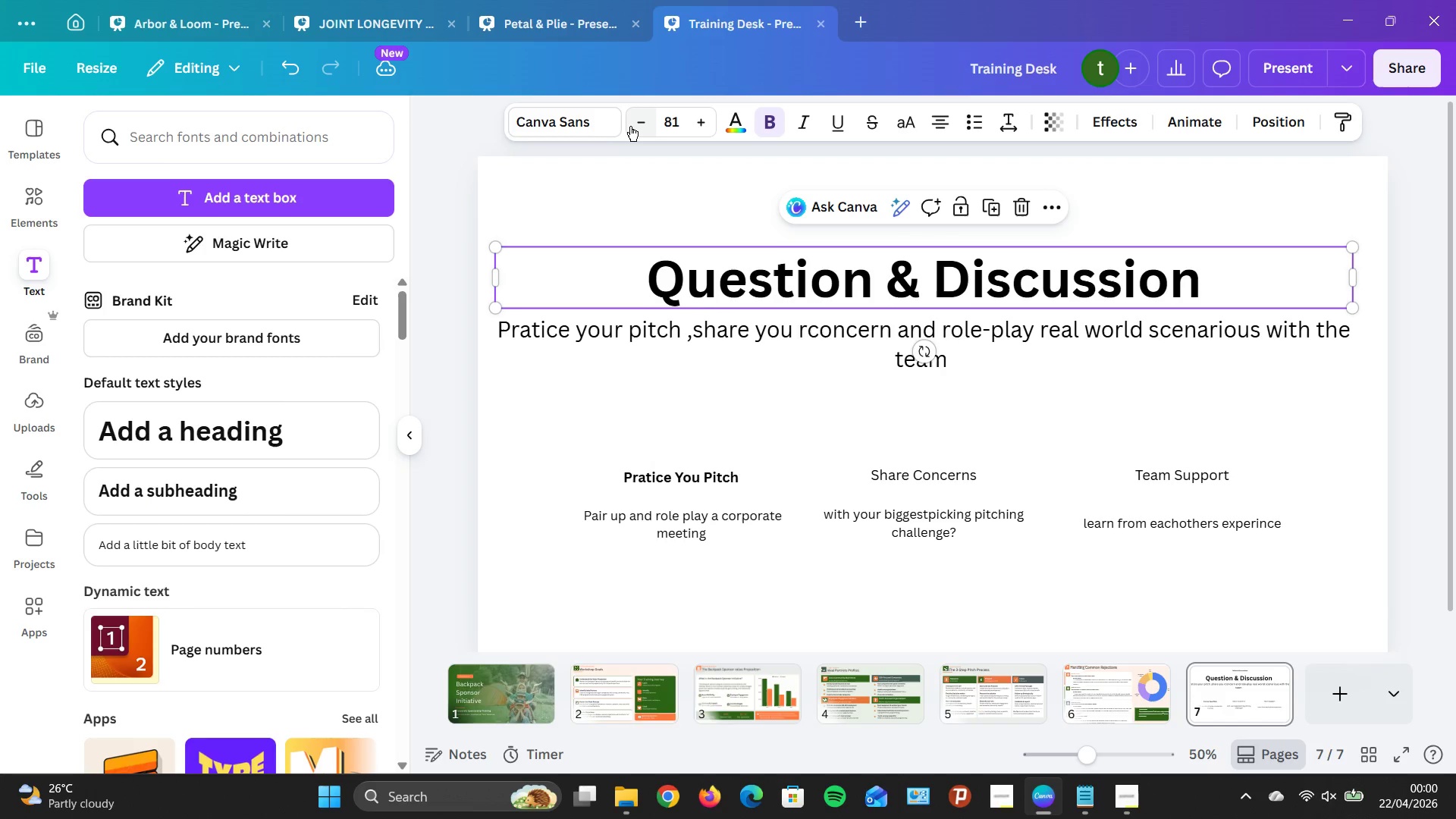 
triple_click([630, 126])
 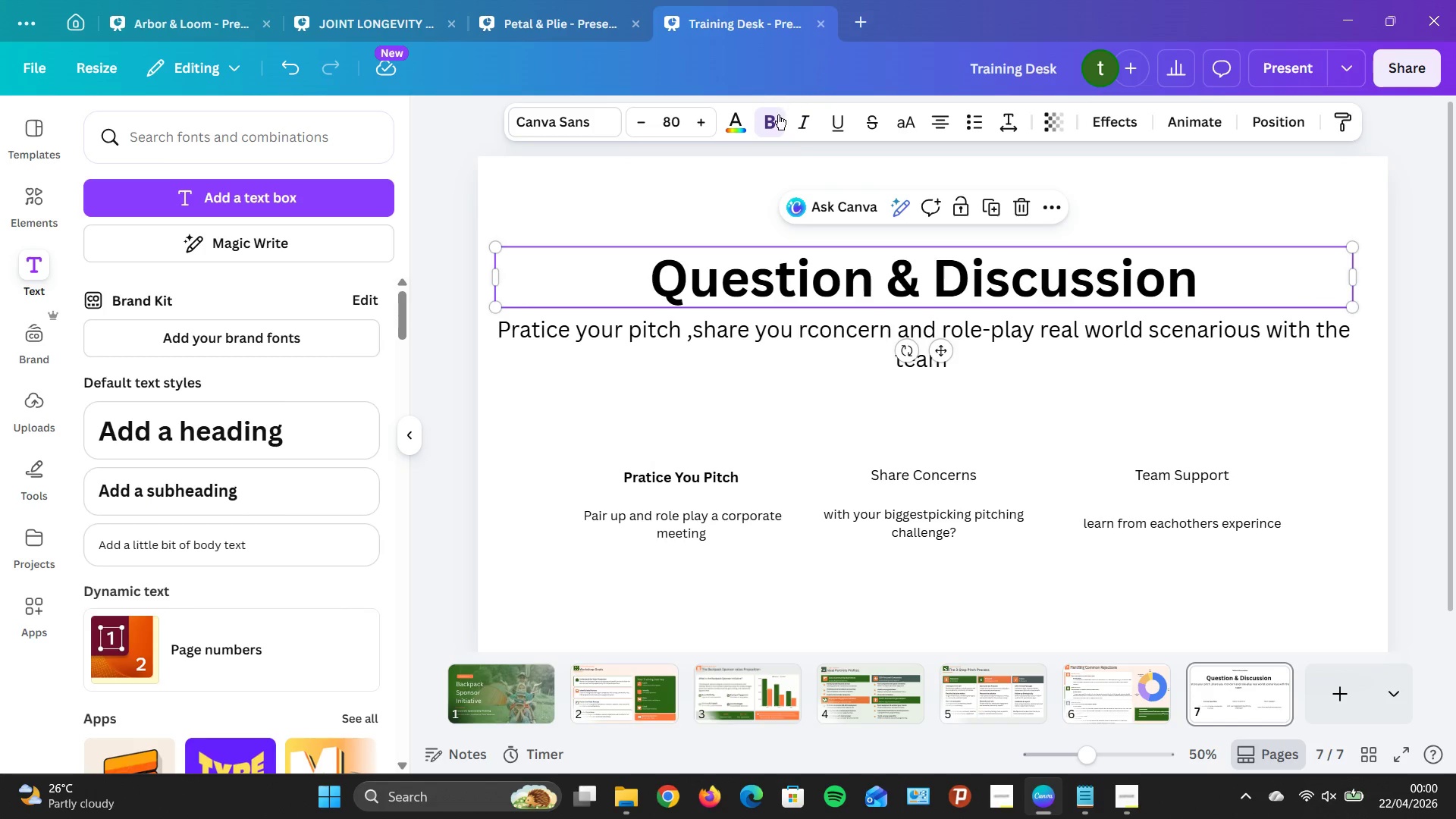 
left_click([777, 118])
 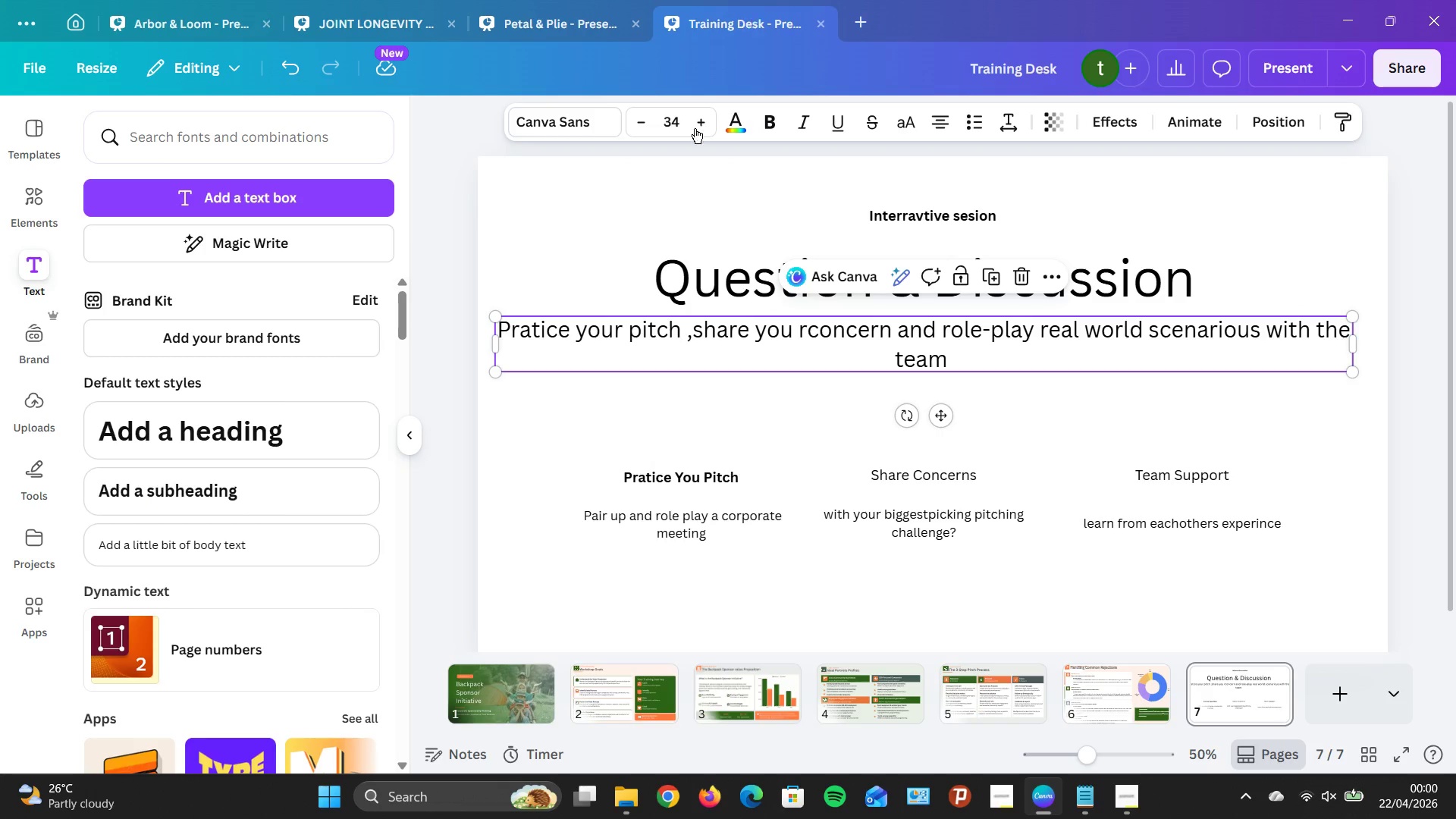 
double_click([636, 128])
 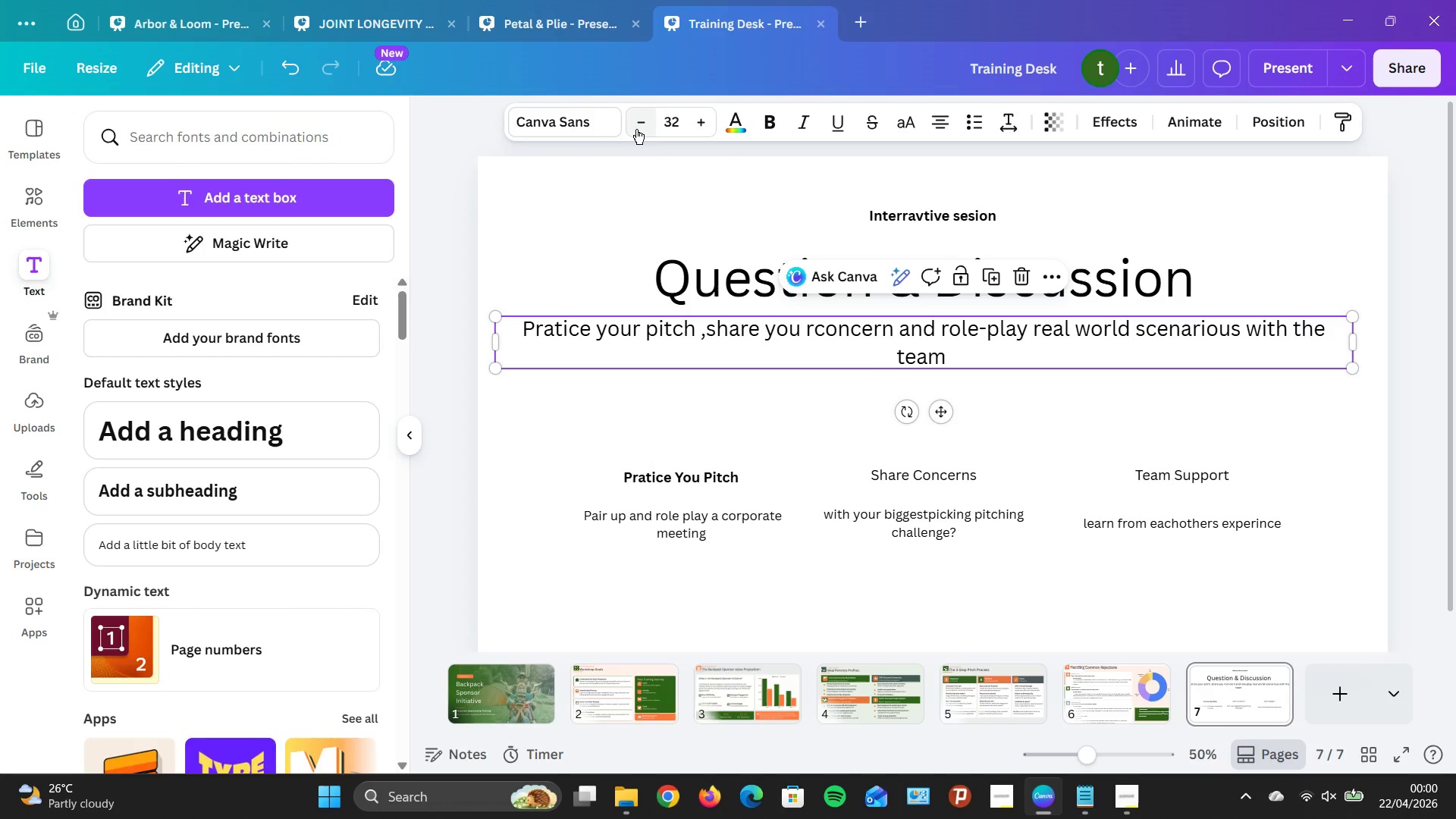 
triple_click([636, 129])
 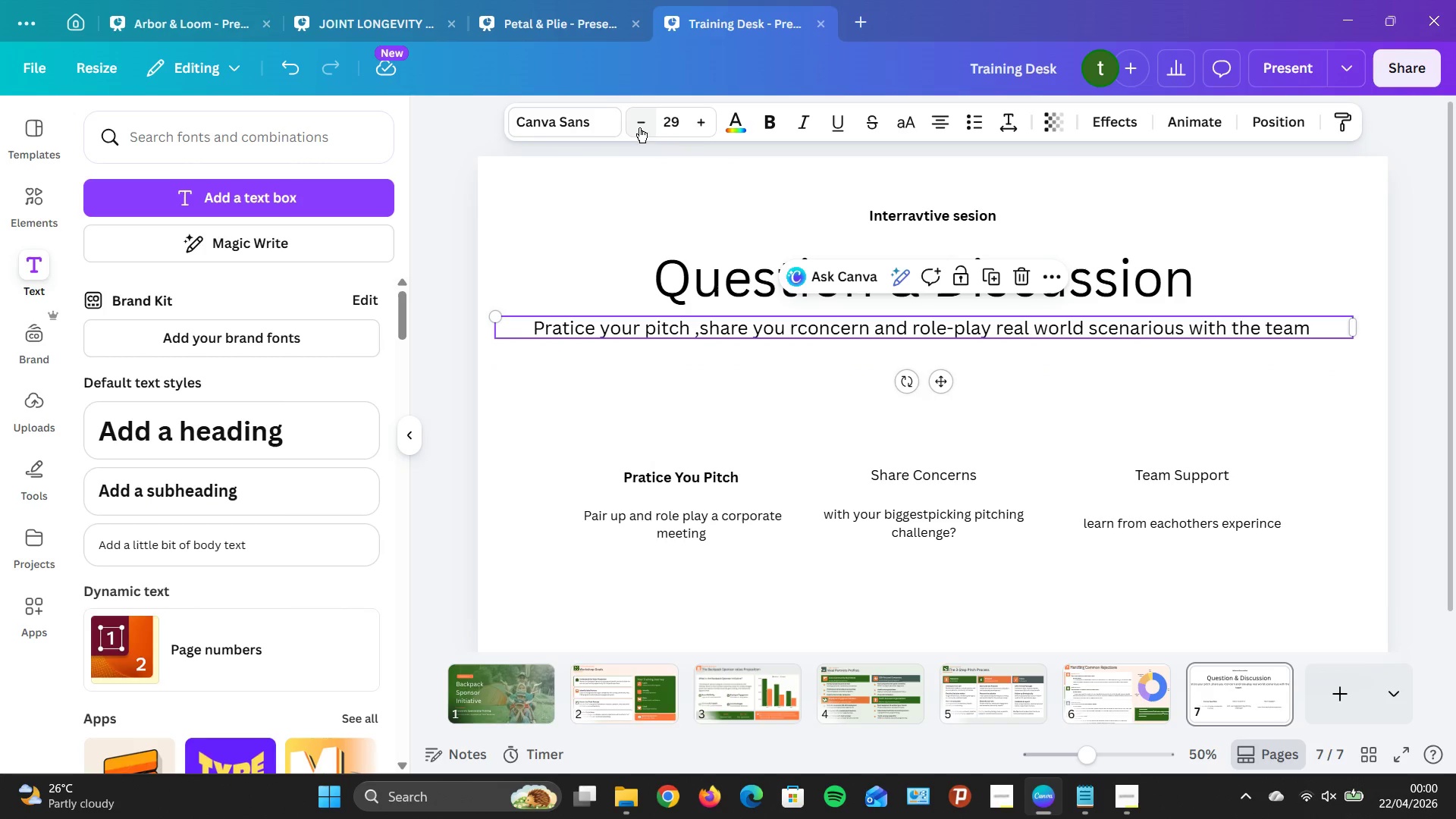 
triple_click([641, 130])
 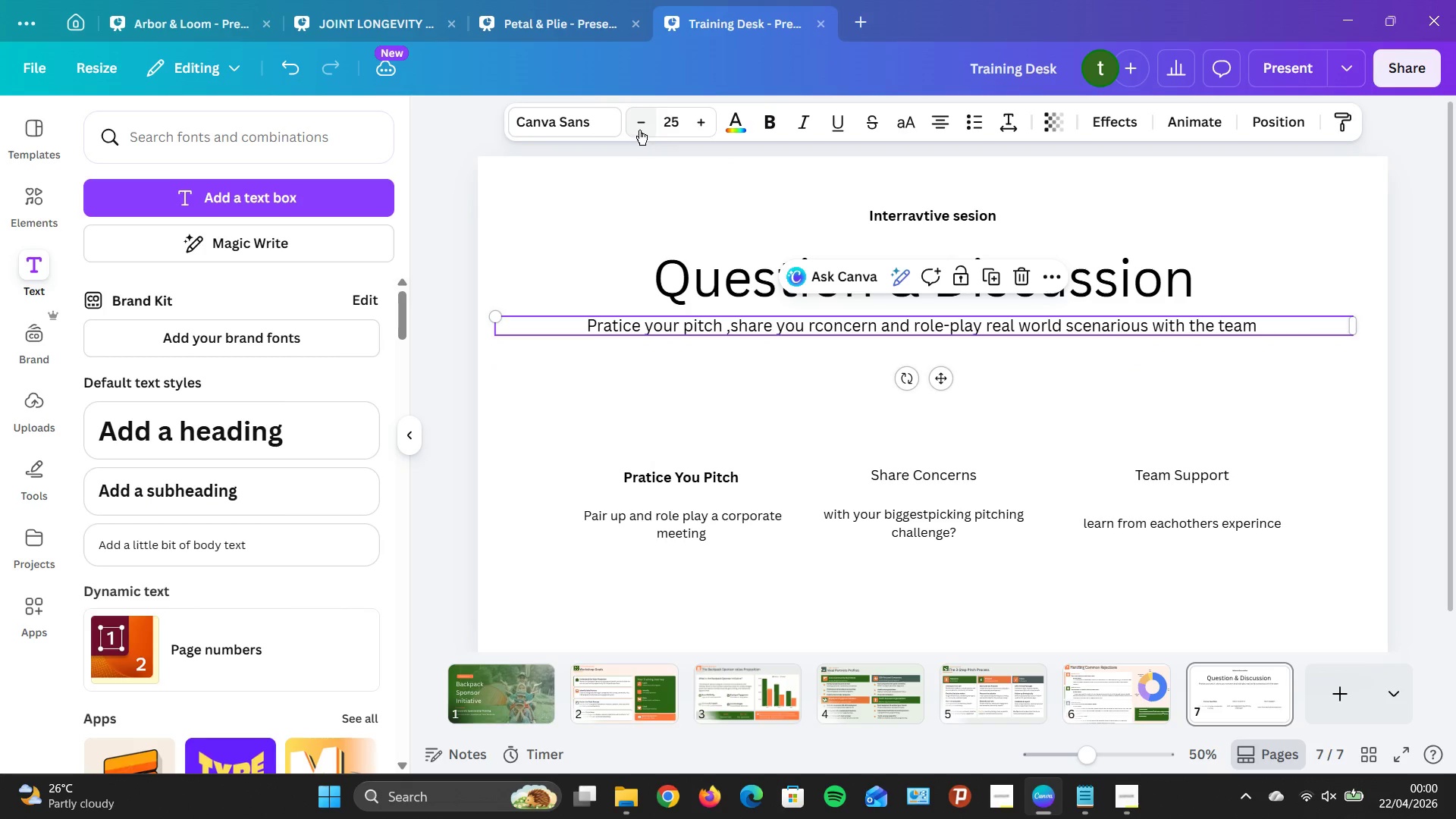 
left_click([640, 128])
 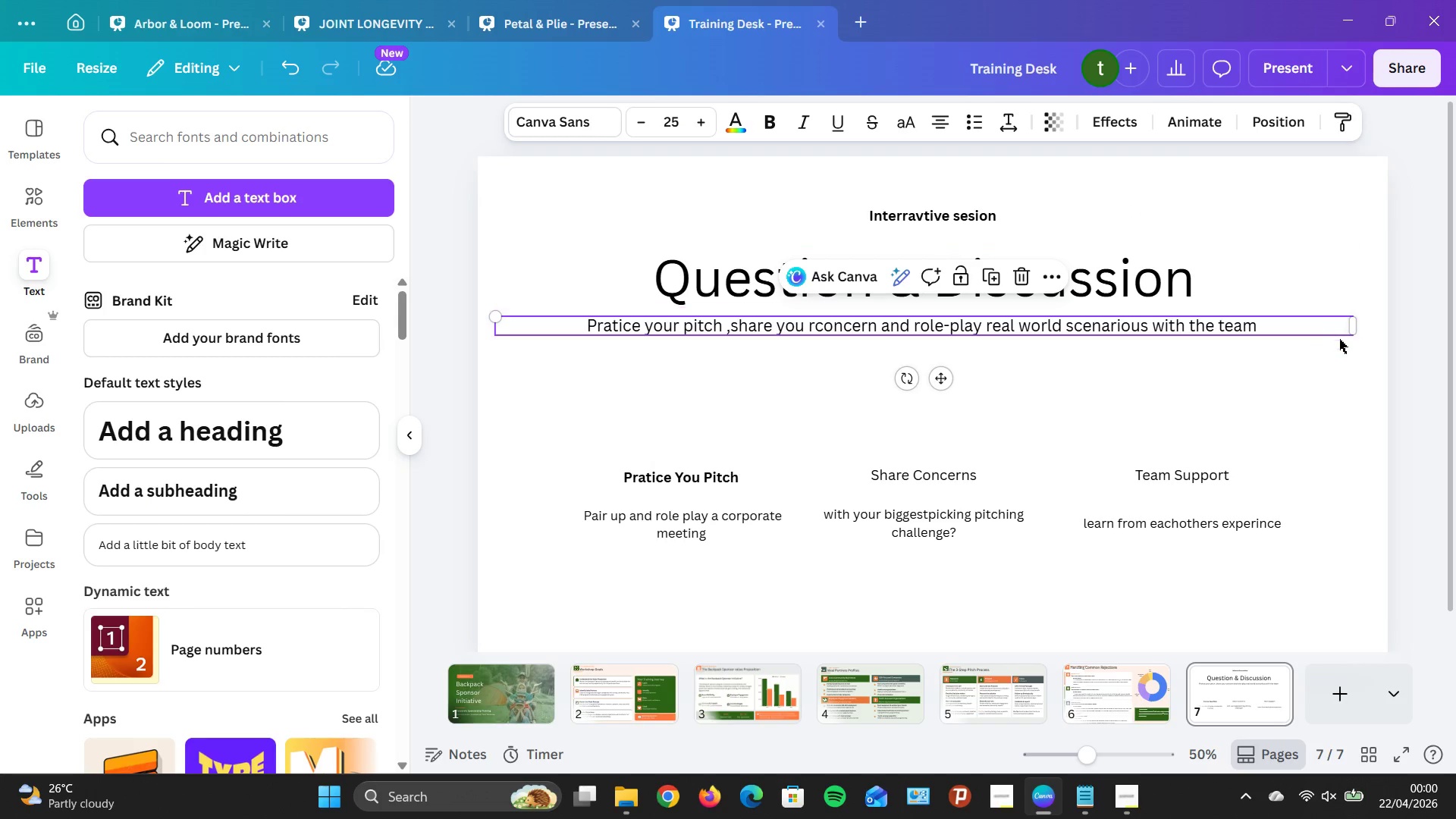 
wait(5.56)
 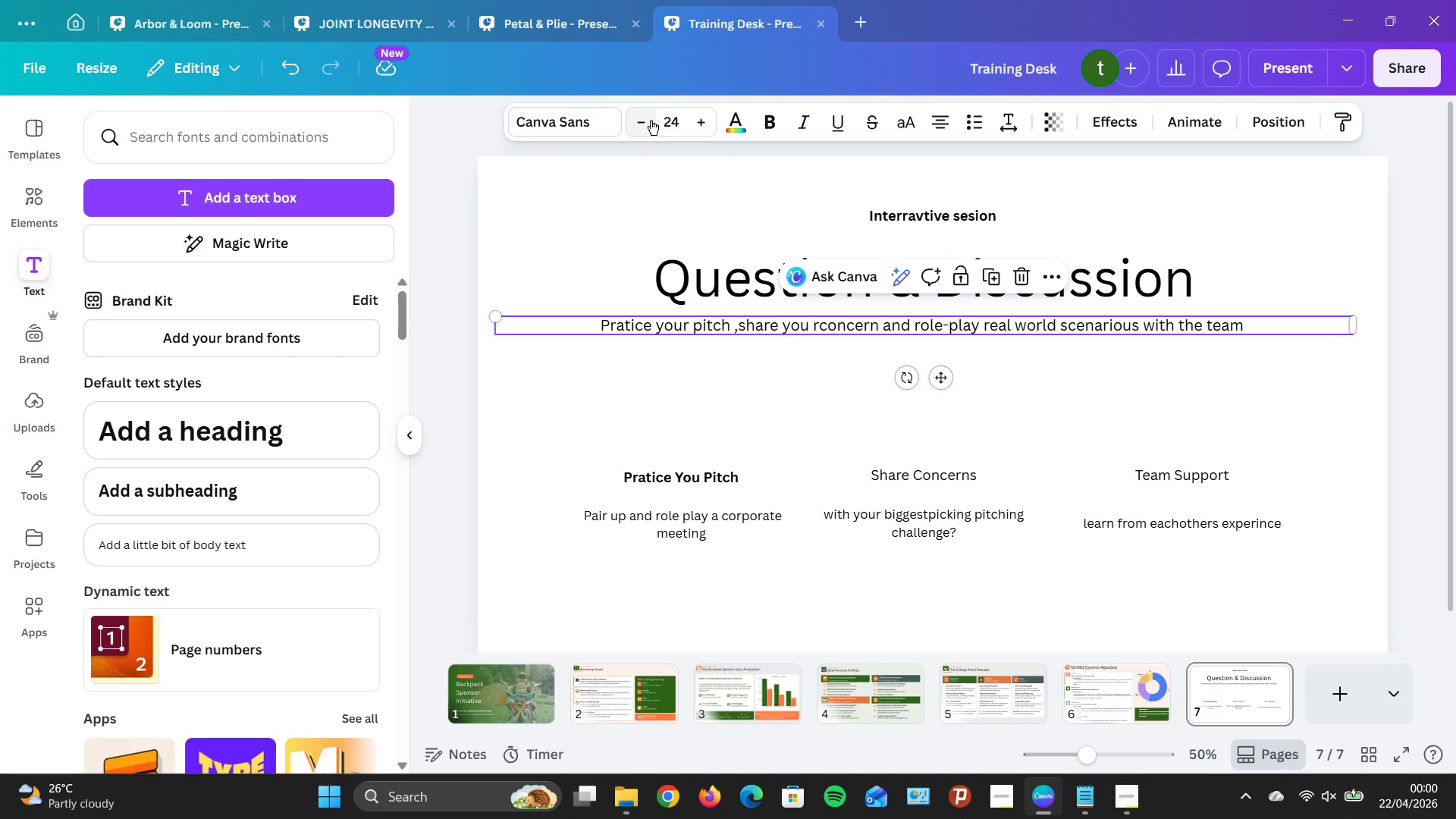 
left_click_drag(start_coordinate=[1352, 326], to_coordinate=[1211, 356])
 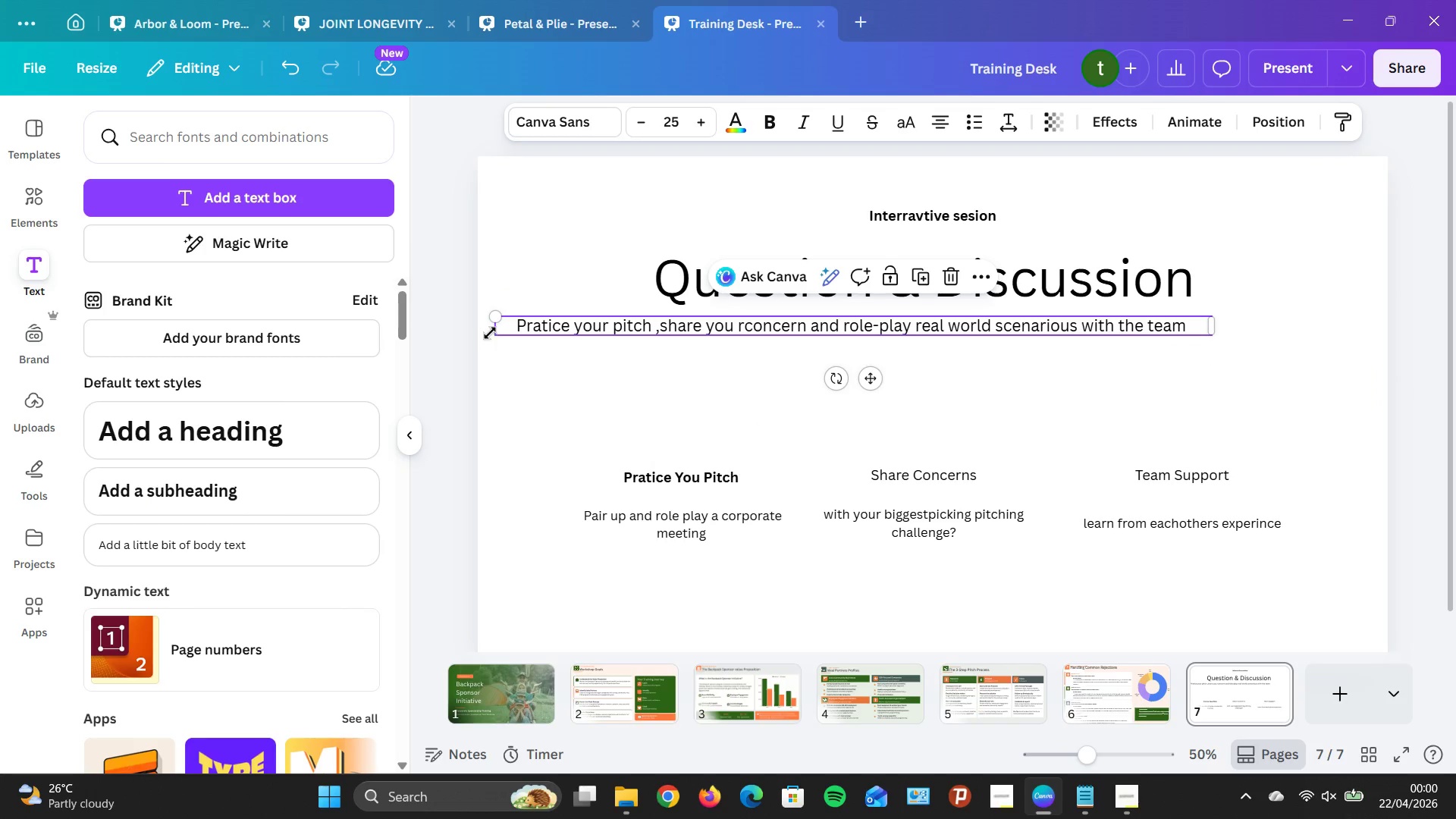 
left_click_drag(start_coordinate=[491, 326], to_coordinate=[587, 347])
 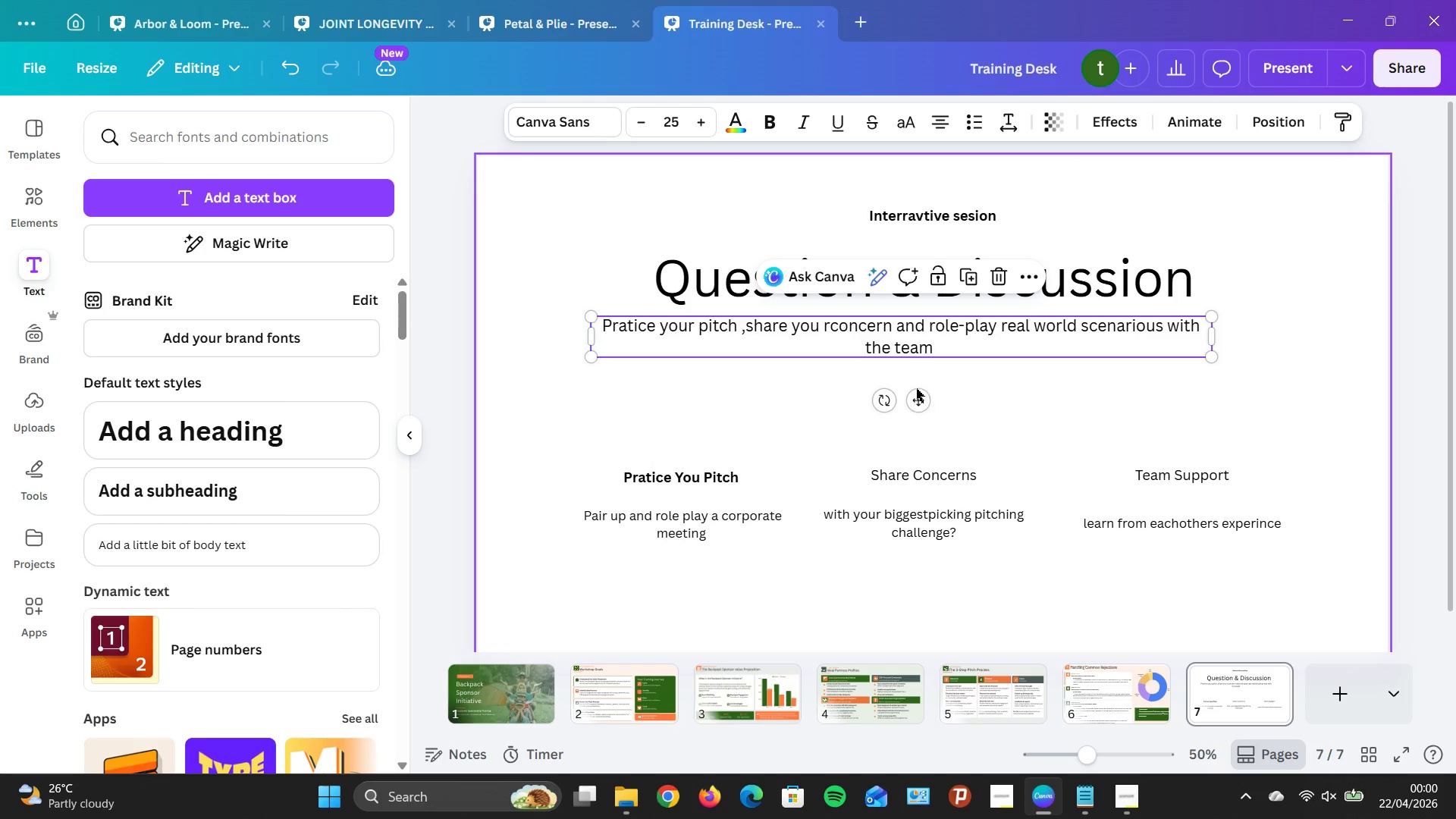 
left_click_drag(start_coordinate=[918, 394], to_coordinate=[930, 467])
 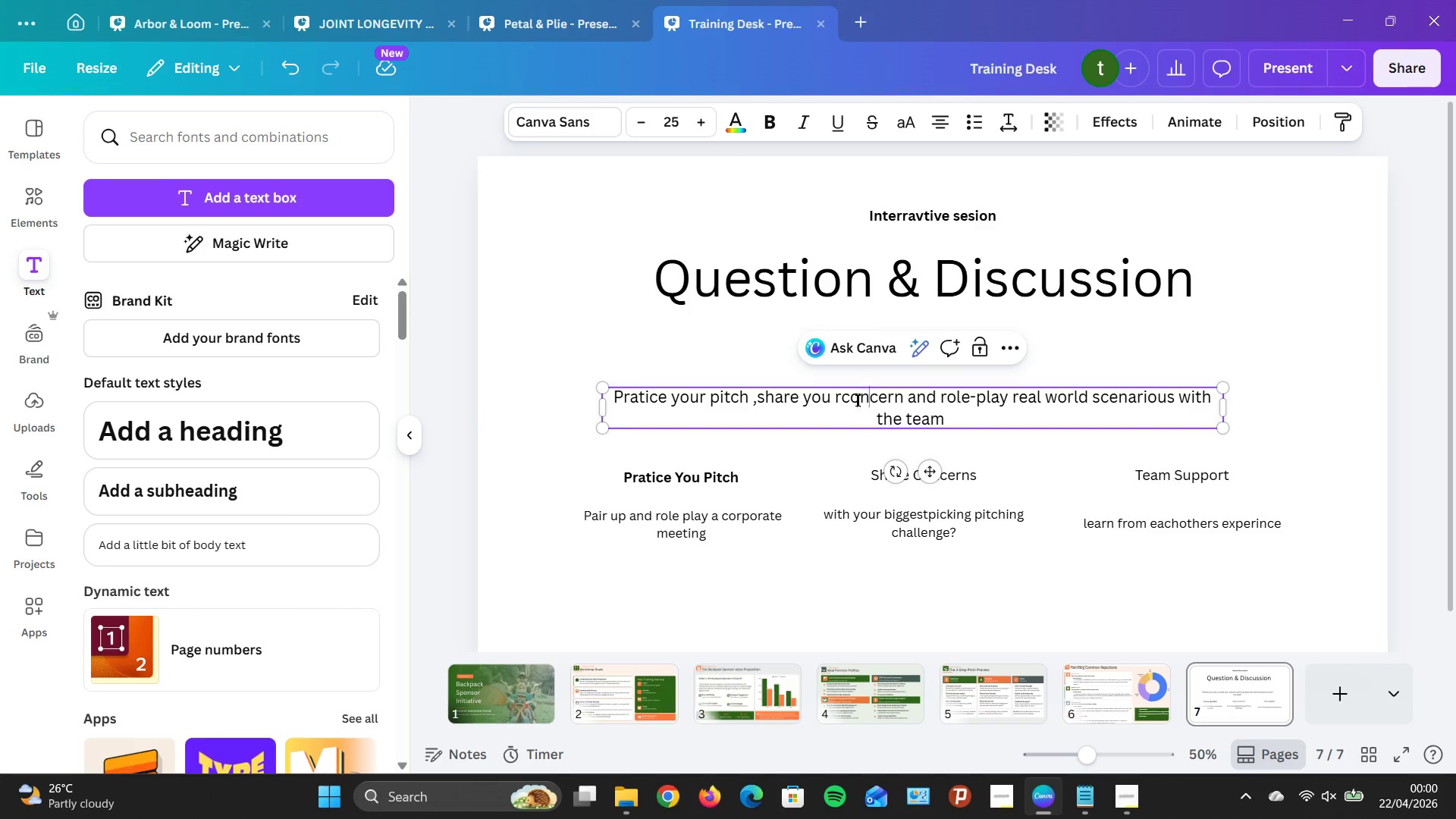 
left_click_drag(start_coordinate=[843, 401], to_coordinate=[849, 400])
 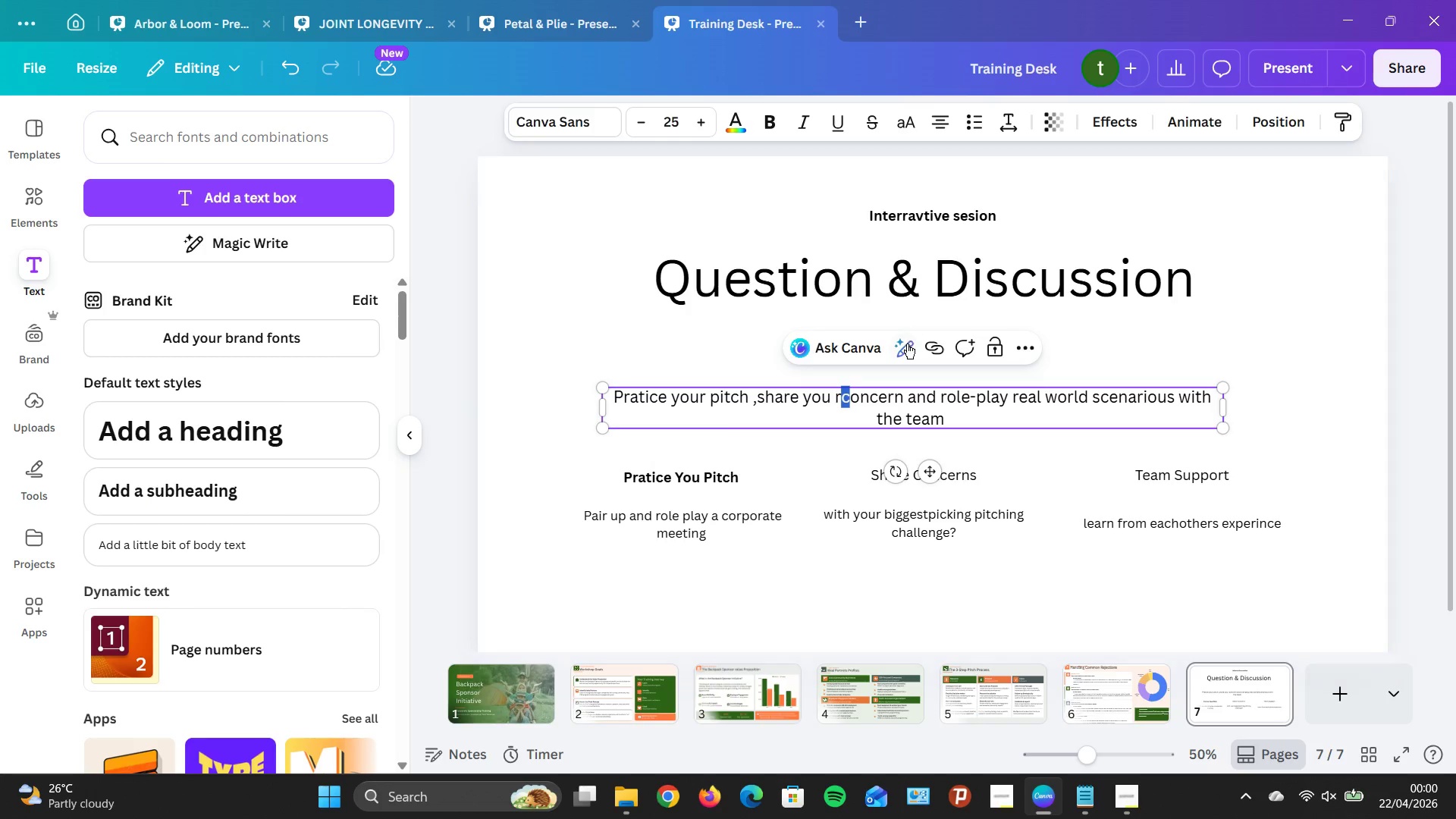 
key(Backspace)
 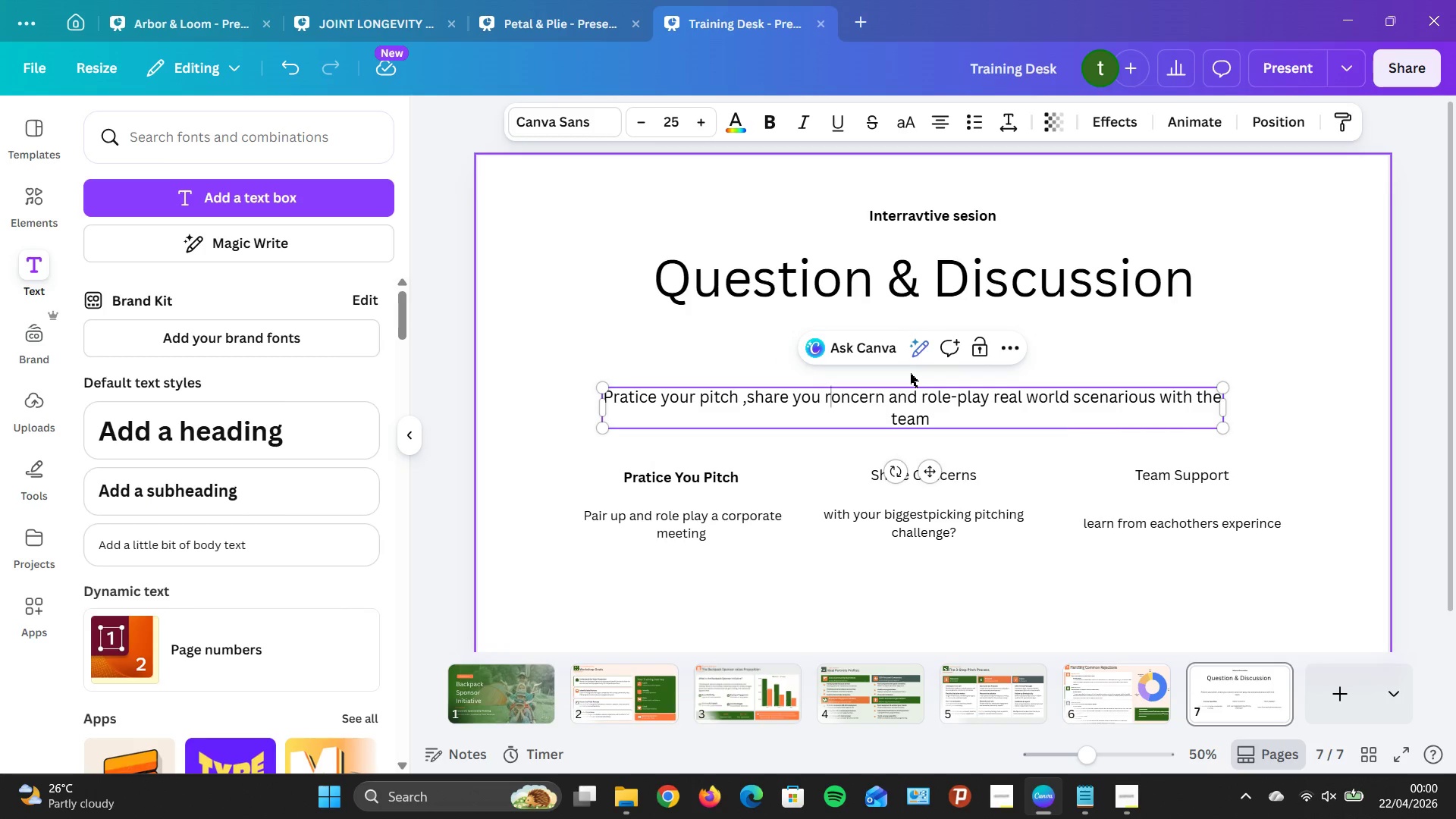 
wait(5.66)
 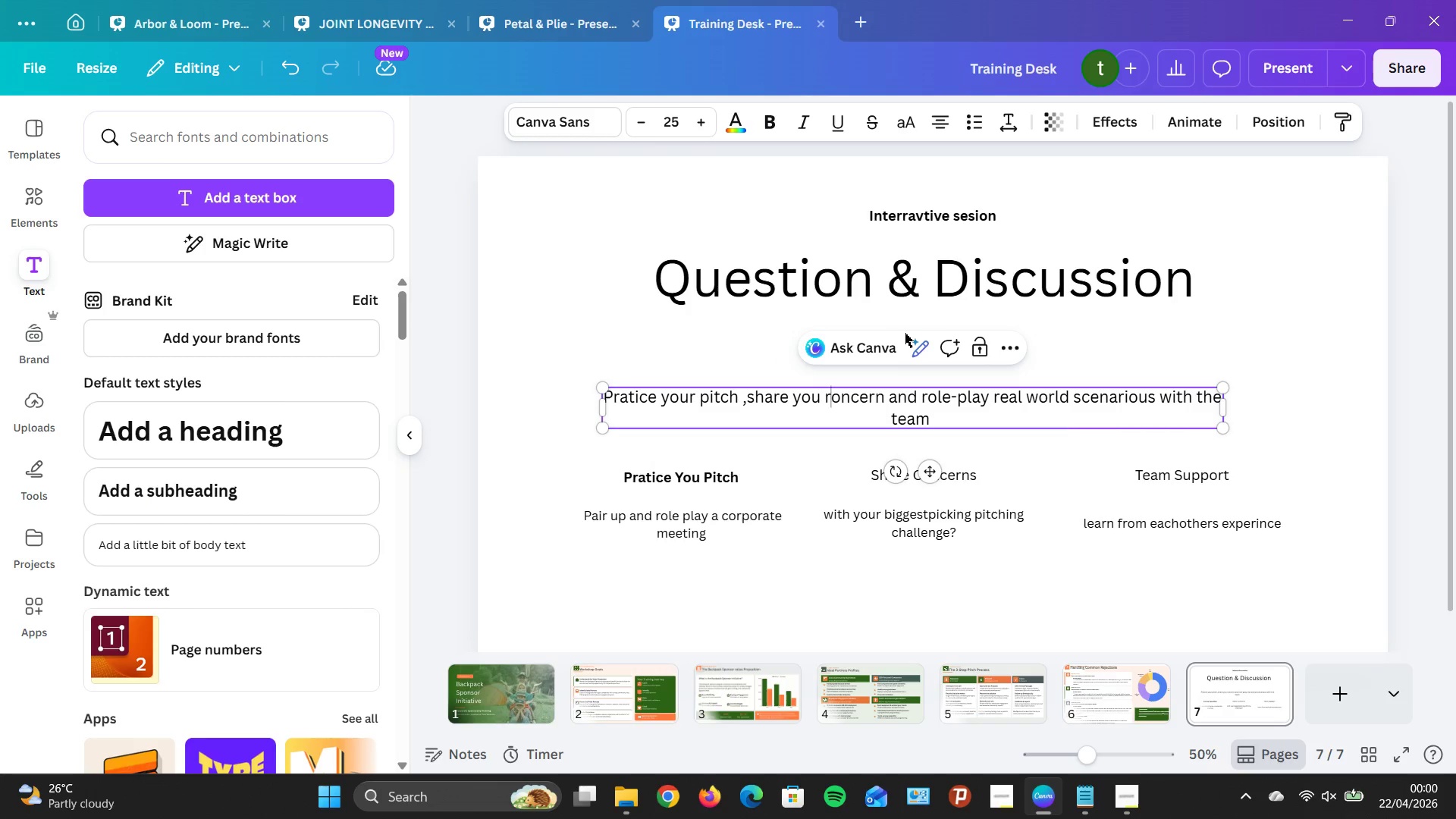 
key(Backspace)
 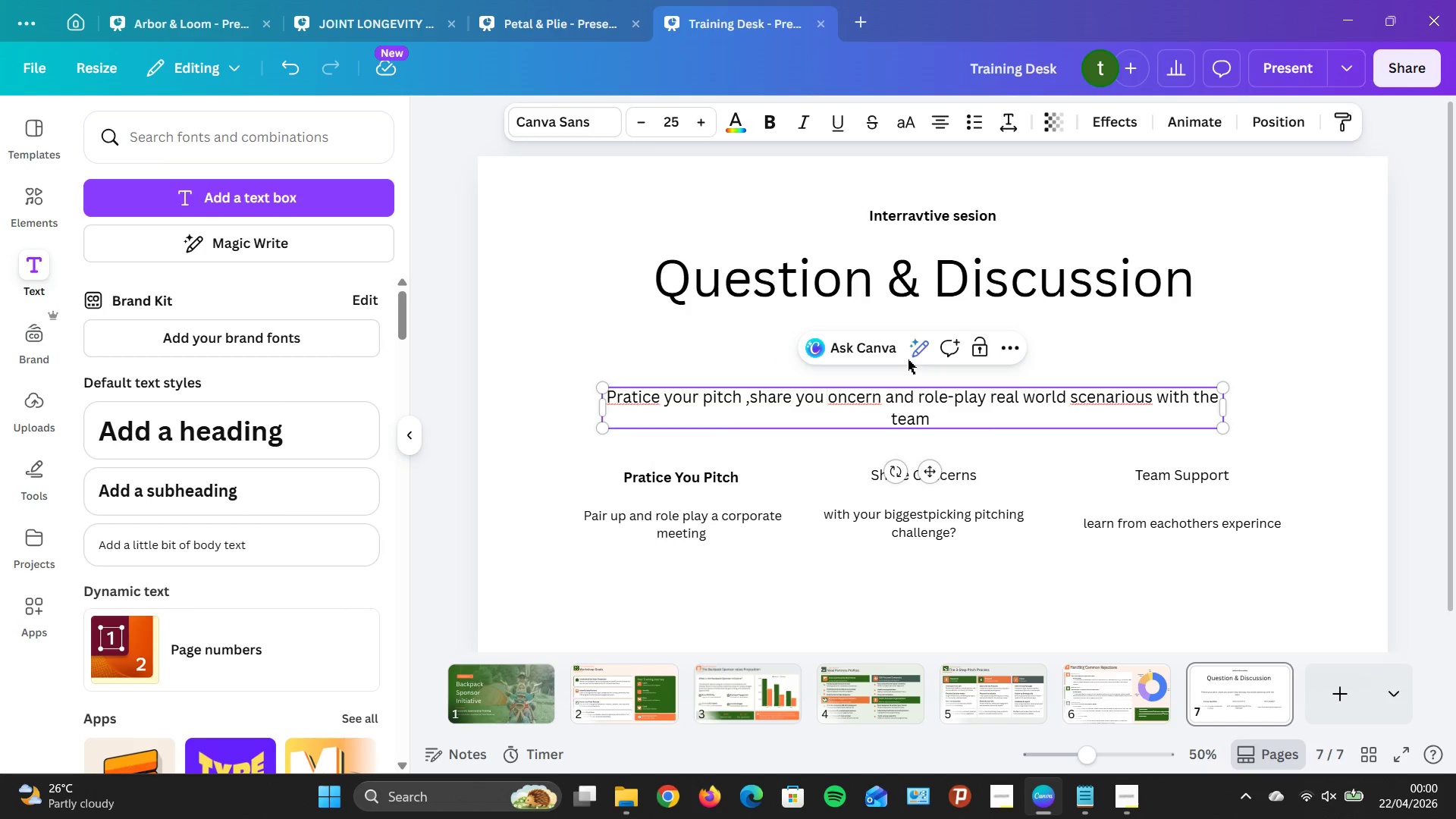 
key(C)
 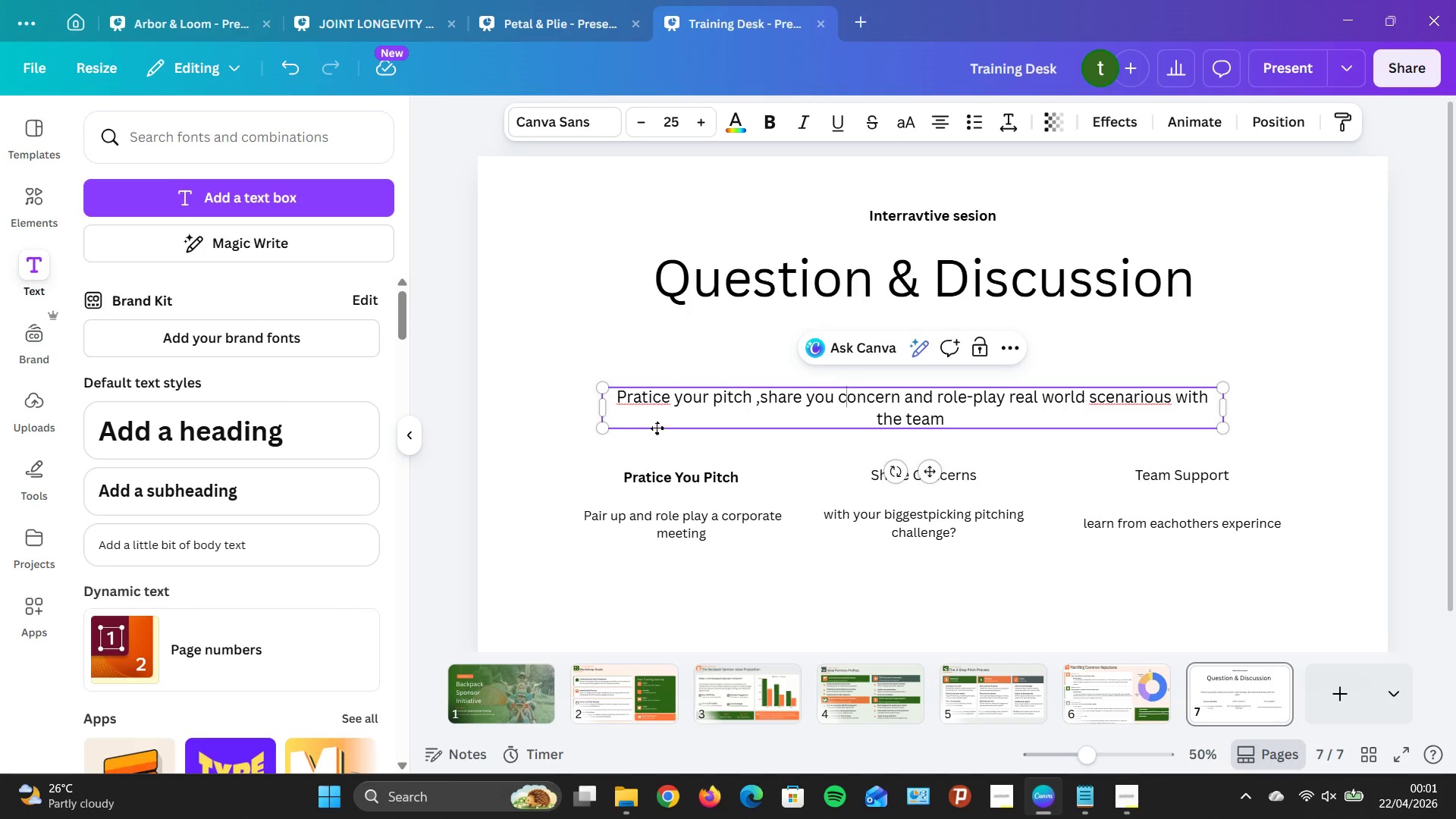 
wait(15.83)
 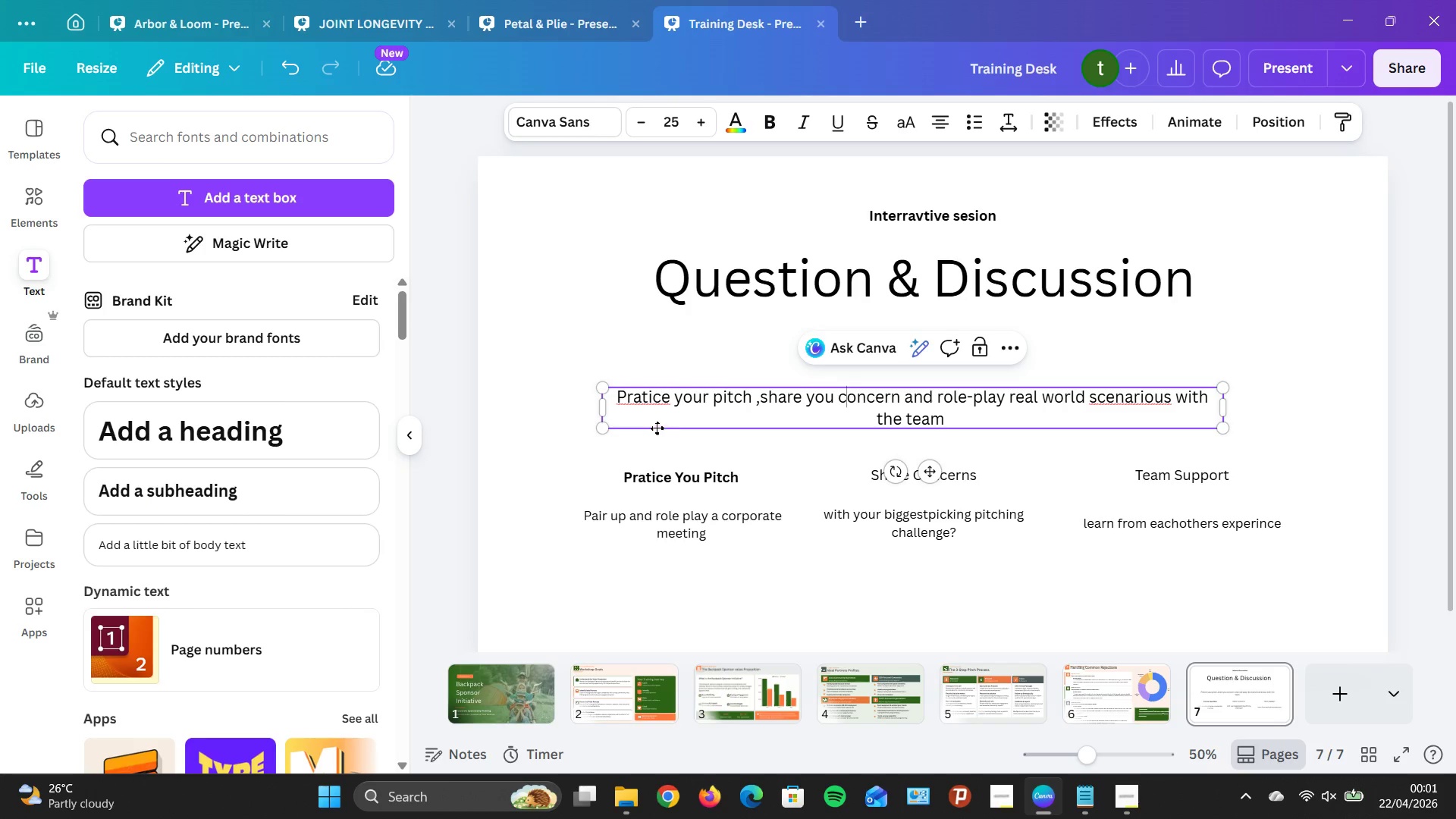 
key(C)
 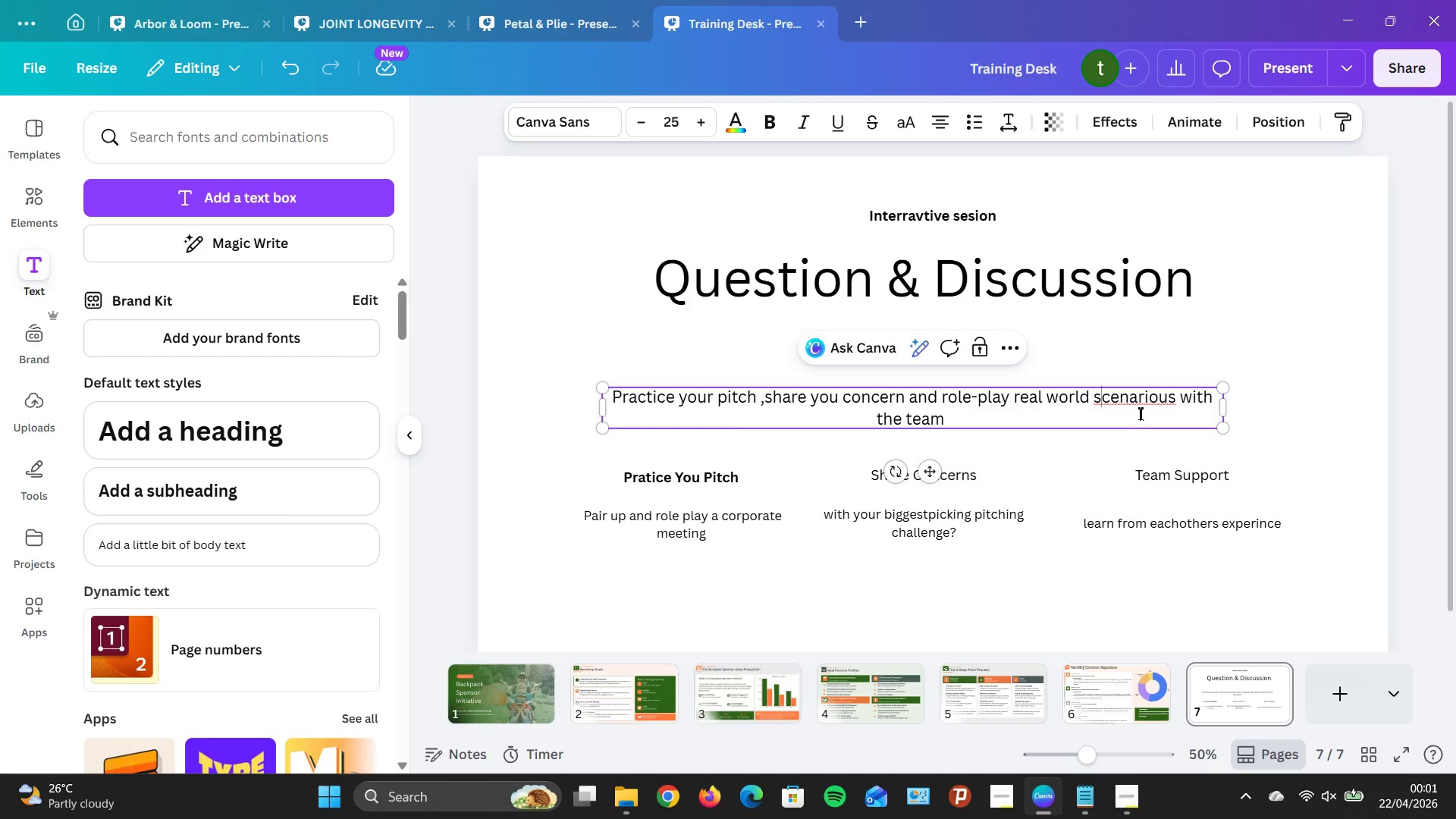 
wait(11.59)
 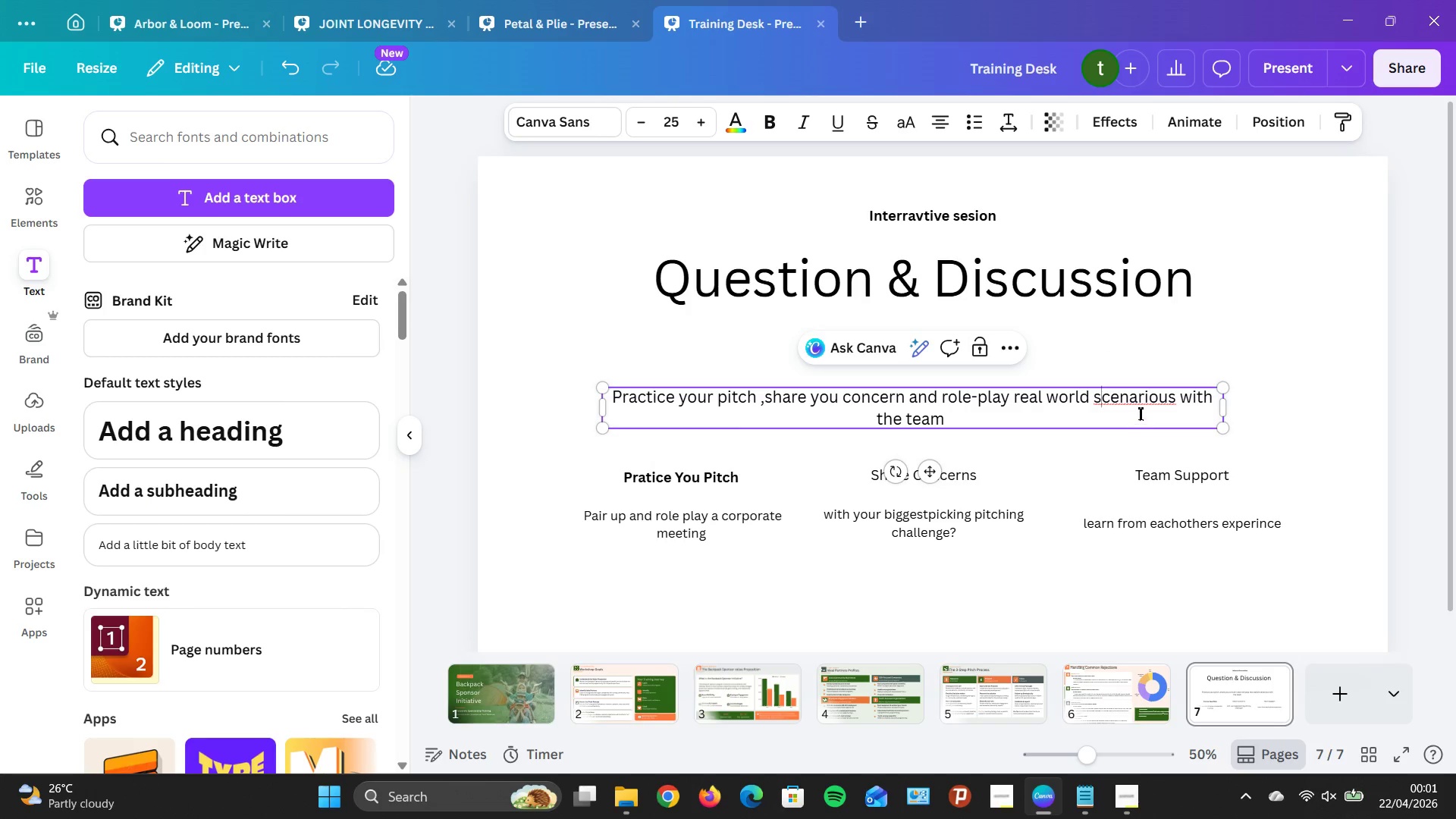 
key(ArrowRight)
 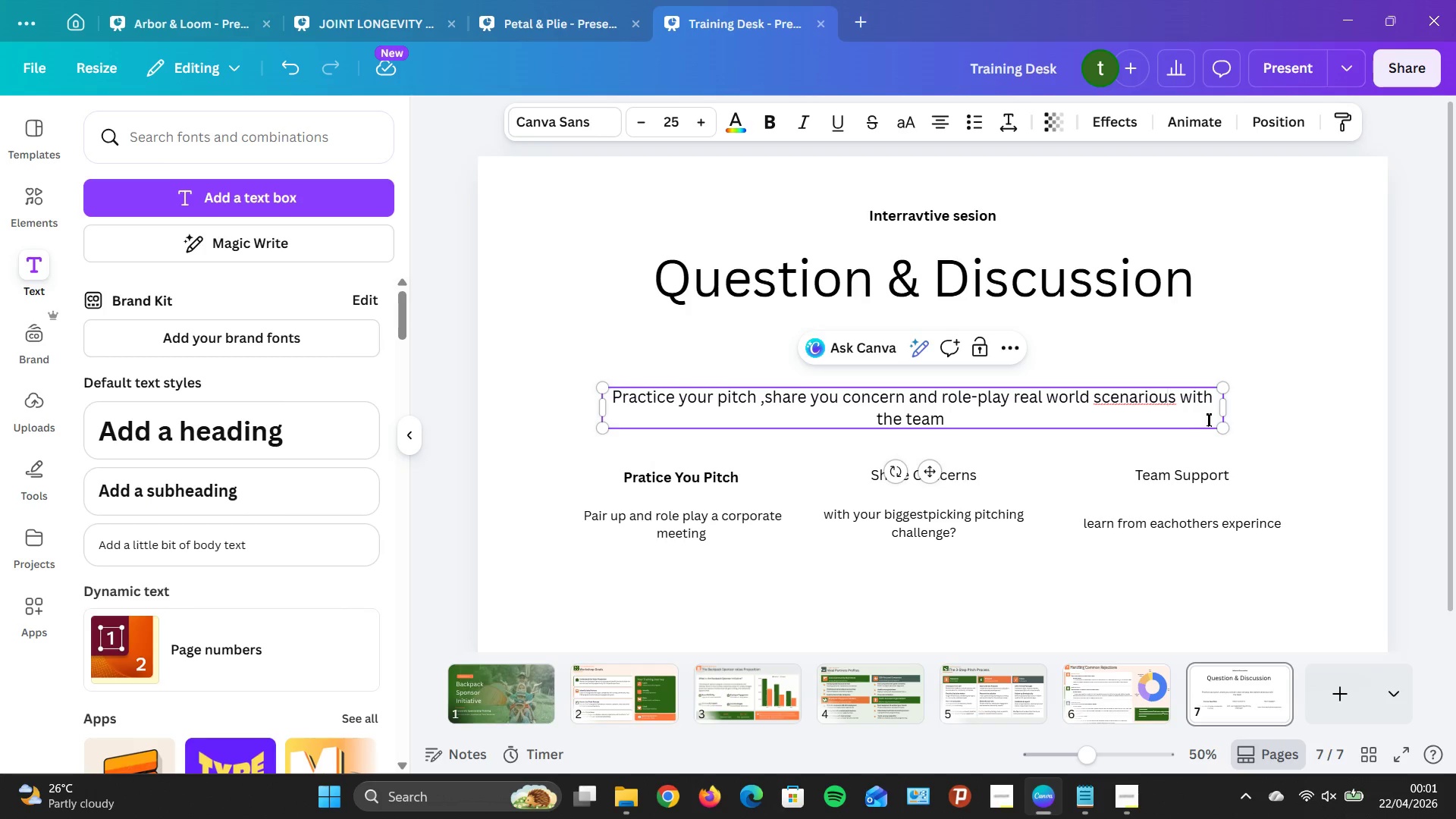 
key(Backslash)
 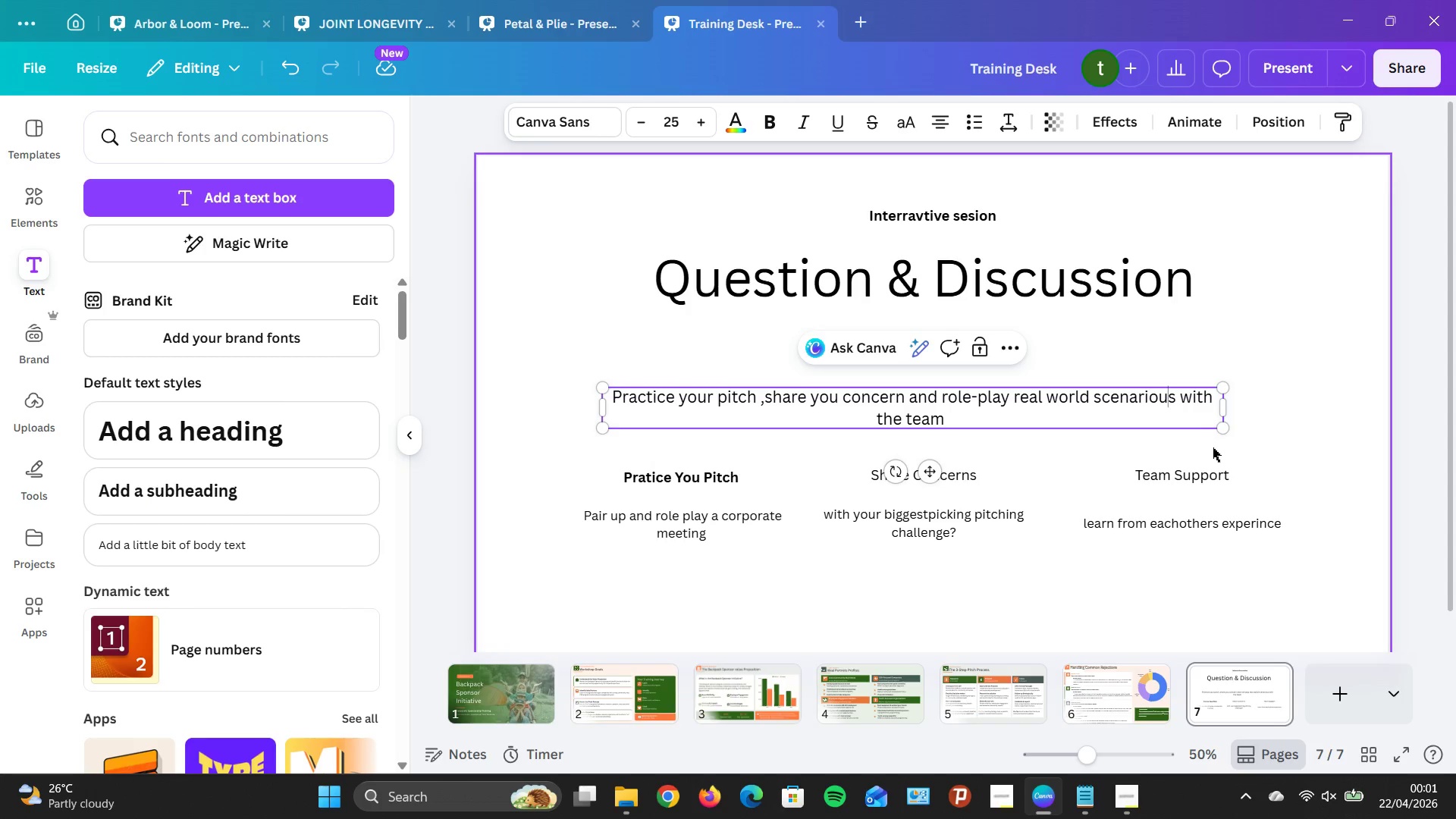 
key(Backspace)
 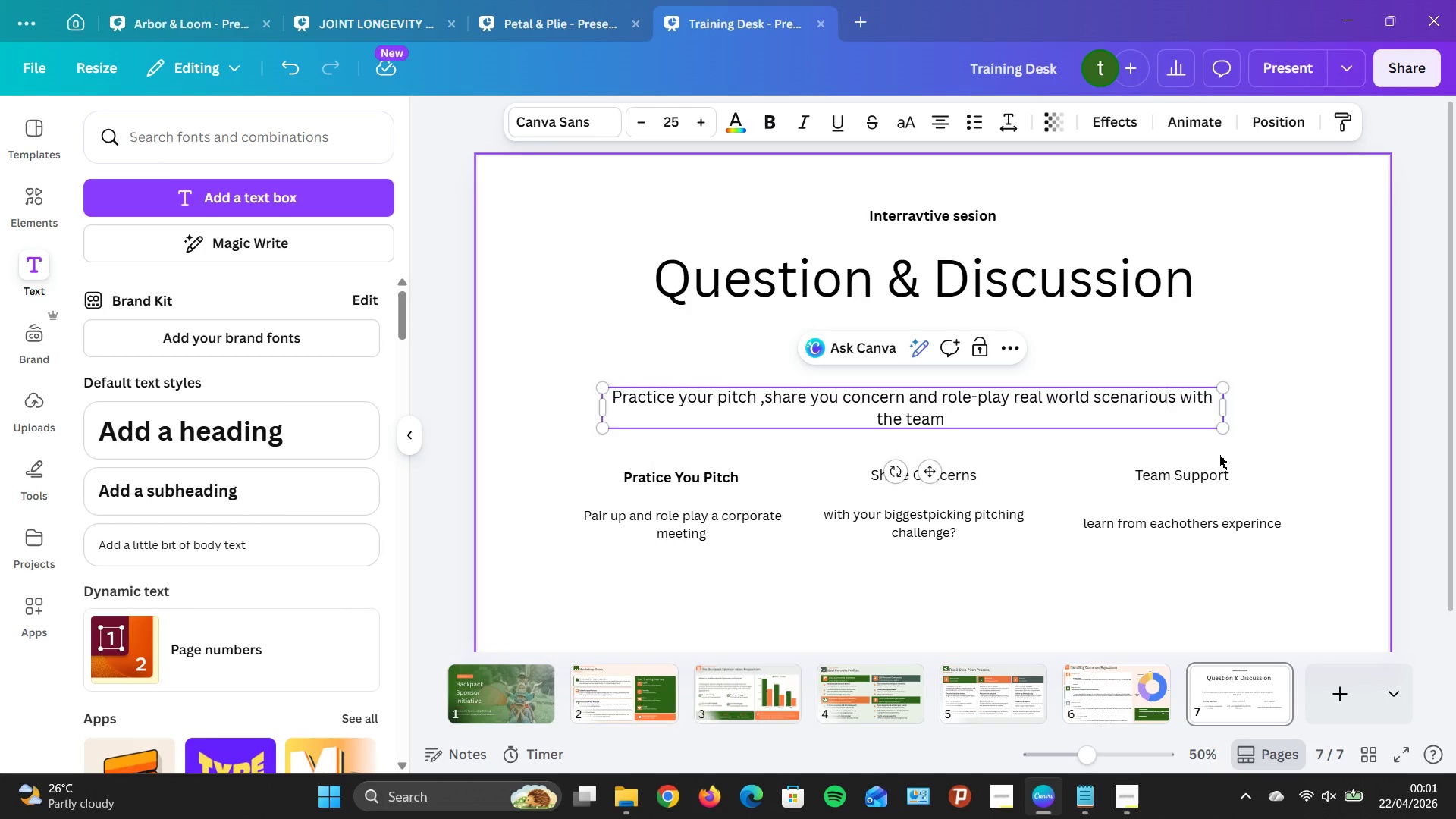 
key(Backspace)
 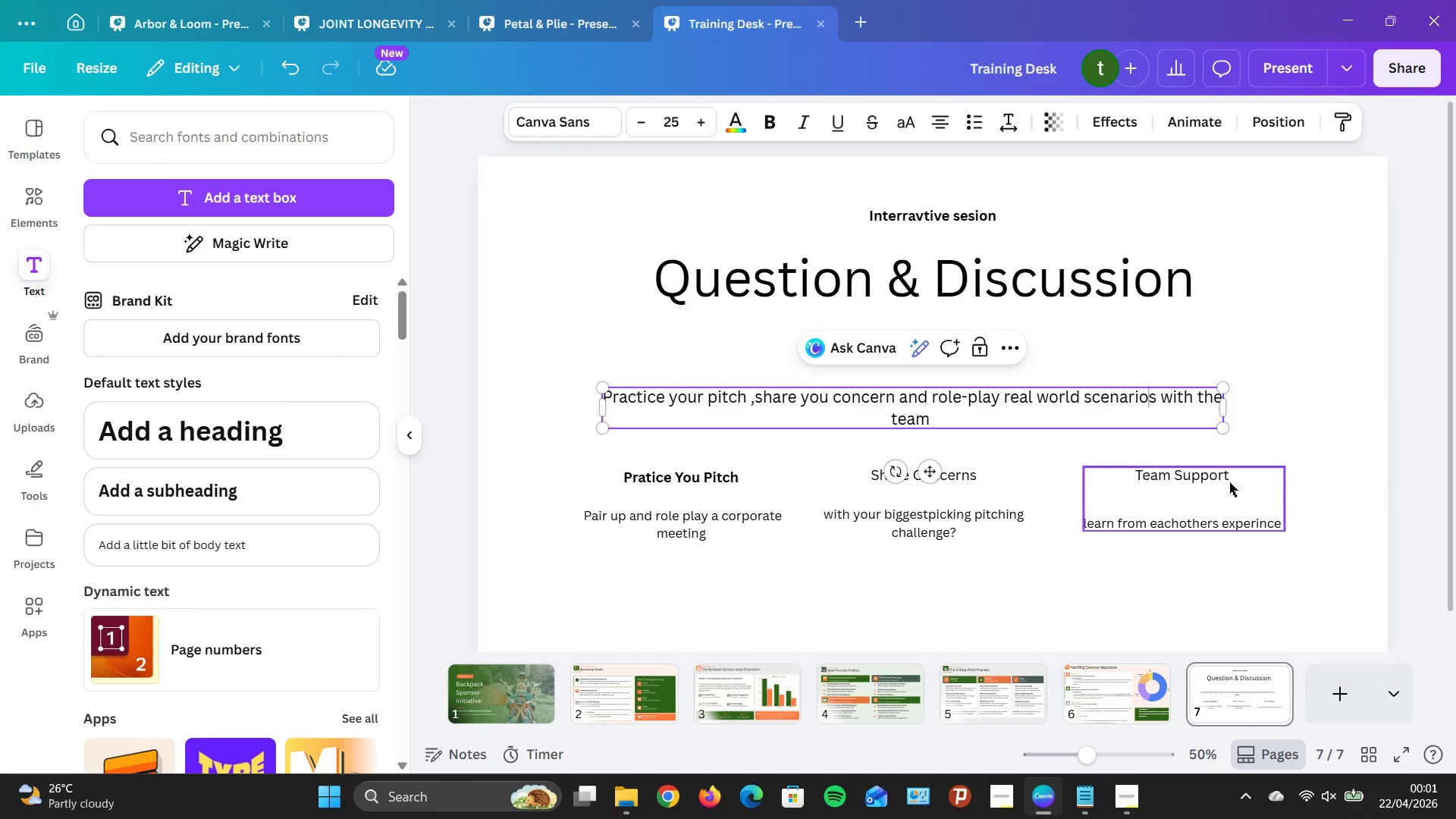 
left_click_drag(start_coordinate=[1276, 450], to_coordinate=[1269, 452])
 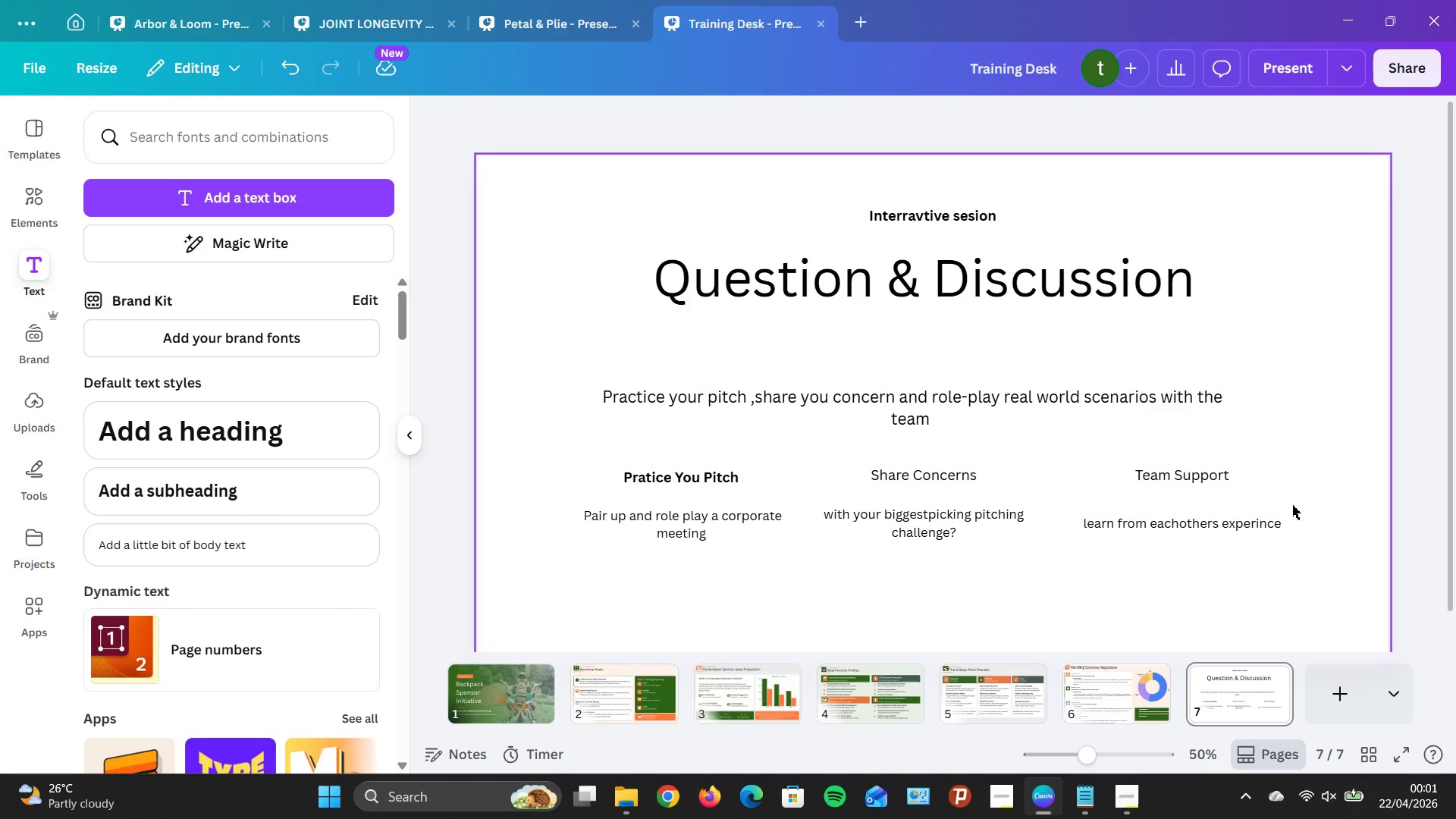 
mouse_move([1303, 444])
 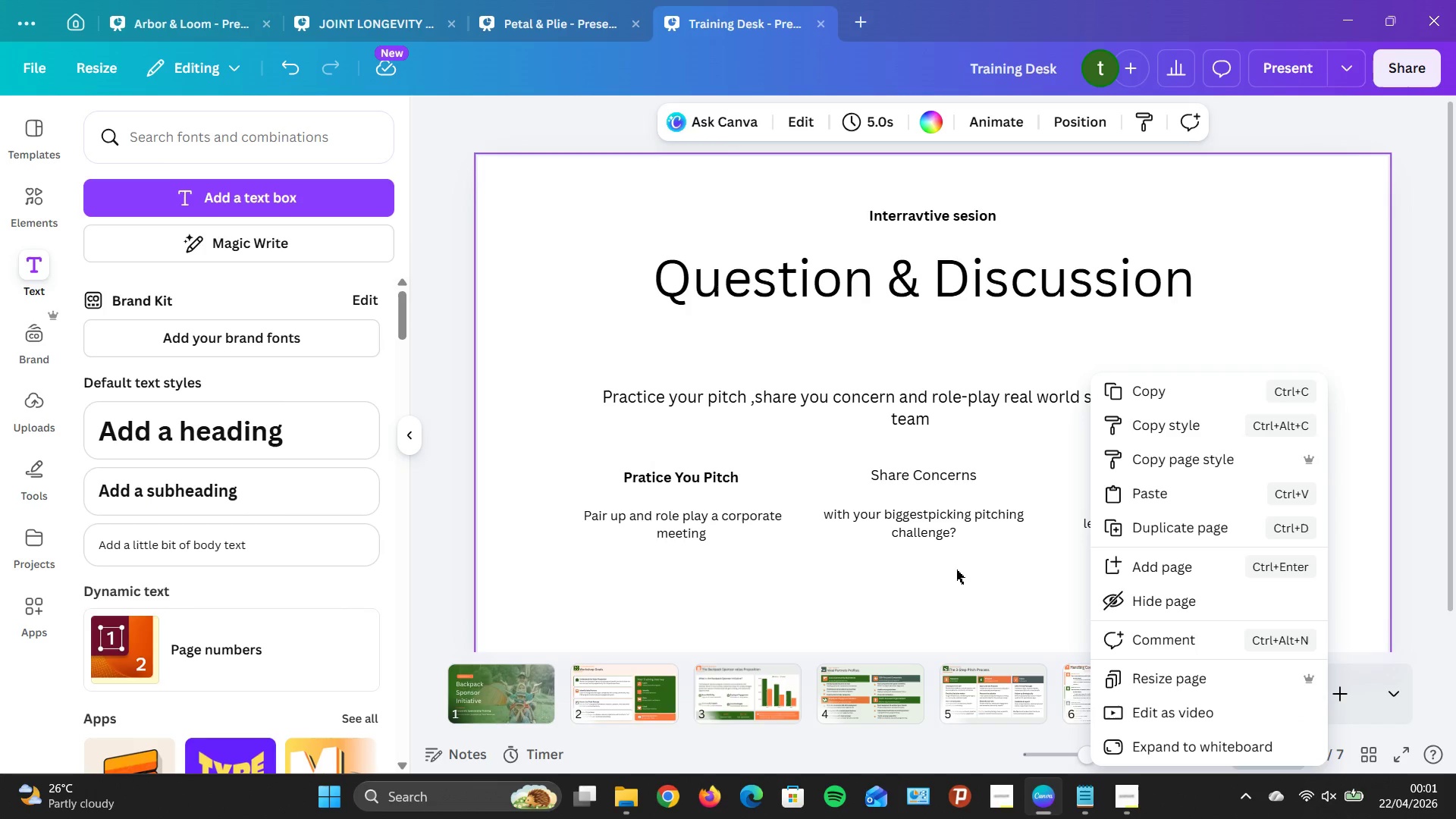 
left_click([959, 569])
 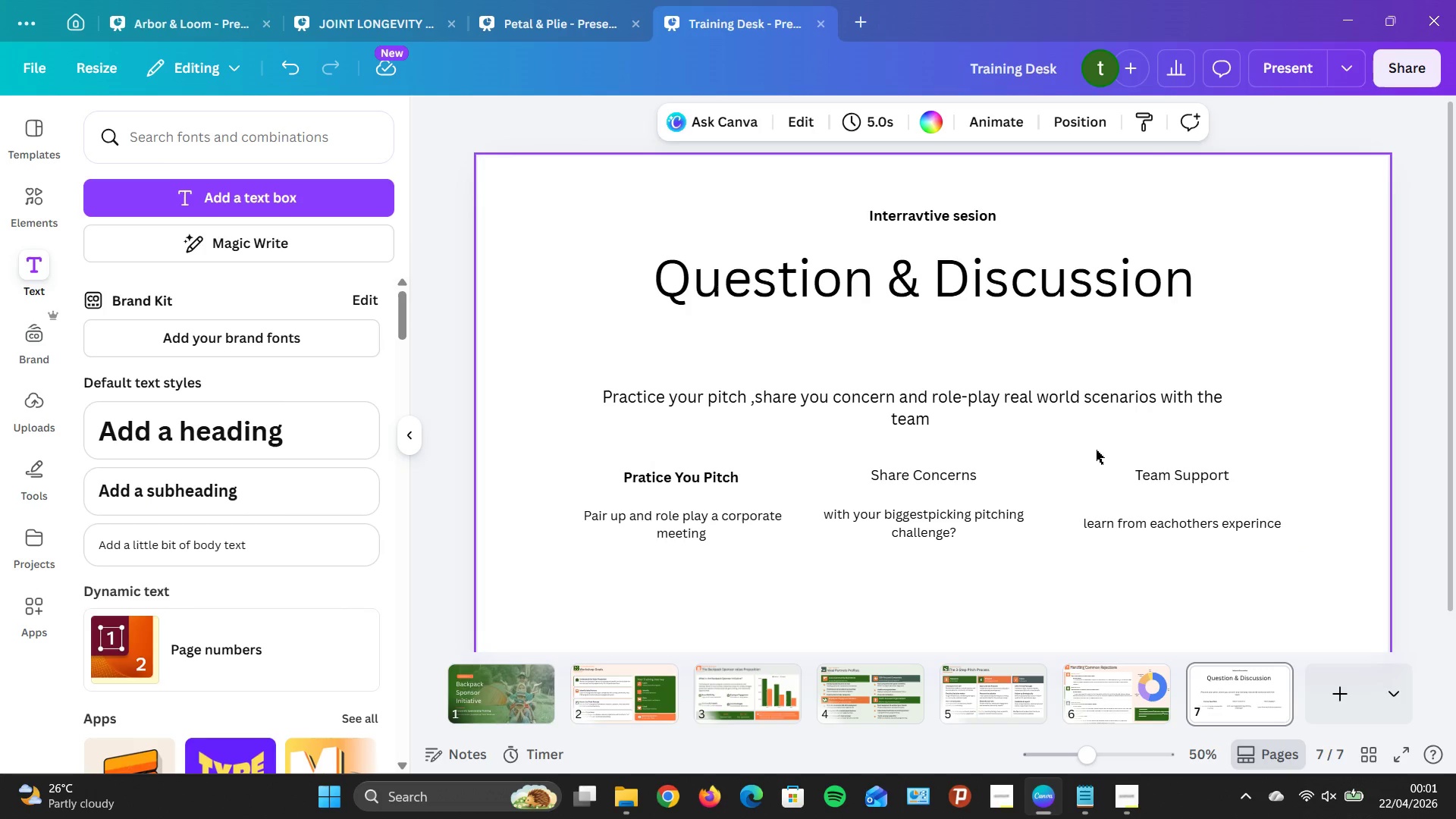 
left_click_drag(start_coordinate=[607, 453], to_coordinate=[1279, 532])
 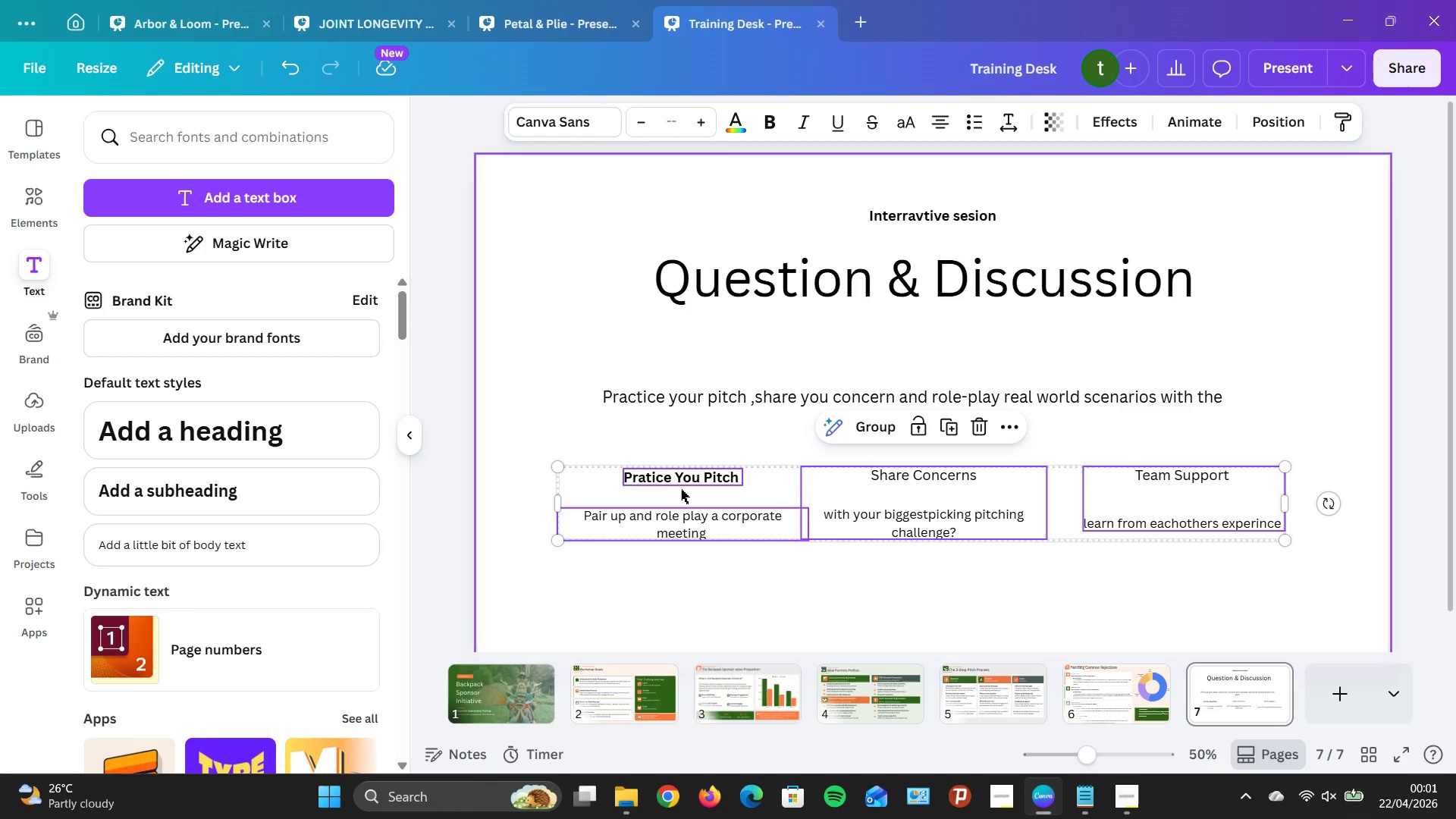 
left_click([689, 503])
 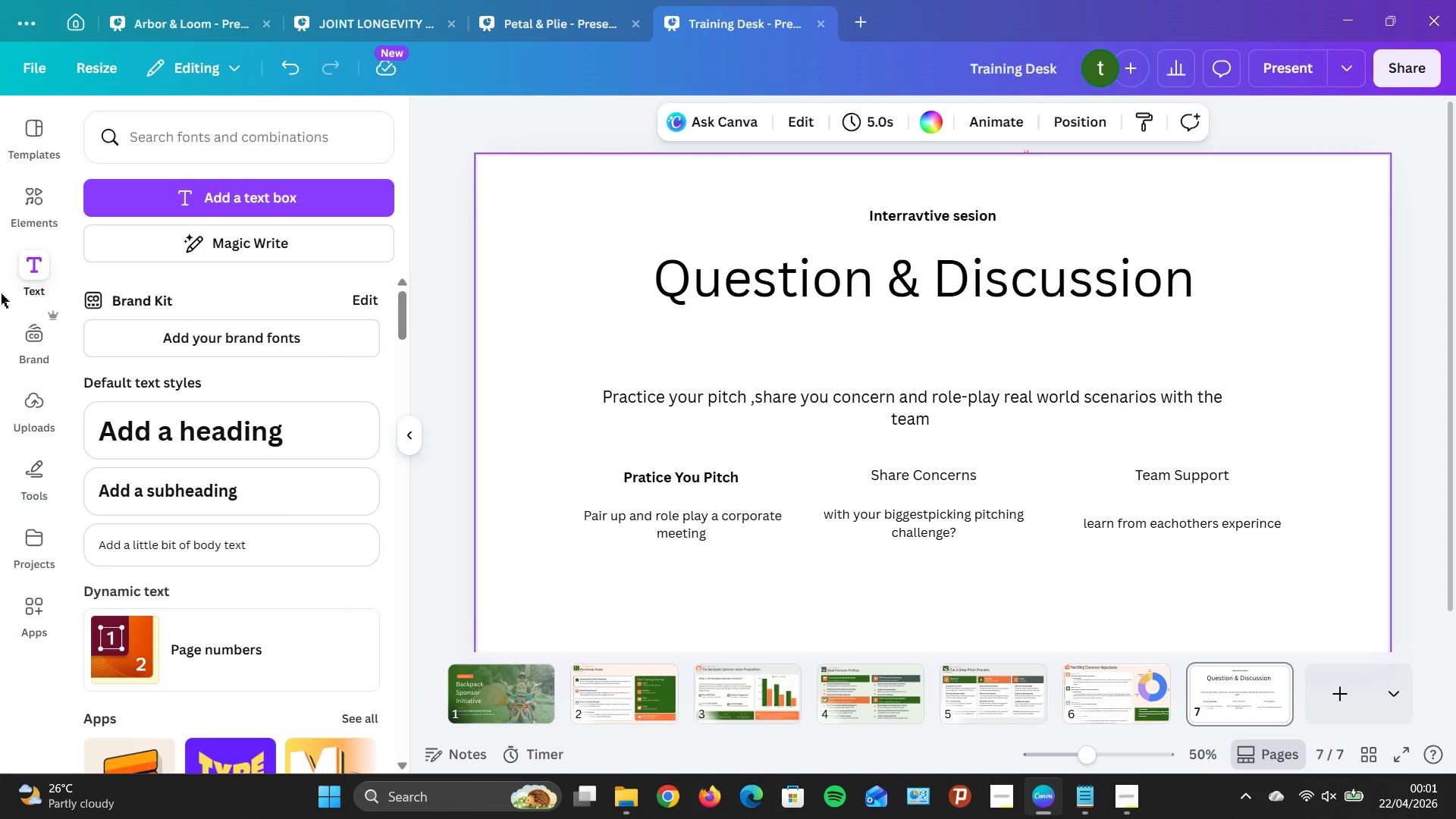 
wait(5.66)
 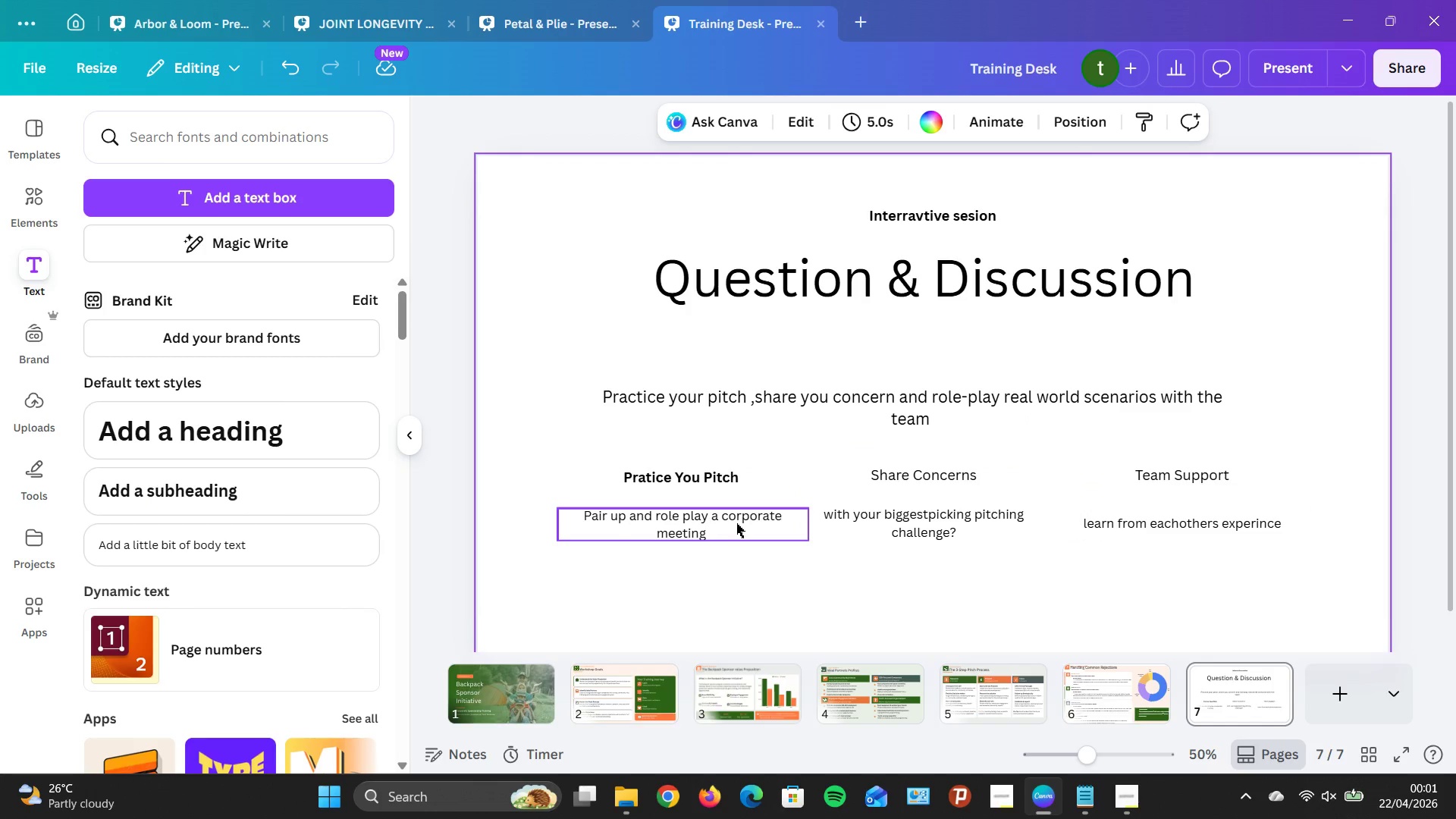 
left_click_drag(start_coordinate=[583, 464], to_coordinate=[729, 566])
 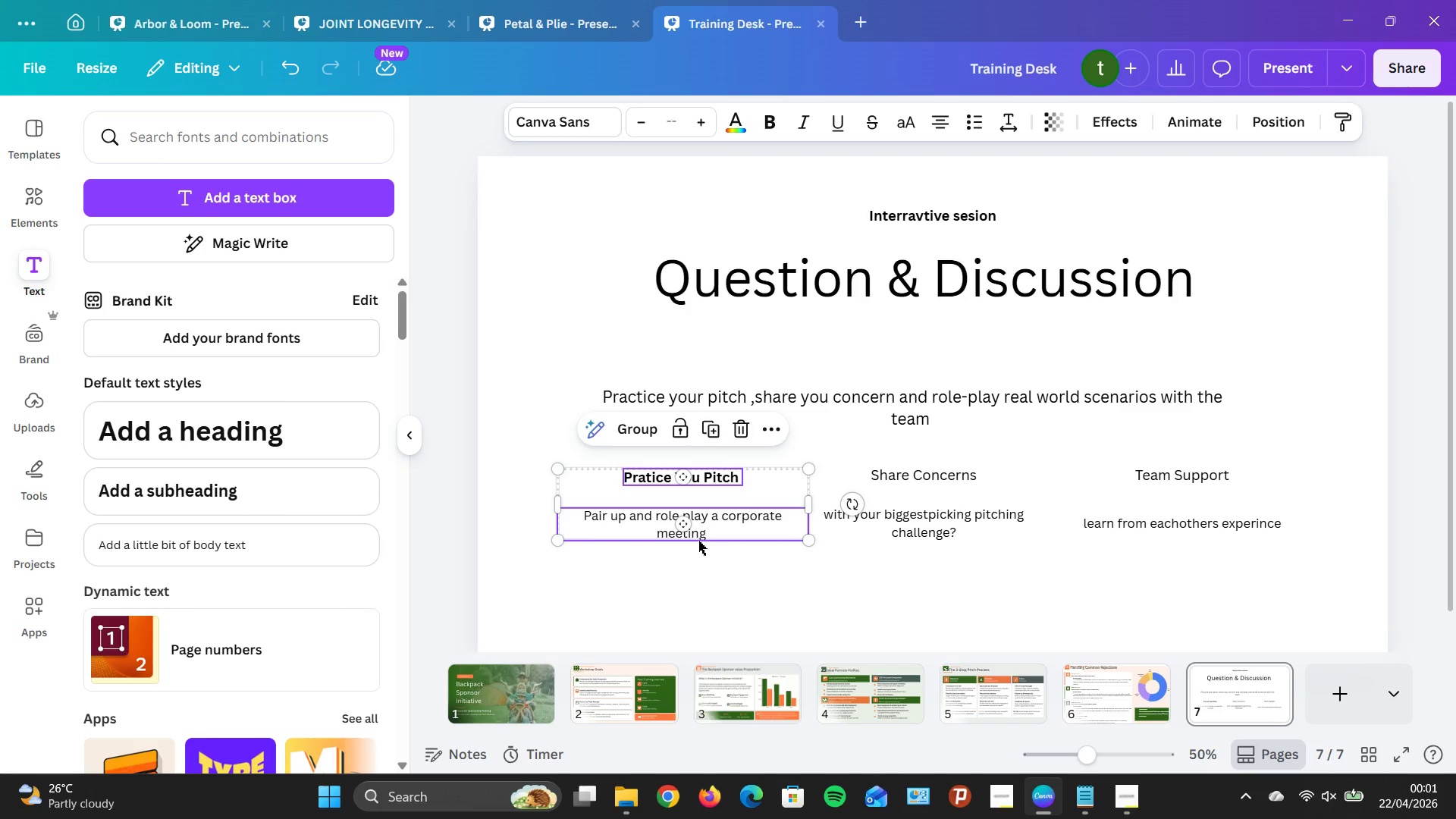 
key(Backspace)
 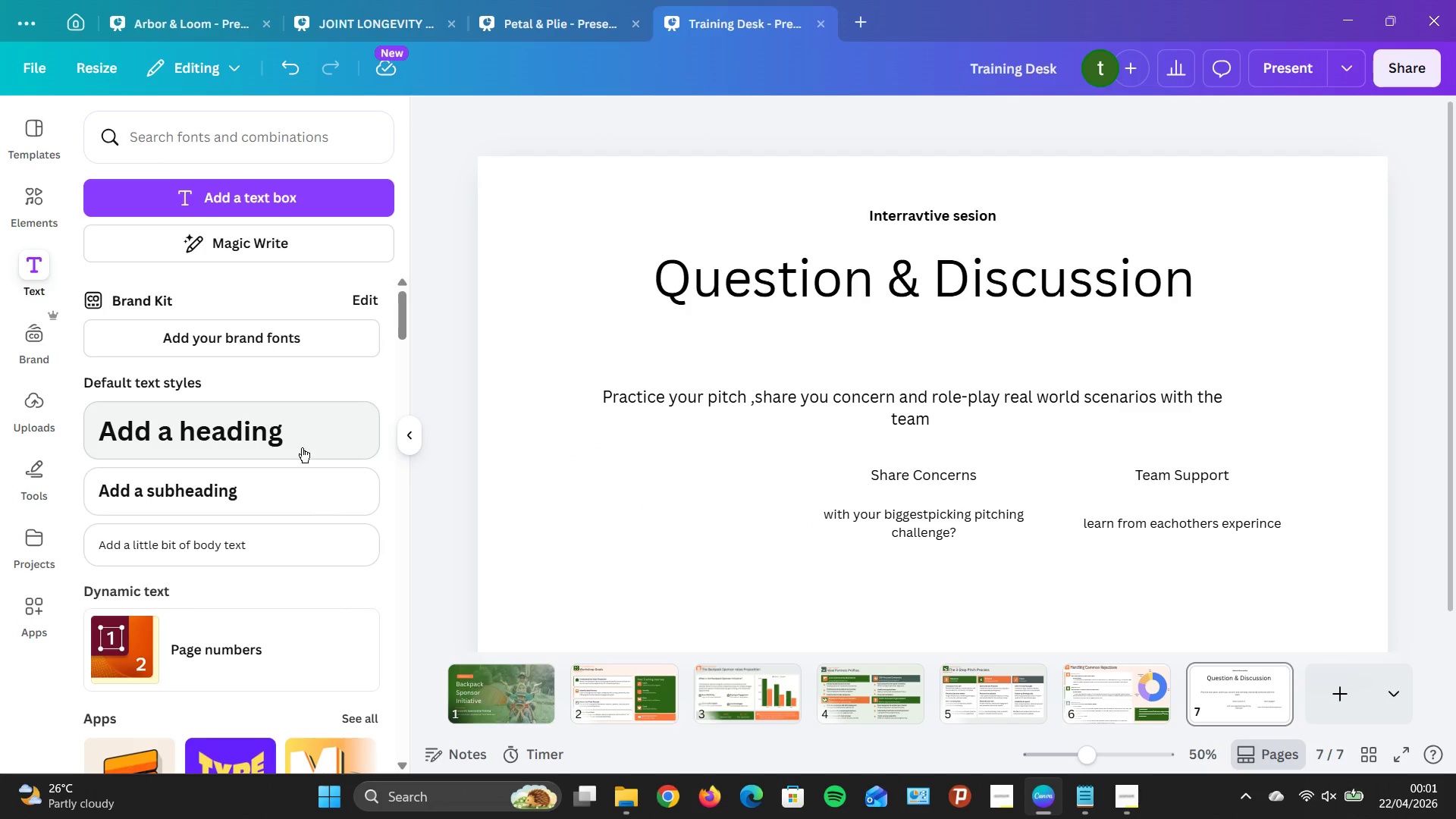 
left_click([292, 551])
 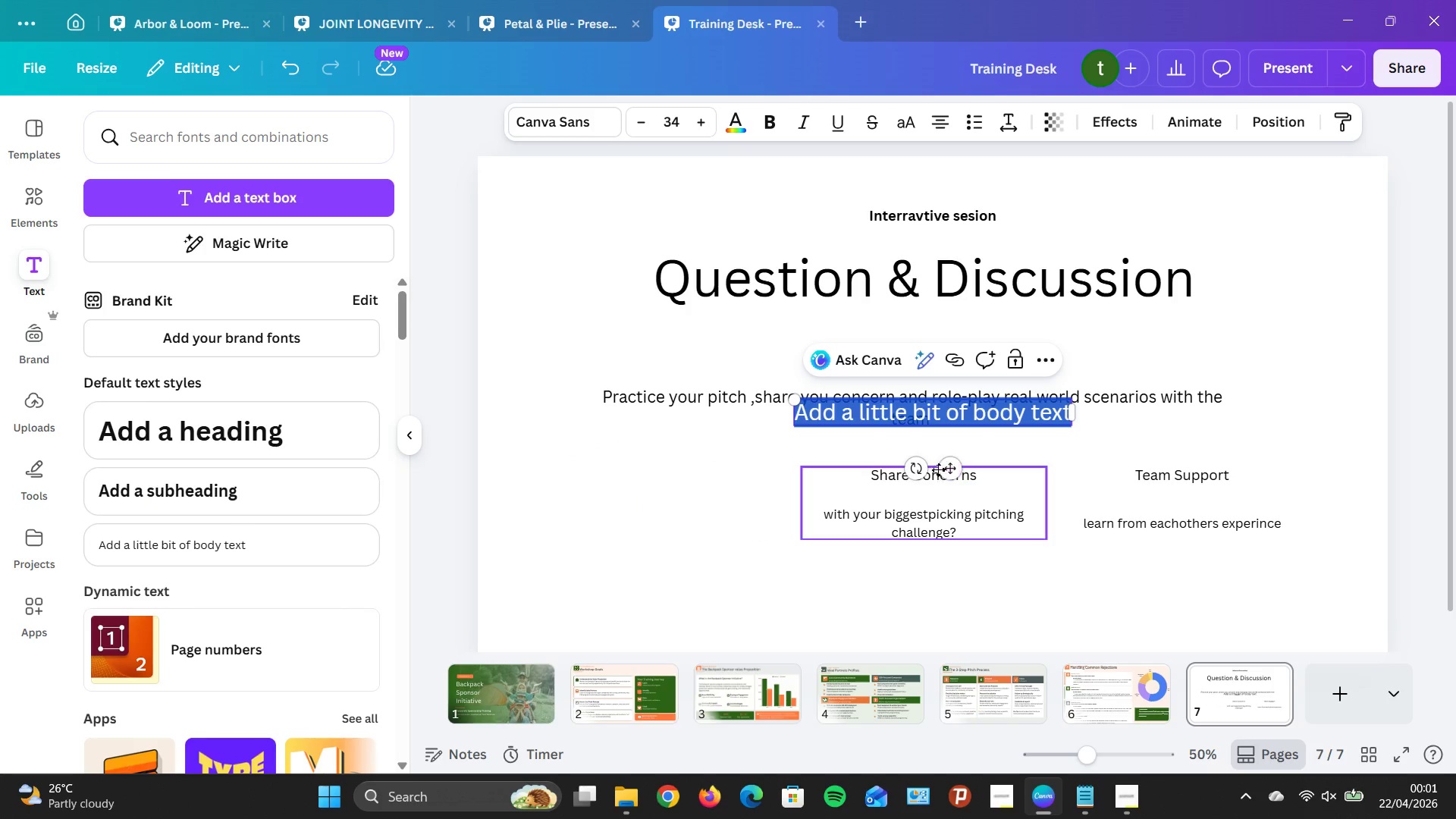 
left_click_drag(start_coordinate=[947, 463], to_coordinate=[685, 534])
 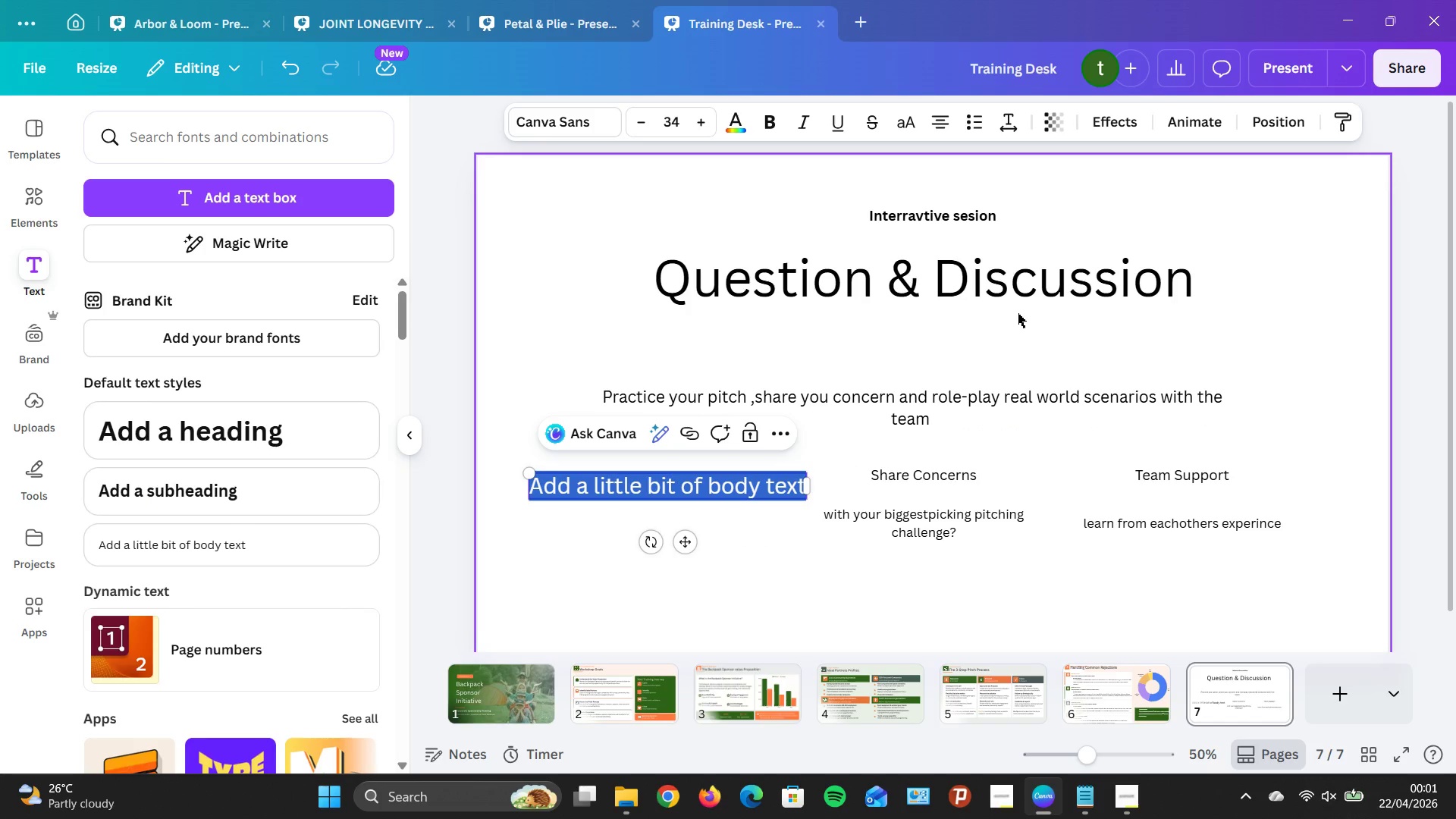 
type(Pratice )
 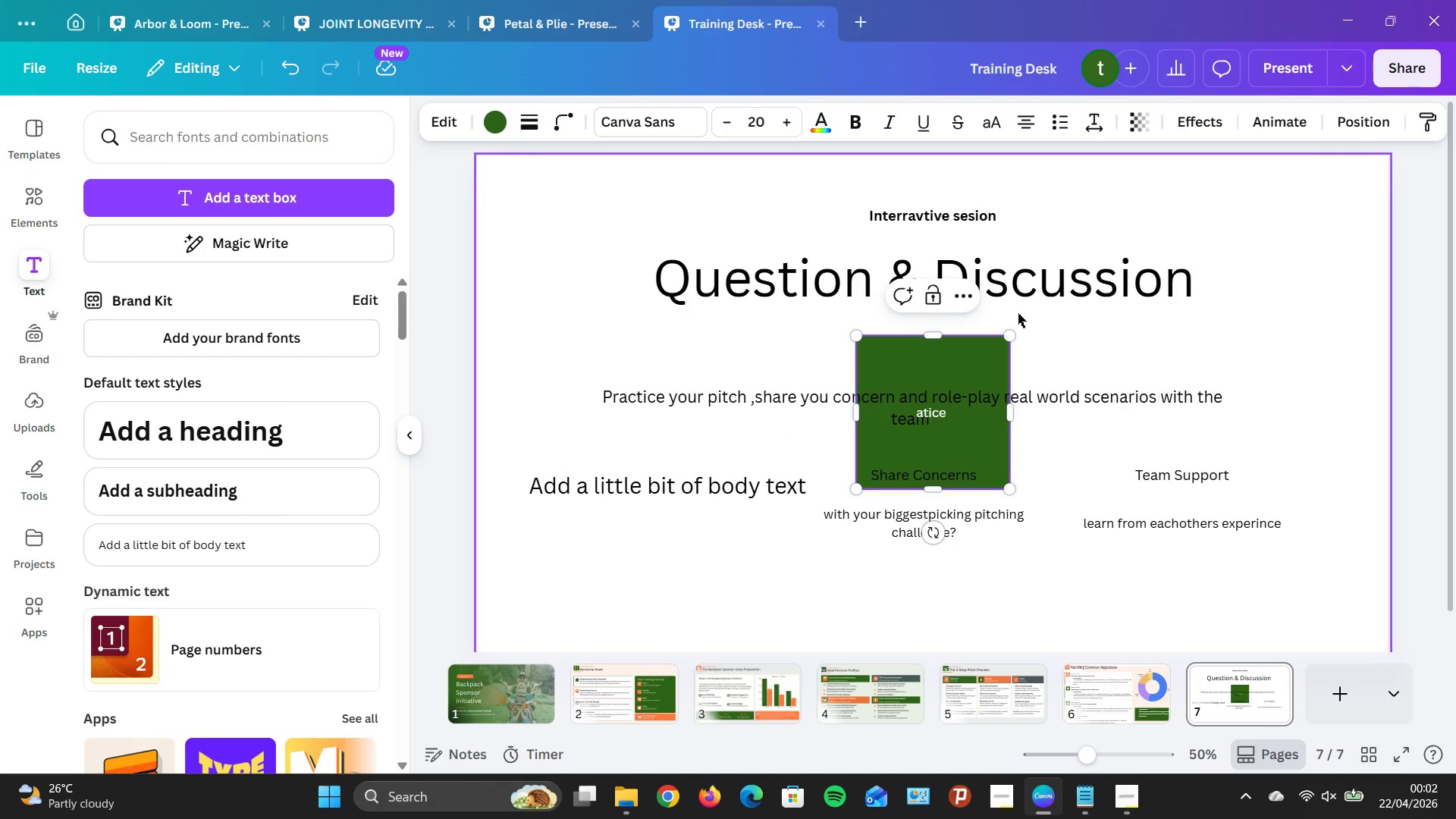 
key(Control+Z)
 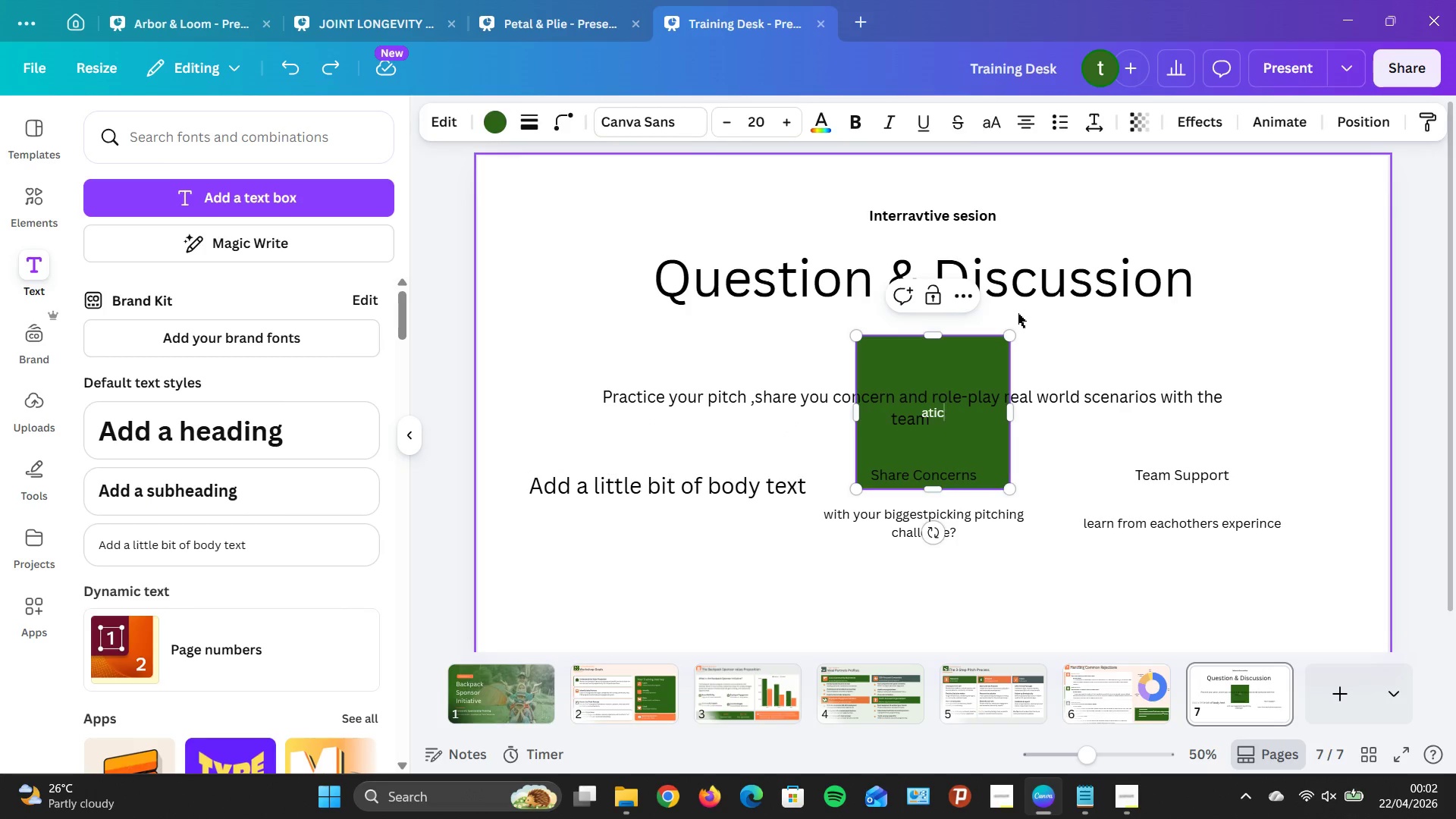 
key(Control+Z)
 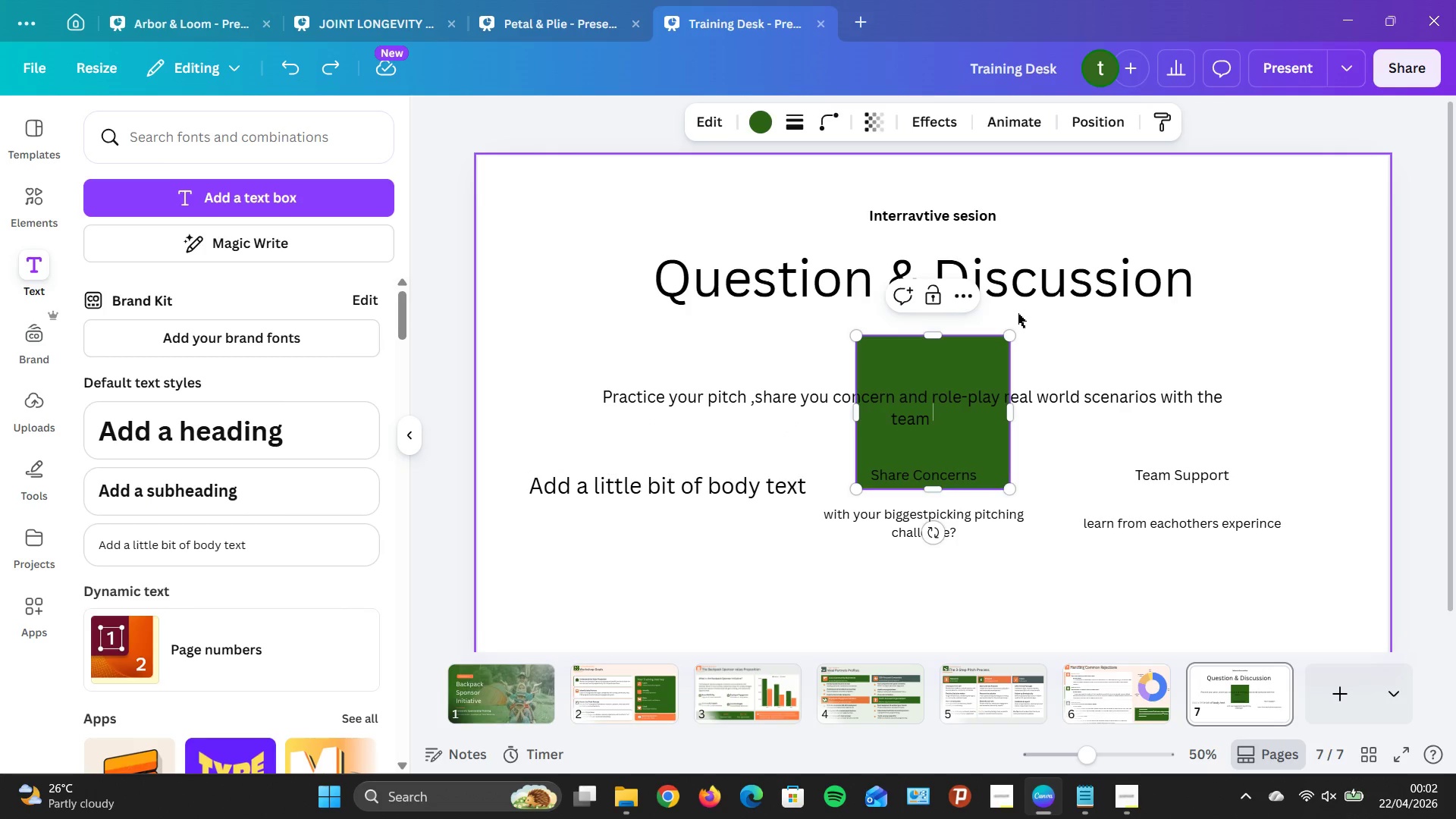 
key(Control+Z)
 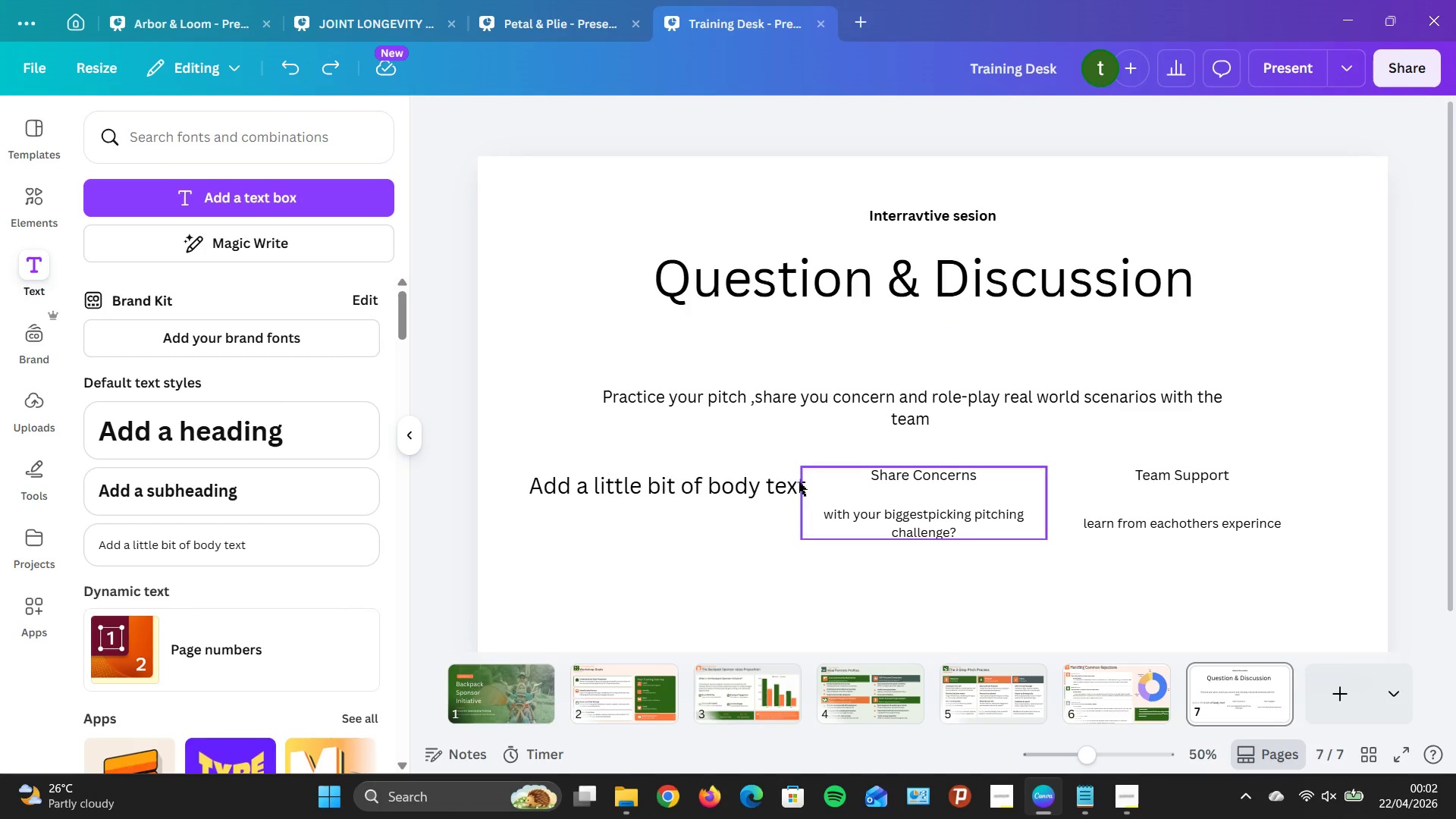 
double_click([755, 472])
 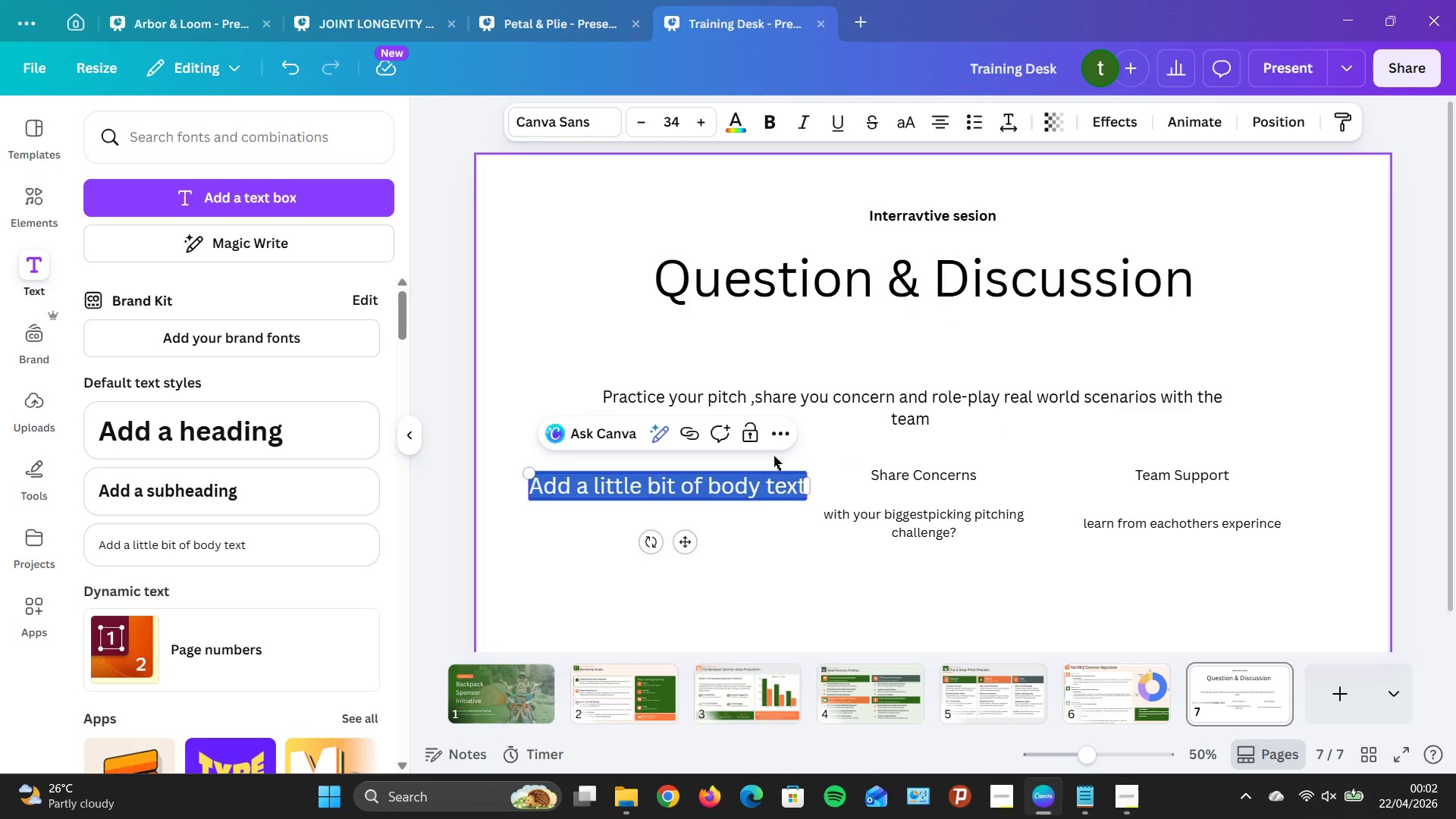 
type(Pratice You r)
key(Backspace)
key(Backspace)
type(r Pitch)
 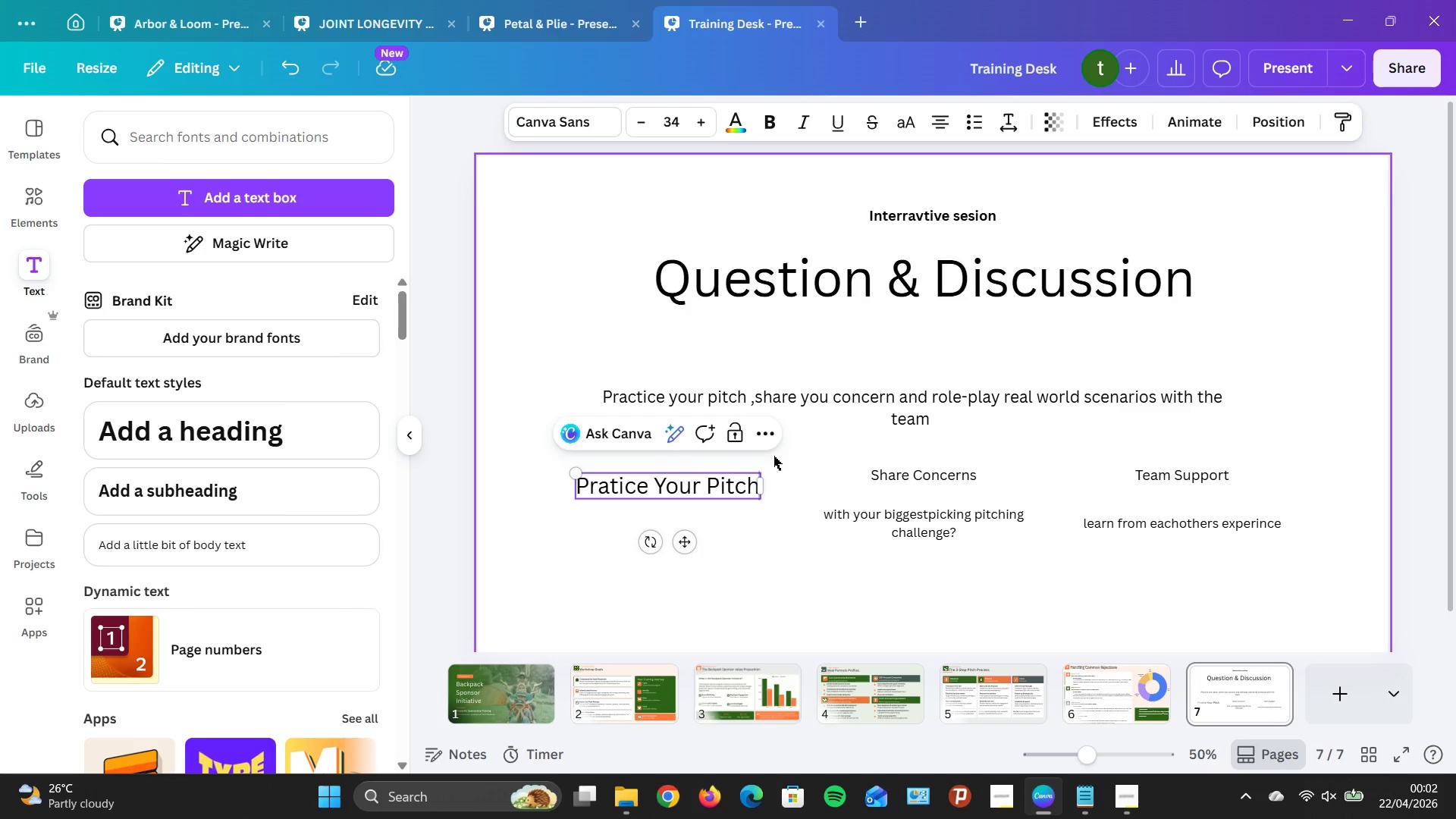 
key(Enter)
 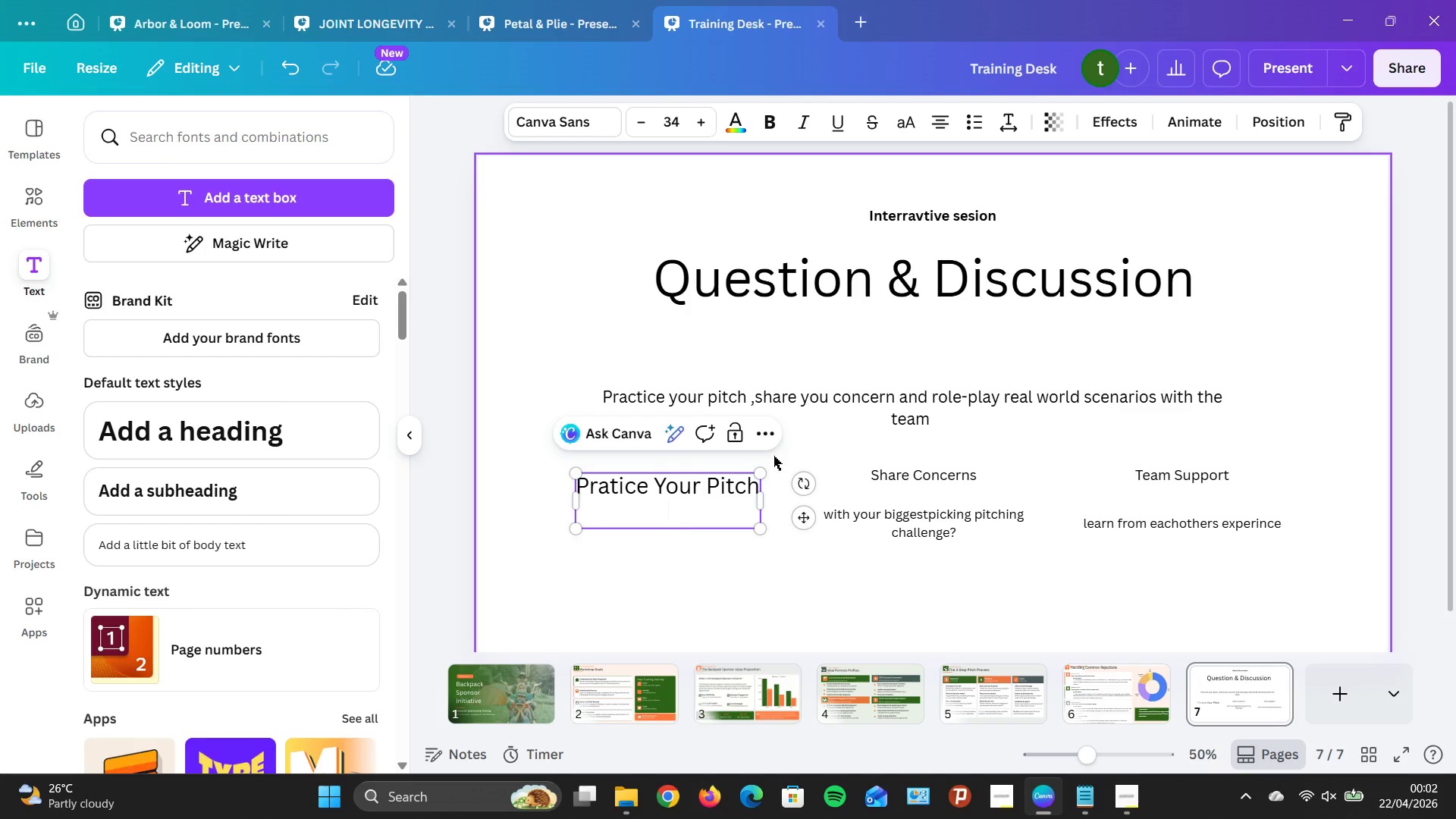 
key(Enter)
 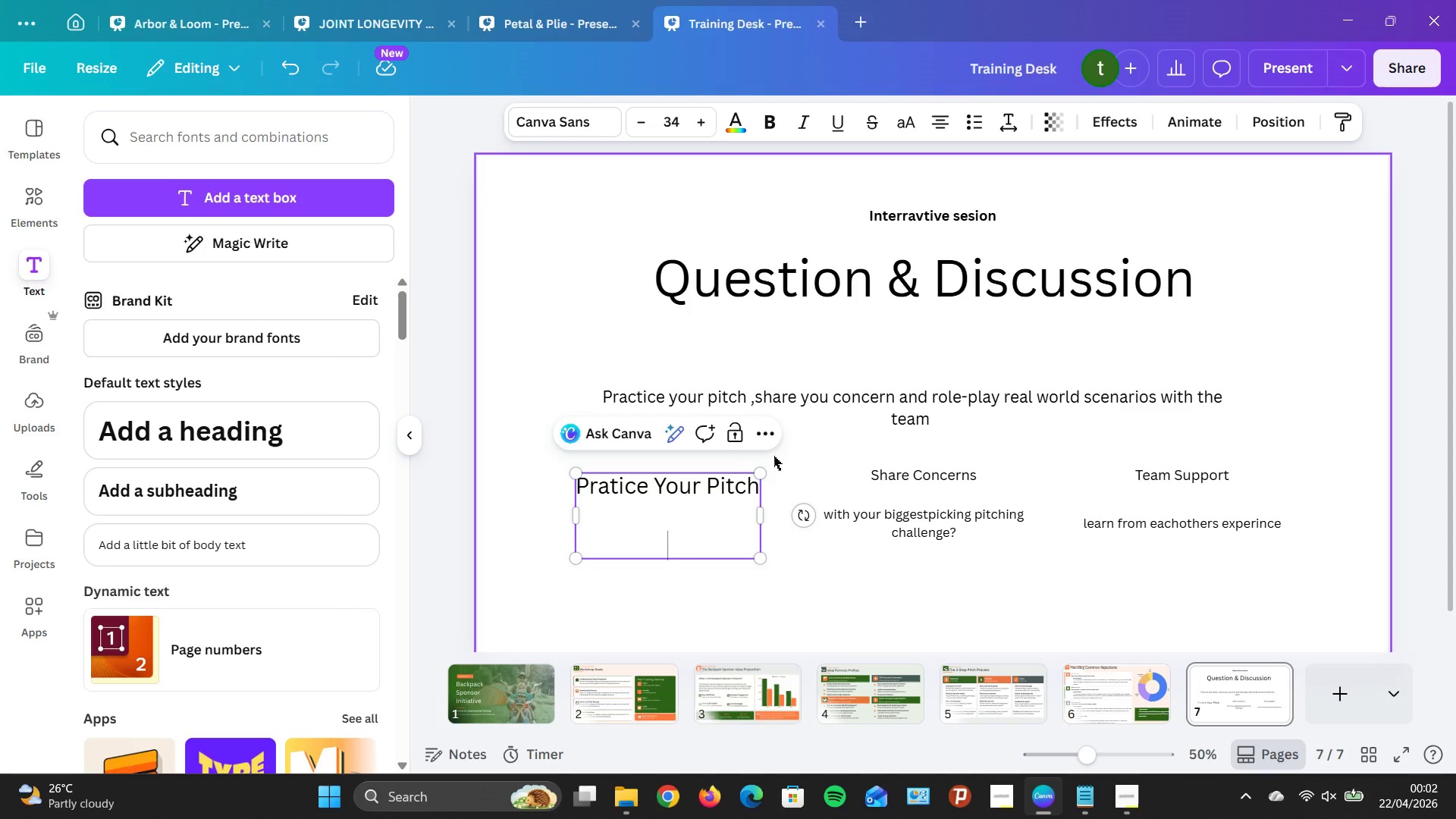 
type(Pick u )
key(Backspace)
type(p and m)
key(Backspace)
type(role-la)
key(Backspace)
key(Backspace)
type(play a cooporate mean )
key(Backspace)
key(Backspace)
key(Backspace)
type(r)
key(Backspace)
type(n )
key(Backspace)
key(Backspace)
type(t)
key(Backspace)
type(nd )
key(Backspace)
key(Backspace)
key(Backspace)
key(Backspace)
key(Backspace)
 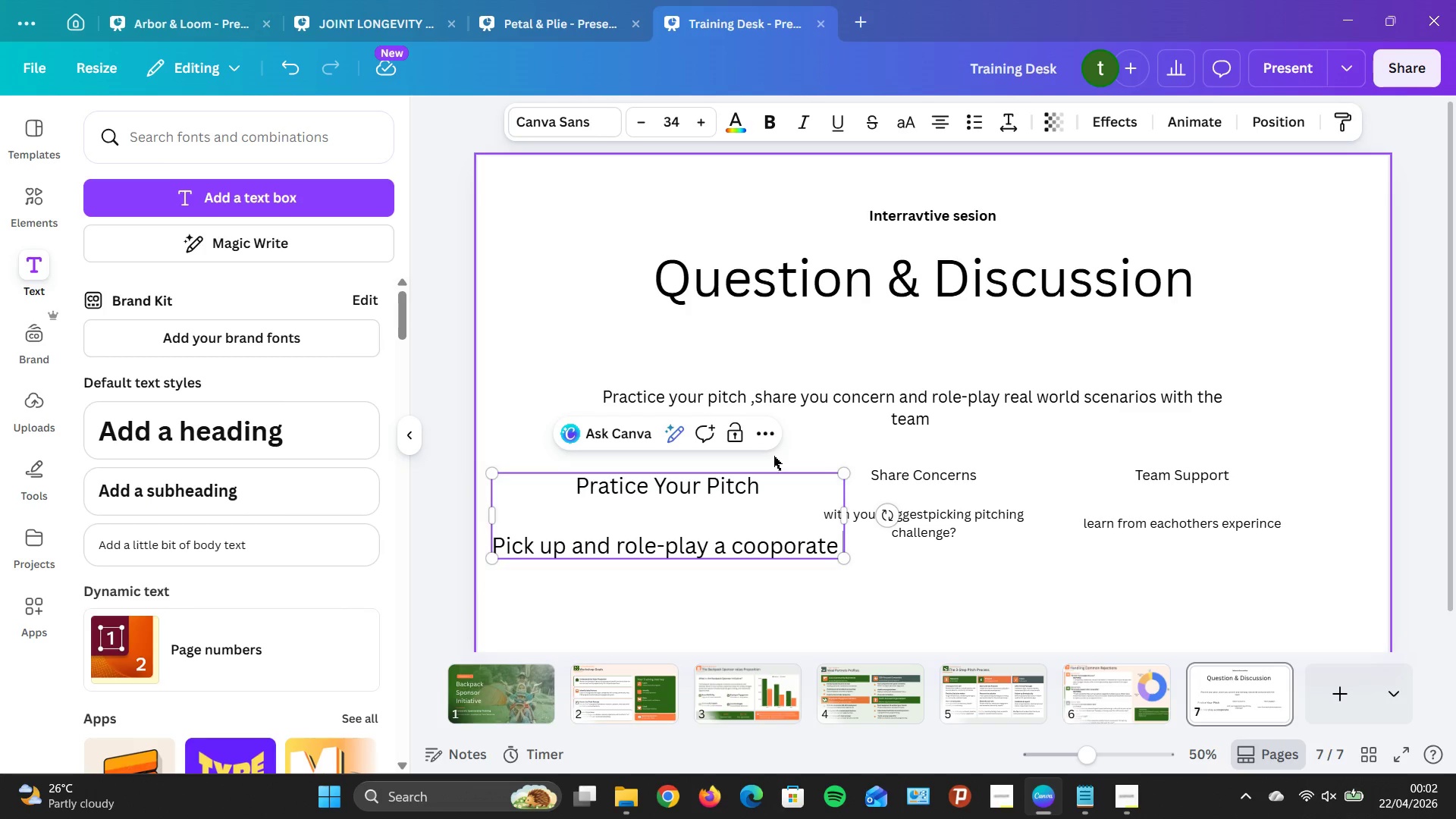 
key(Space)
 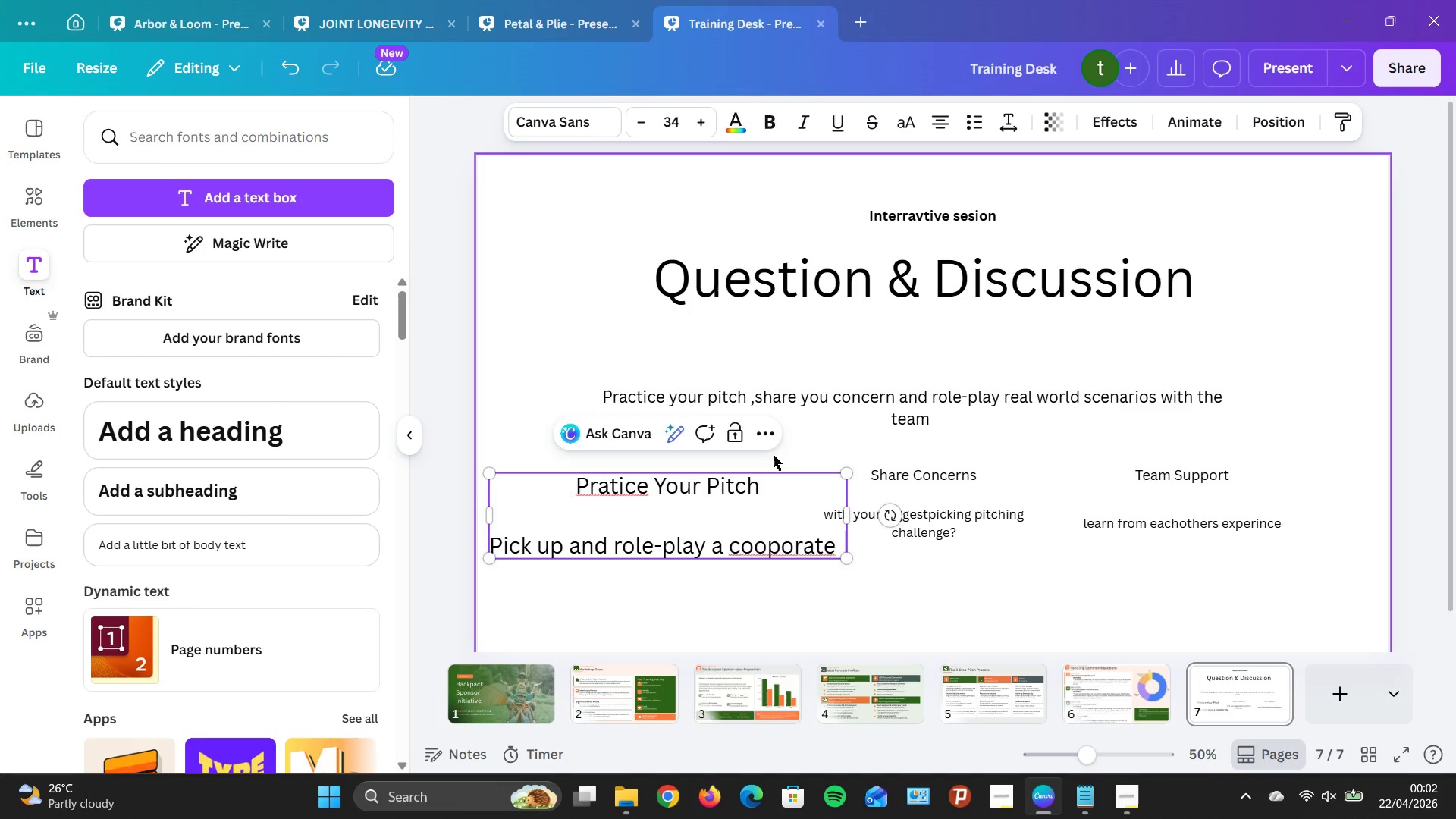 
key(Backspace)
 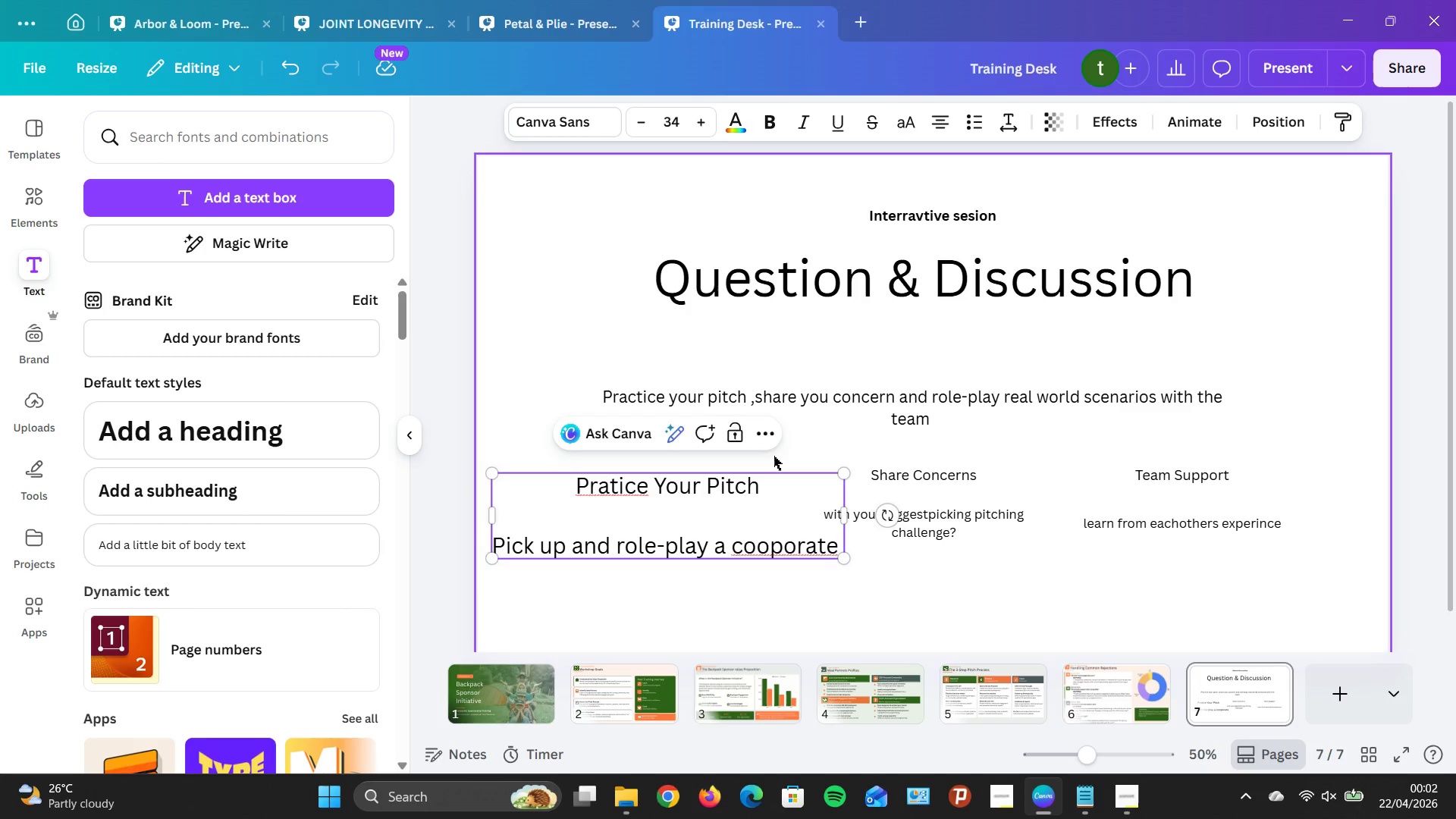 
hold_key(key=ArrowLeft, duration=0.8)
 